 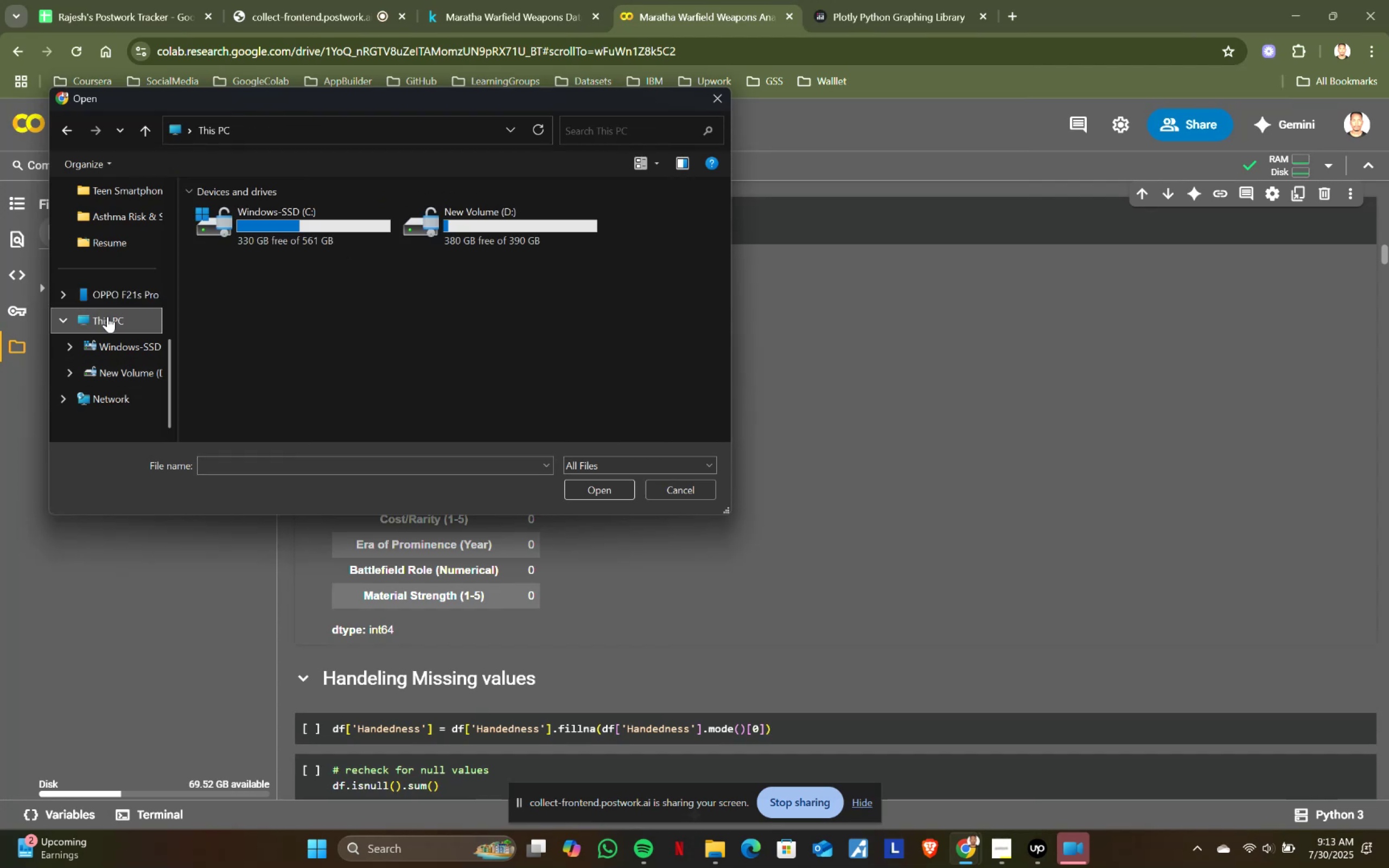 
scroll: coordinate [113, 293], scroll_direction: up, amount: 2.0
 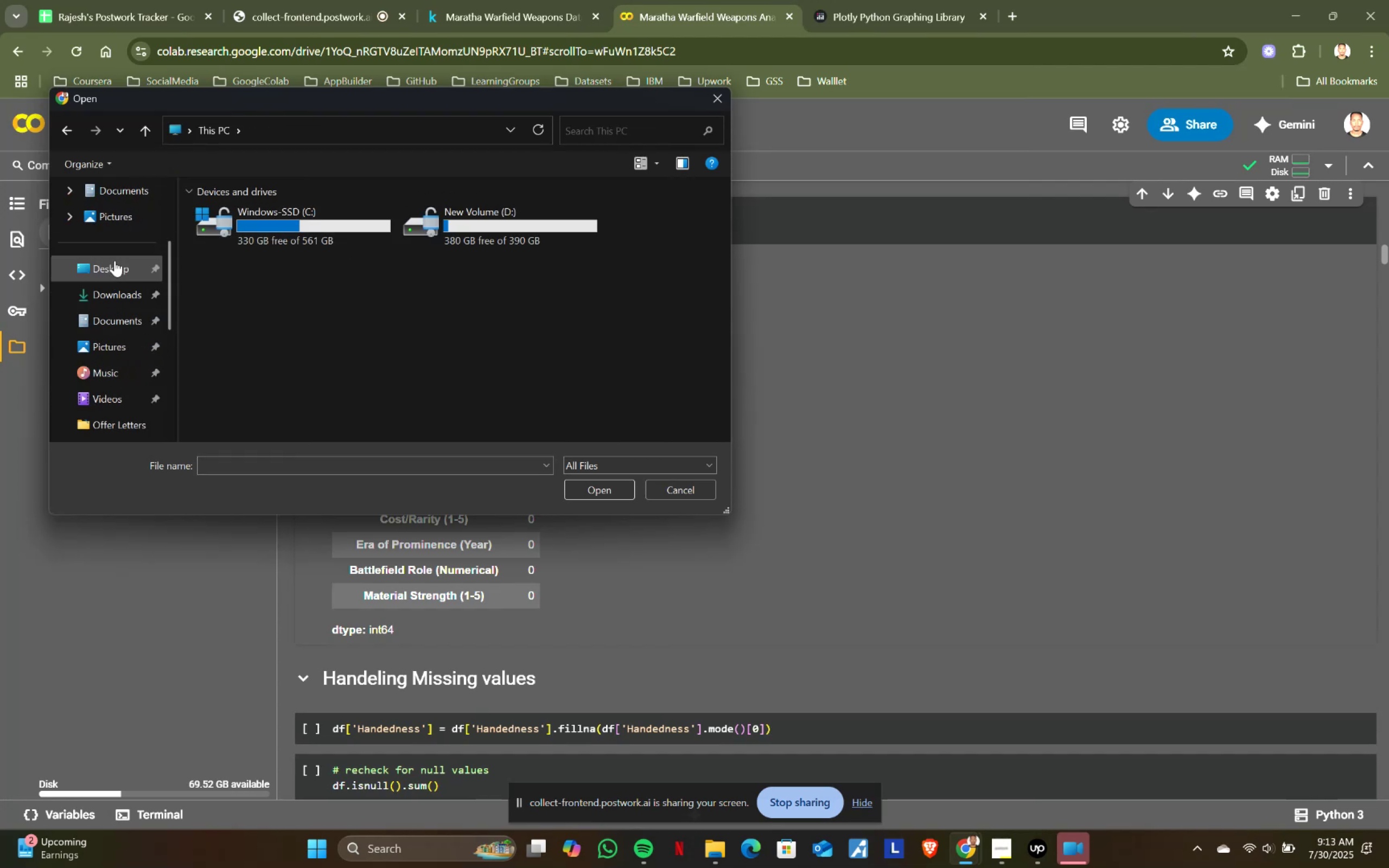 
left_click([115, 256])
 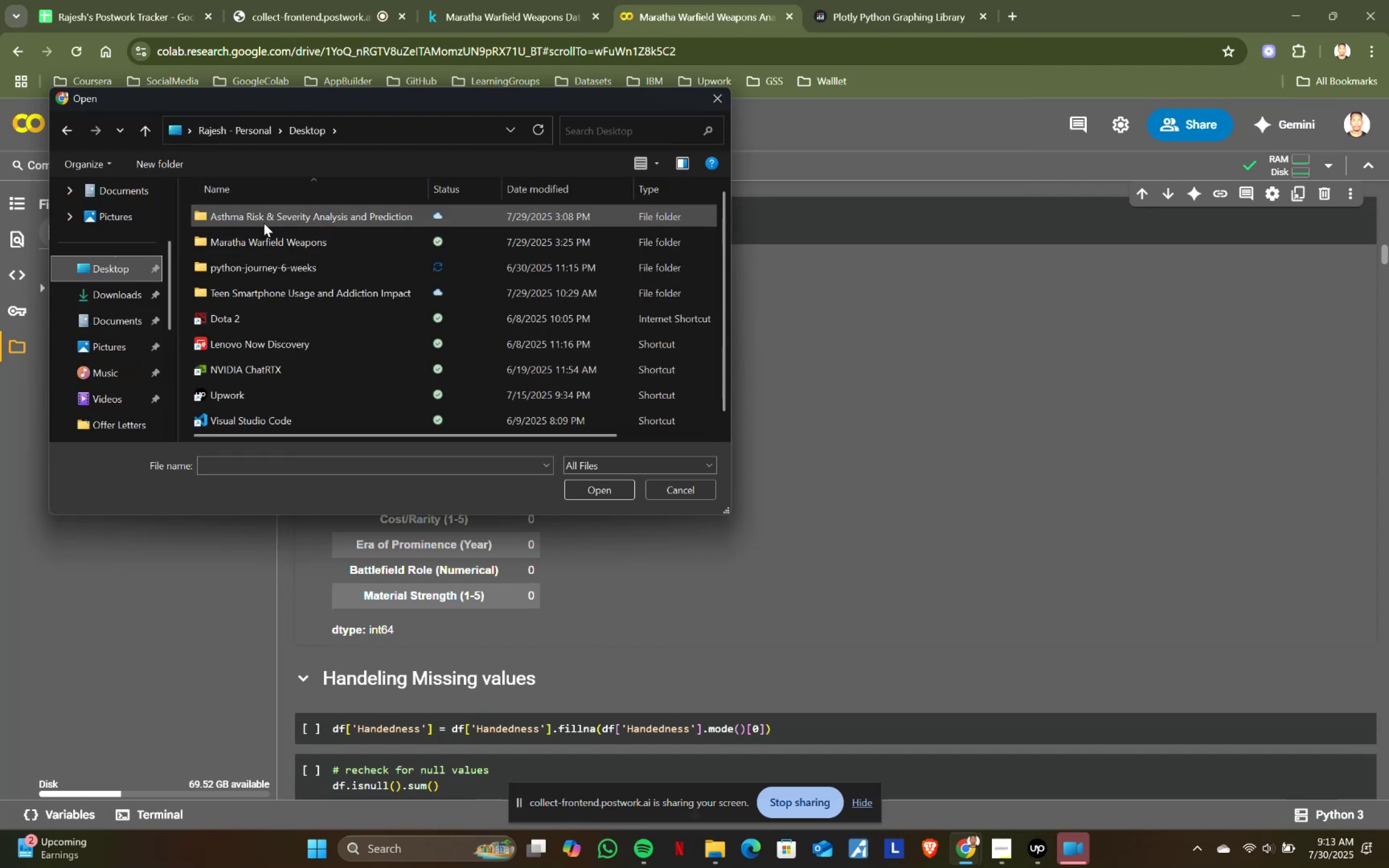 
double_click([264, 222])
 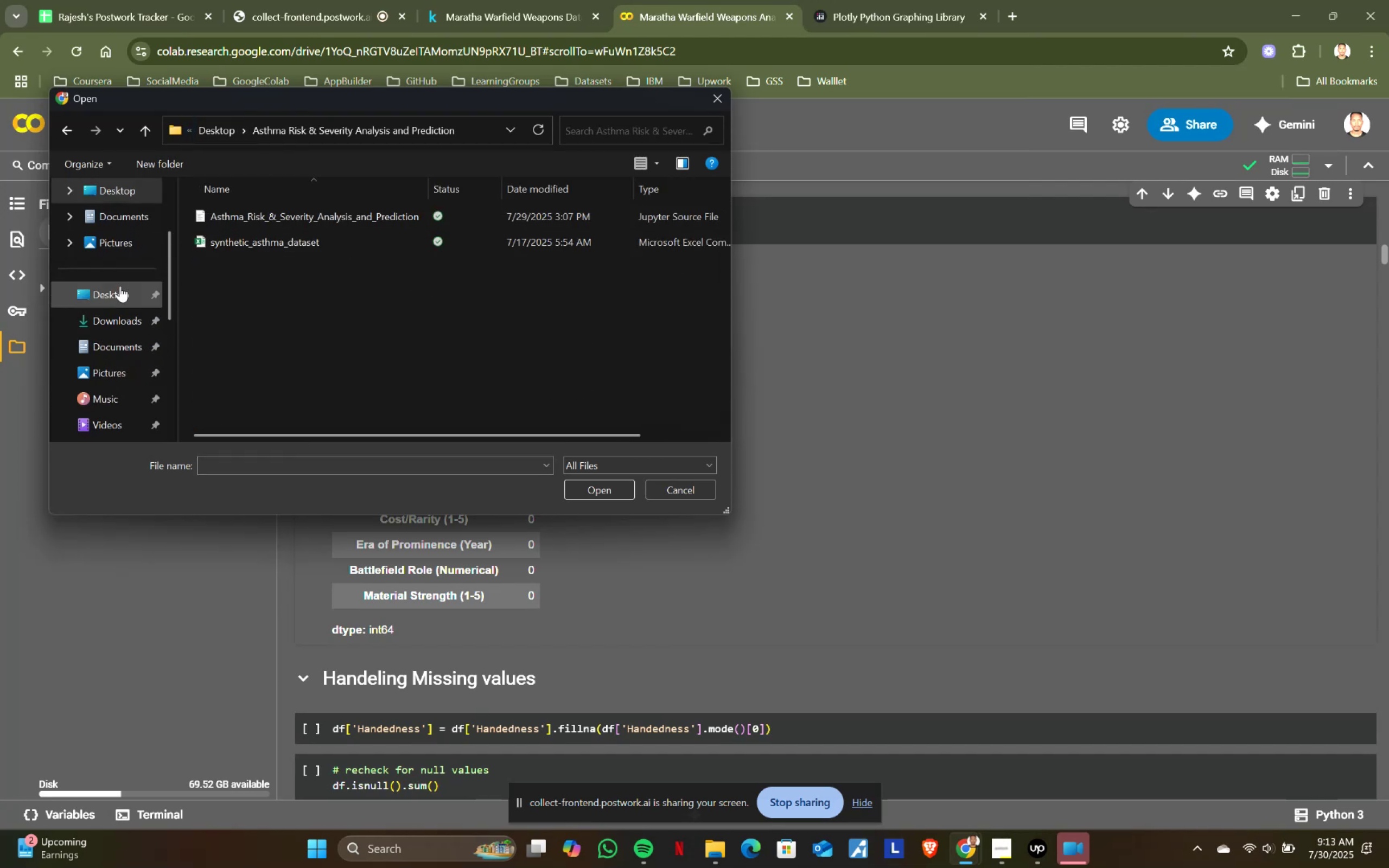 
left_click([63, 129])
 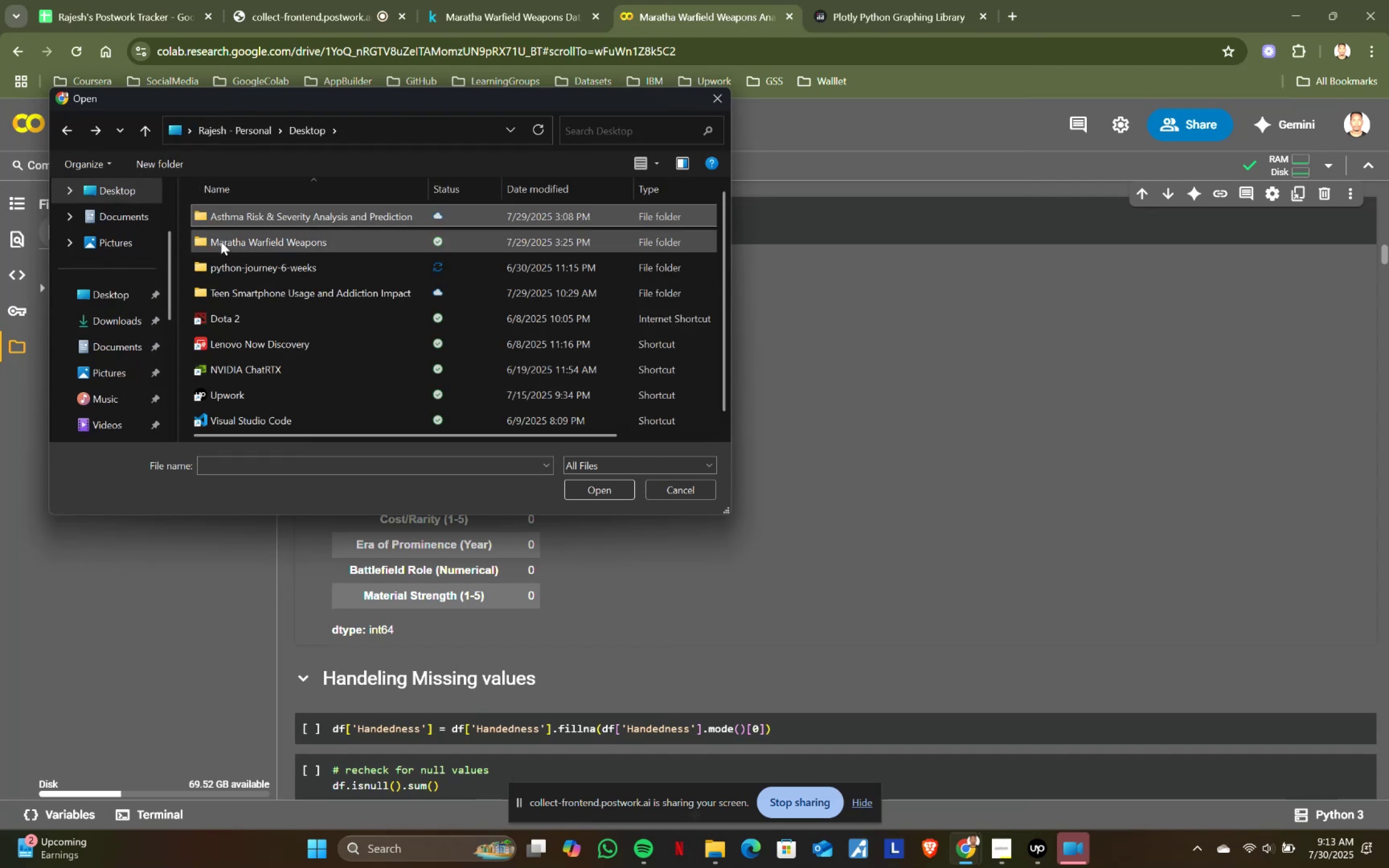 
double_click([221, 241])
 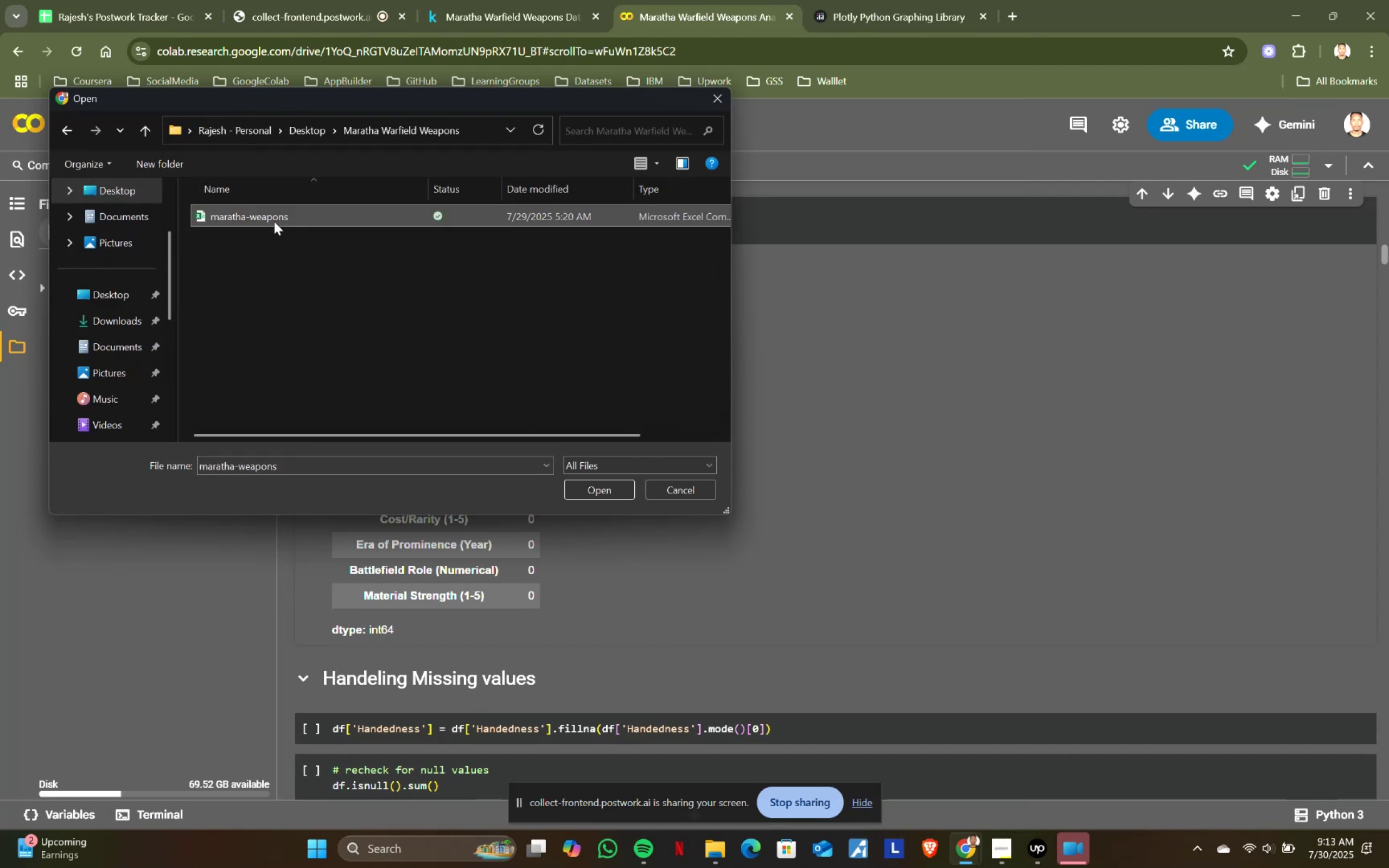 
double_click([274, 221])
 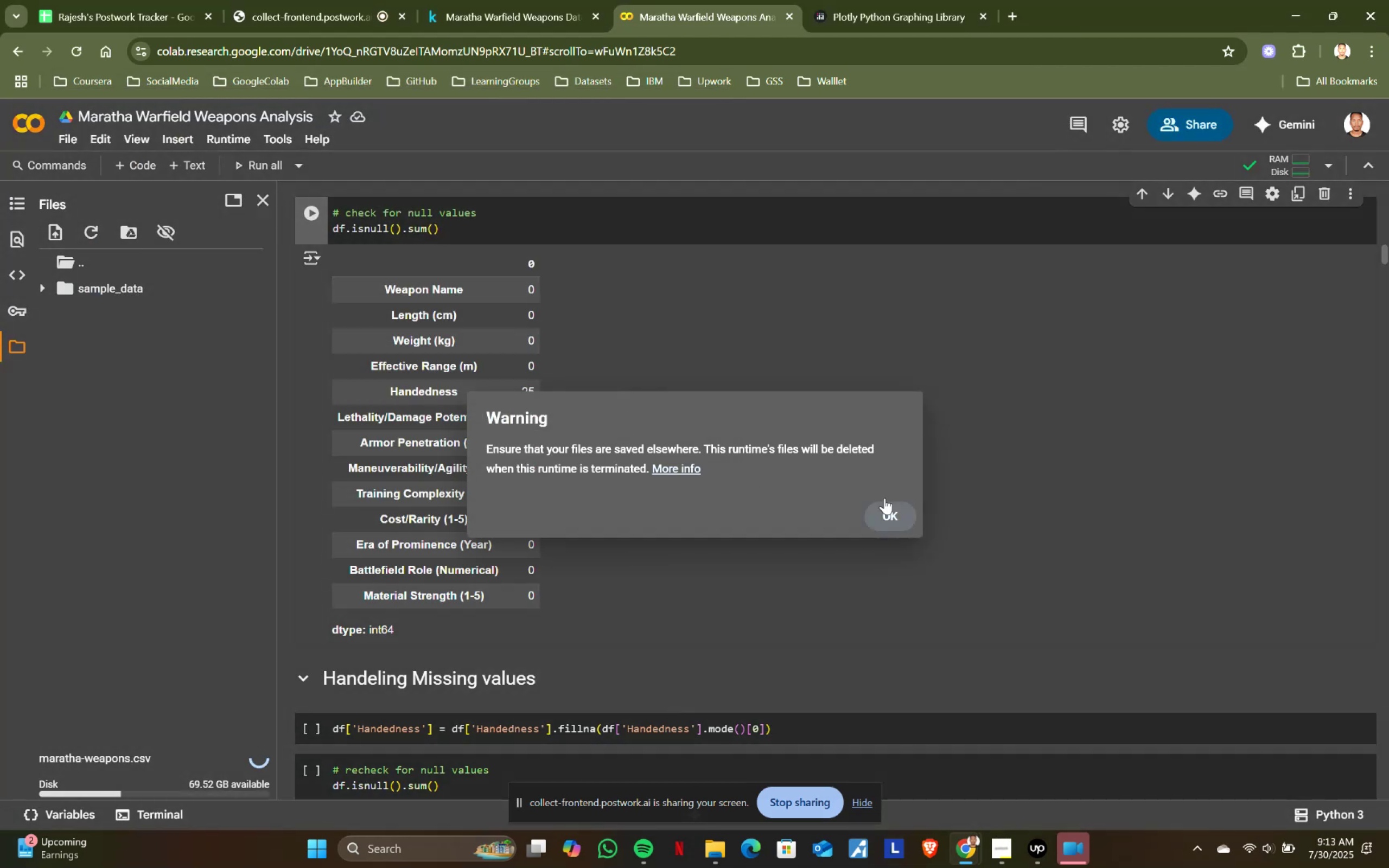 
left_click([885, 512])
 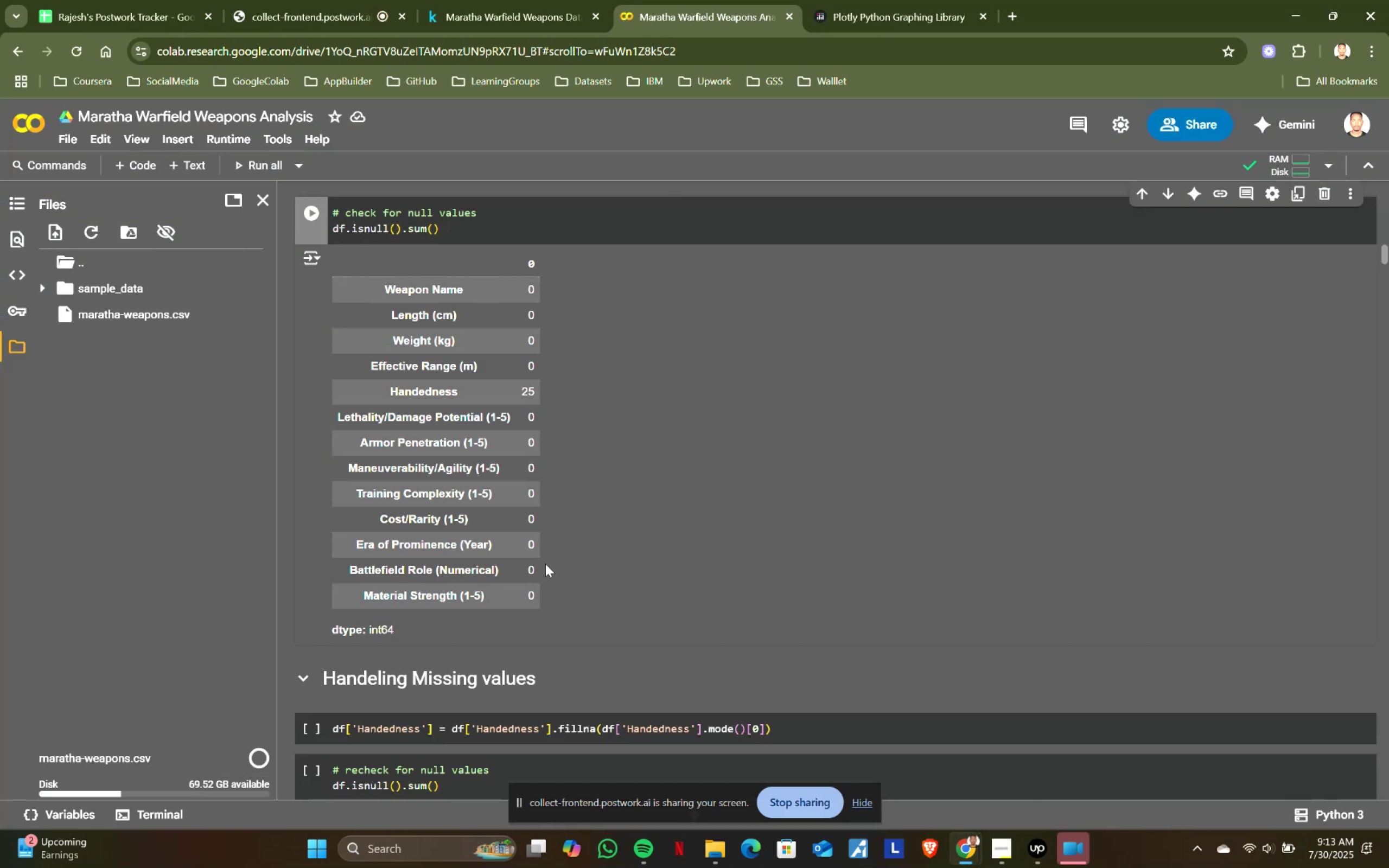 
scroll: coordinate [552, 556], scroll_direction: down, amount: 1.0
 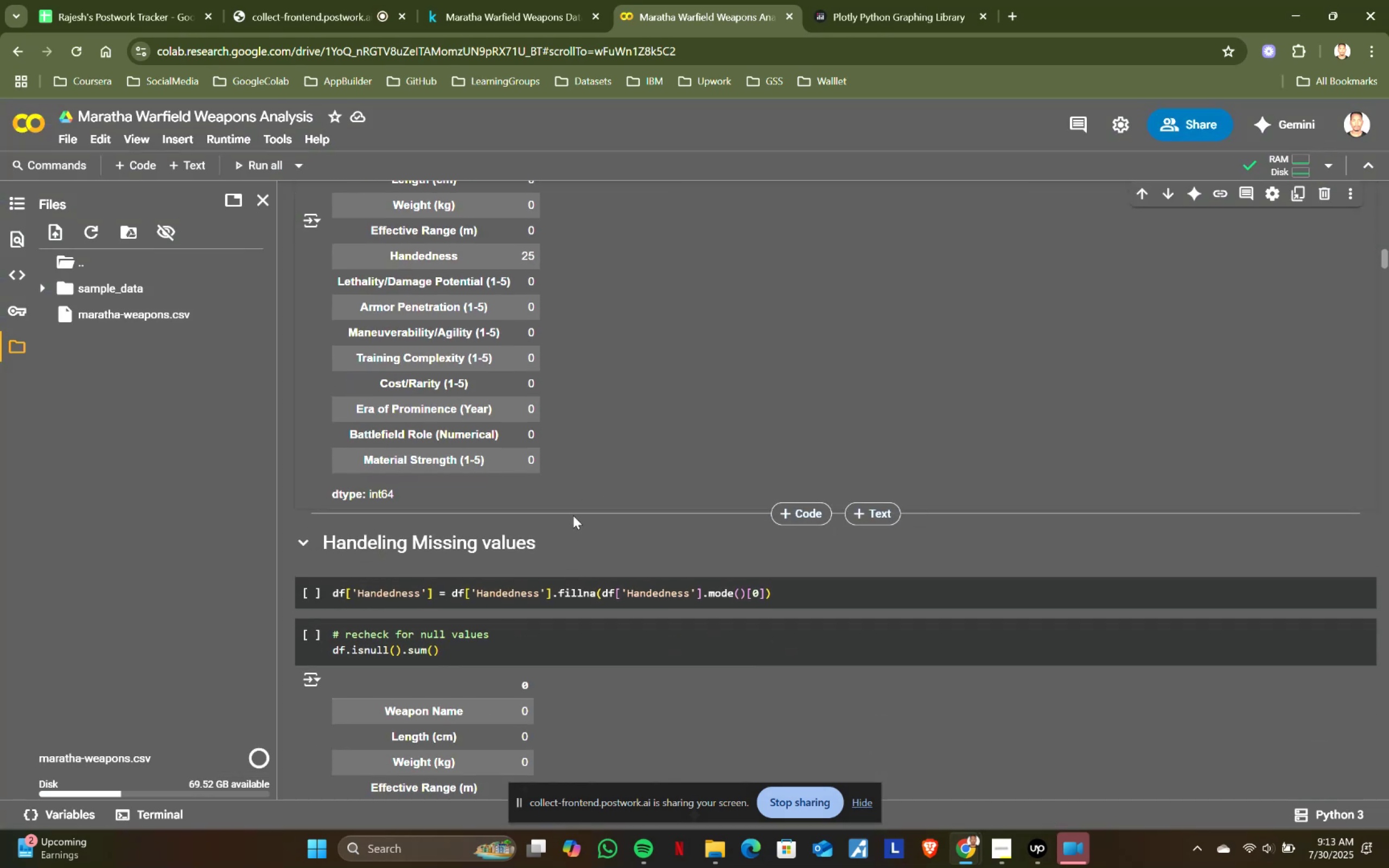 
scroll: coordinate [574, 515], scroll_direction: up, amount: 21.0
 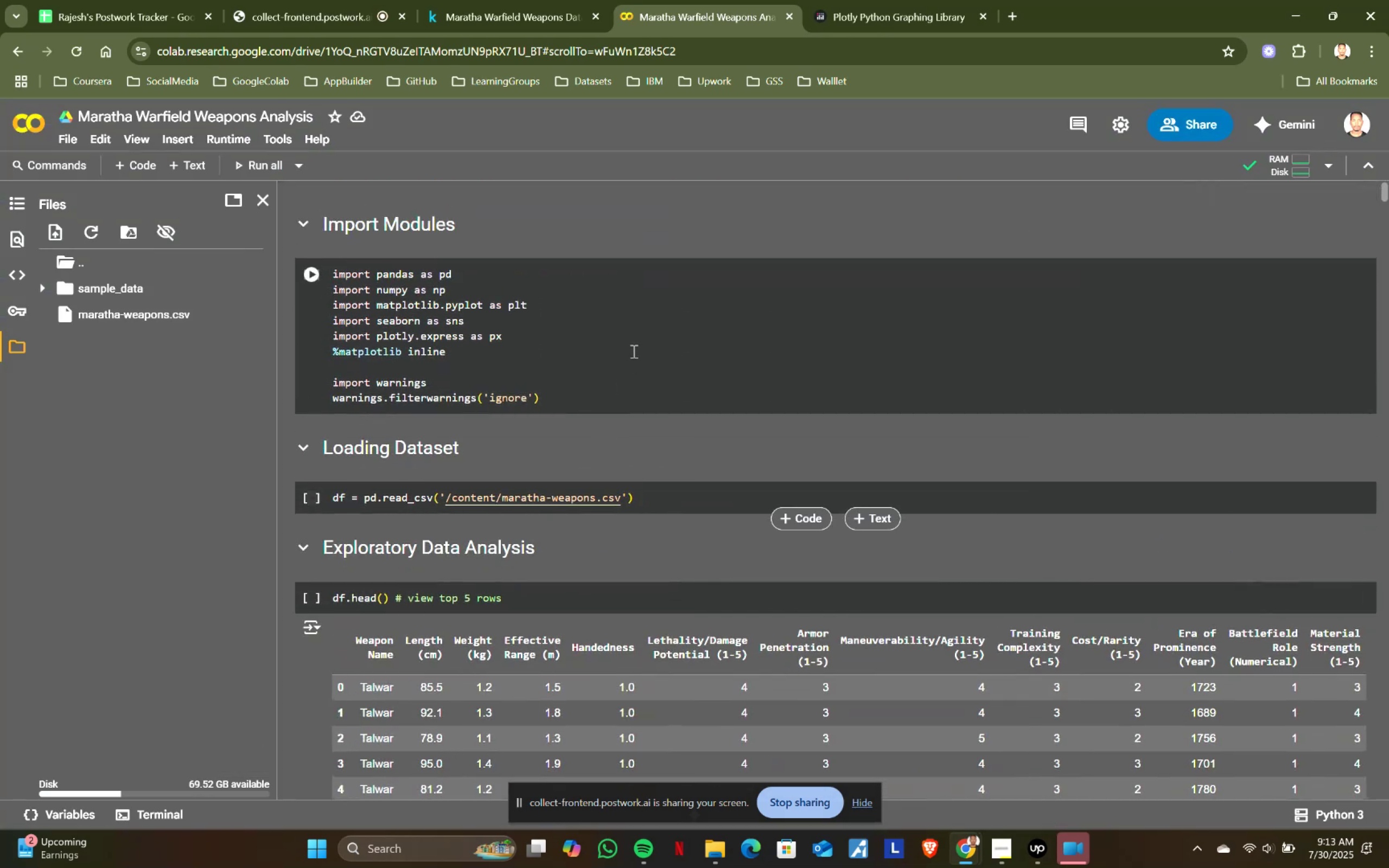 
left_click([633, 350])
 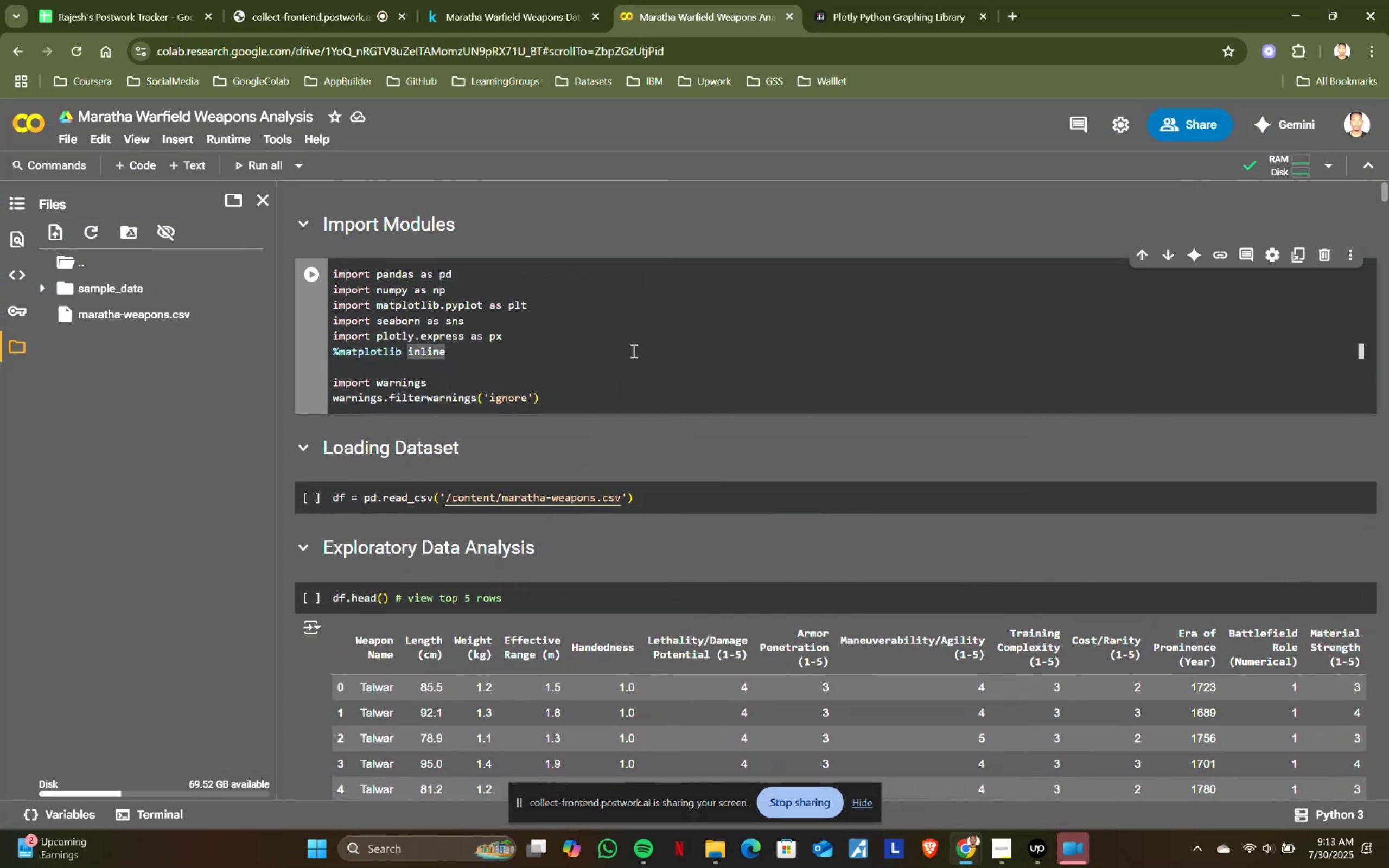 
key(Shift+ShiftRight)
 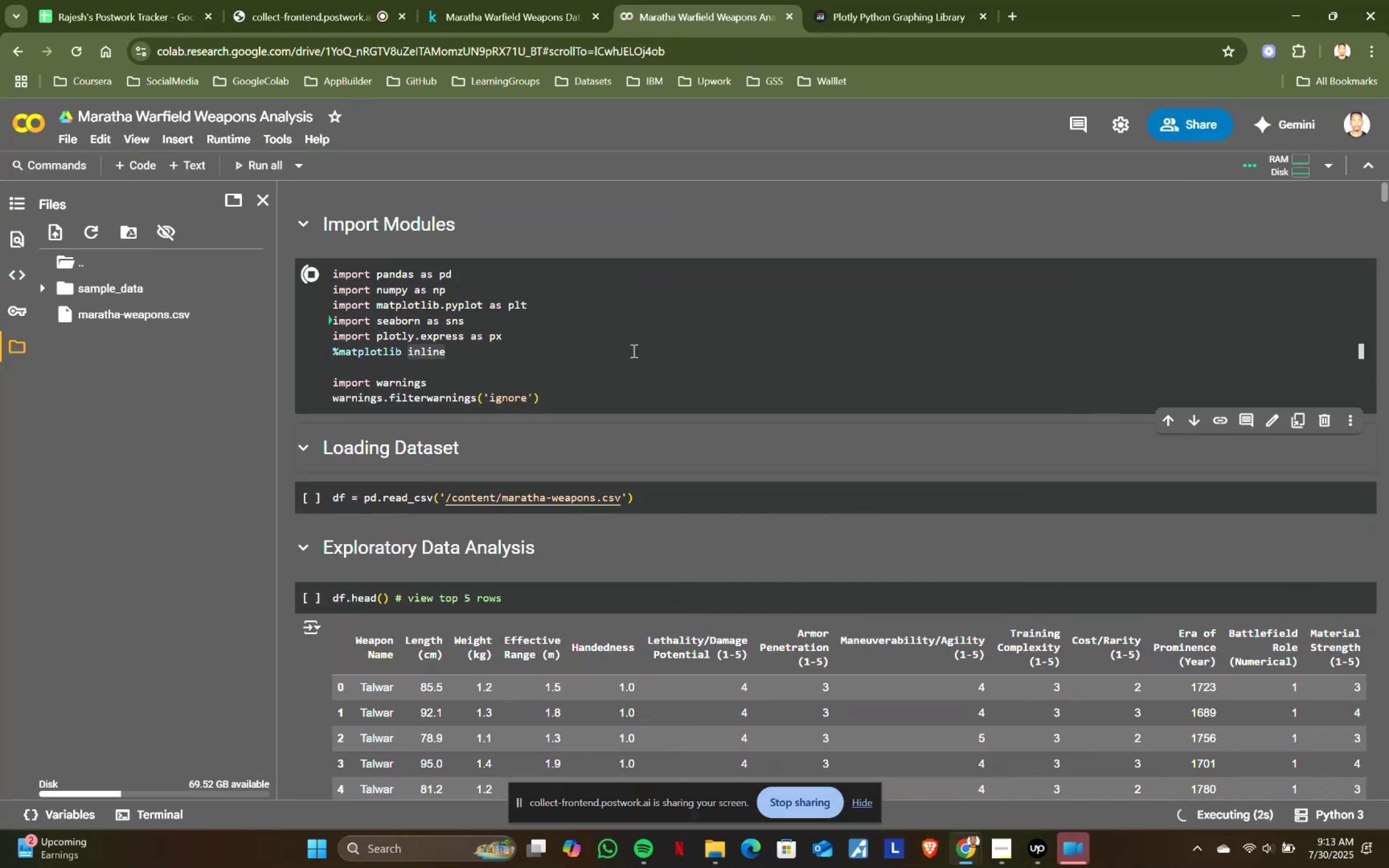 
key(Shift+Enter)
 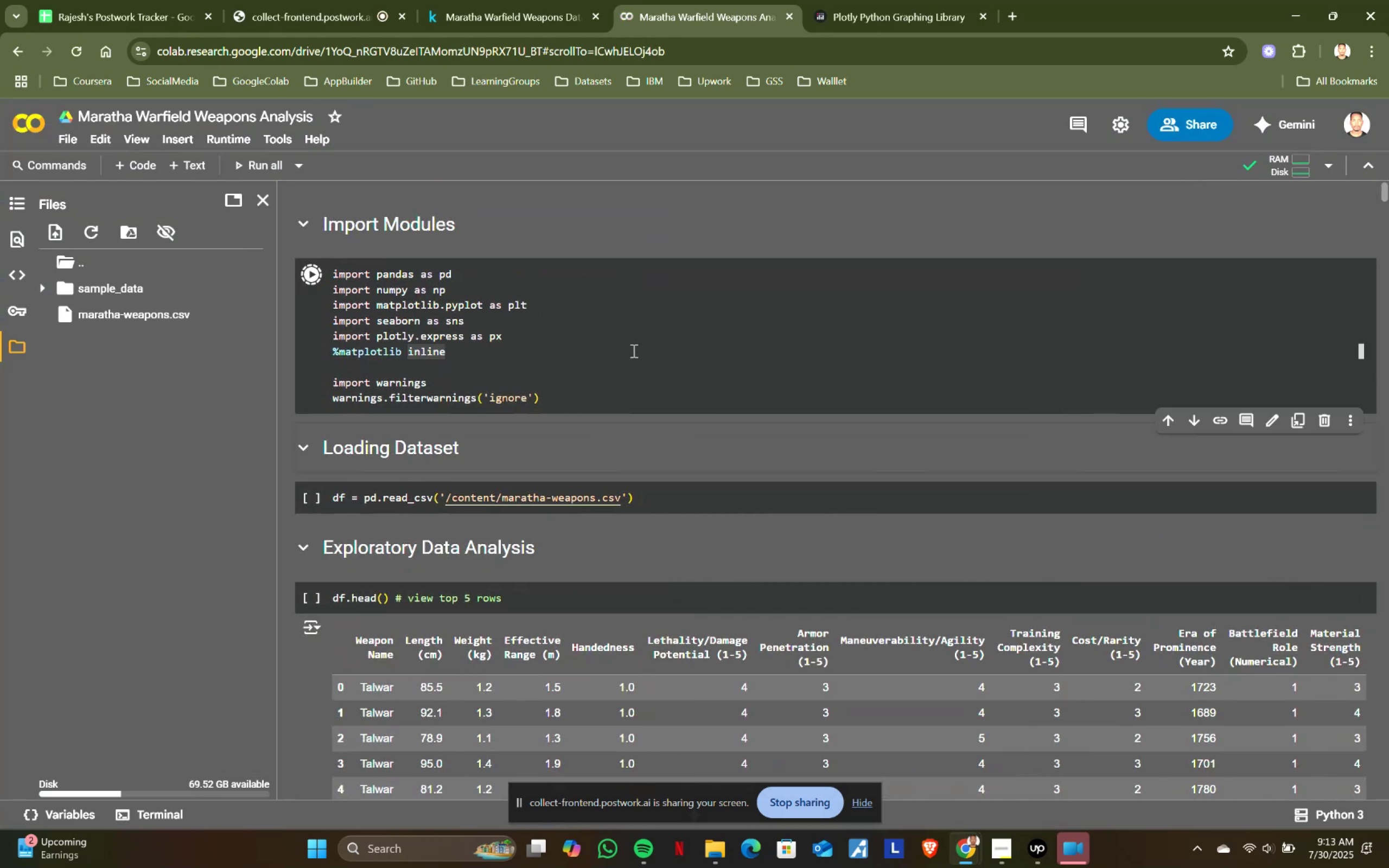 
key(Shift+ShiftRight)
 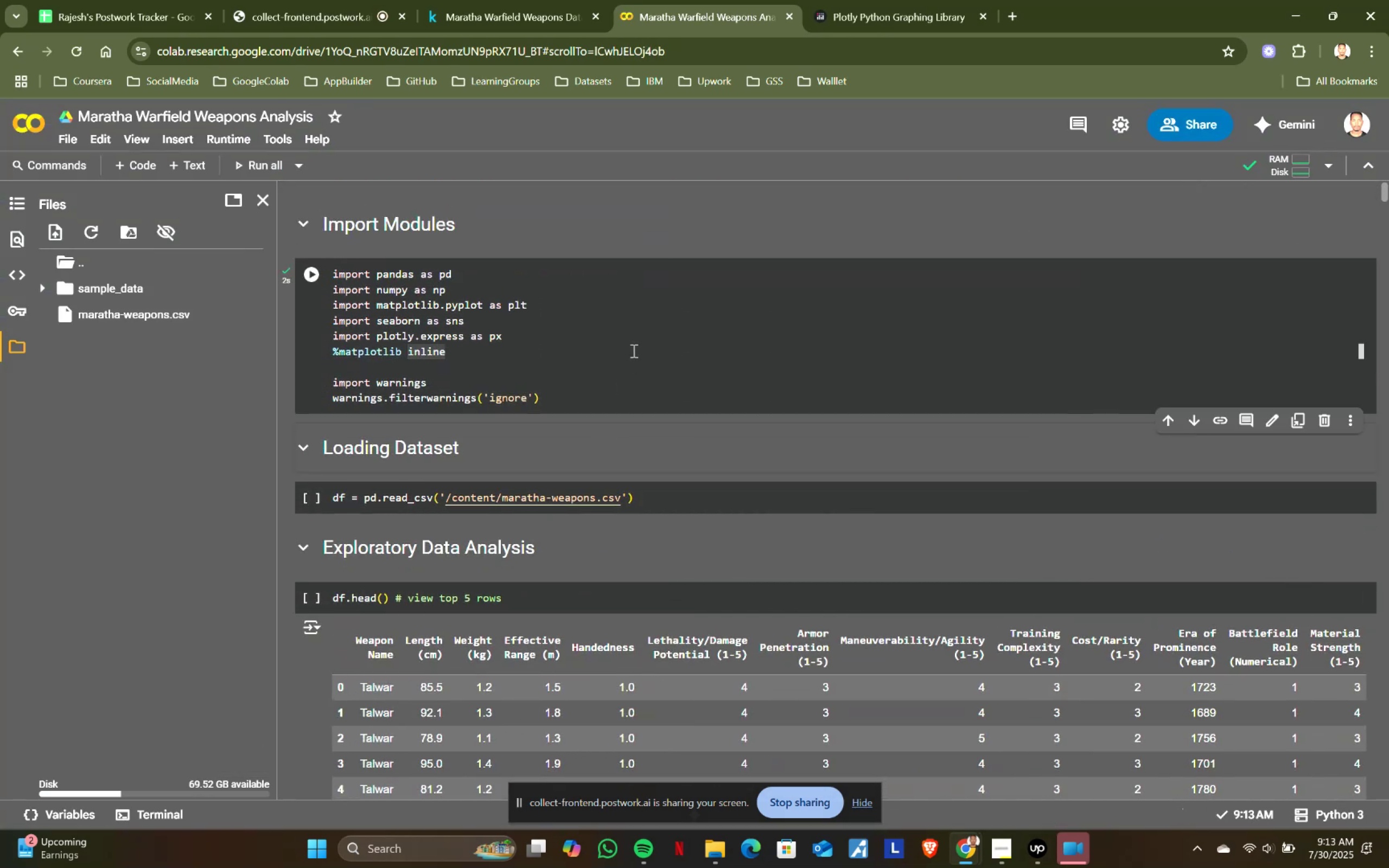 
key(Shift+Enter)
 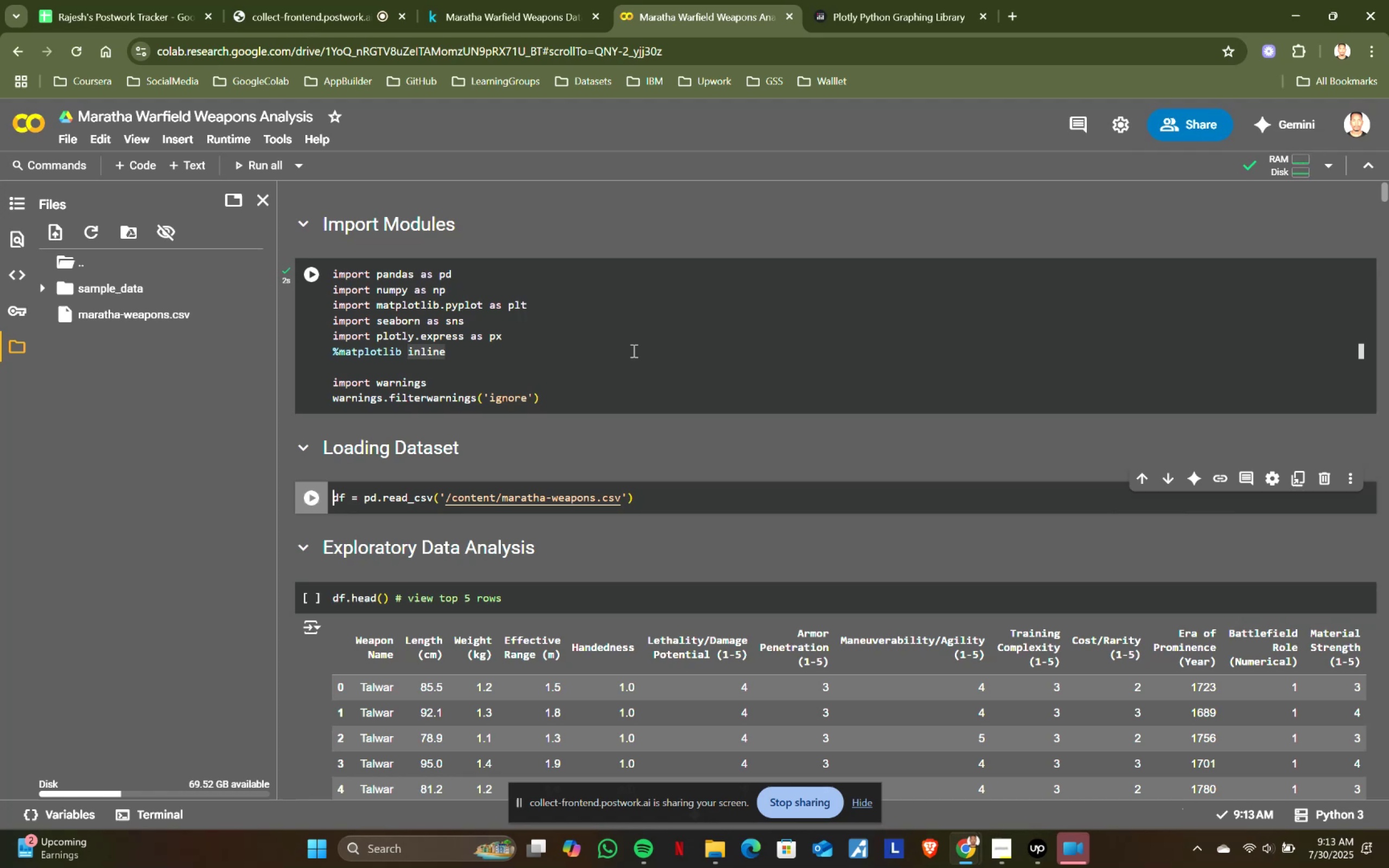 
key(Shift+ShiftRight)
 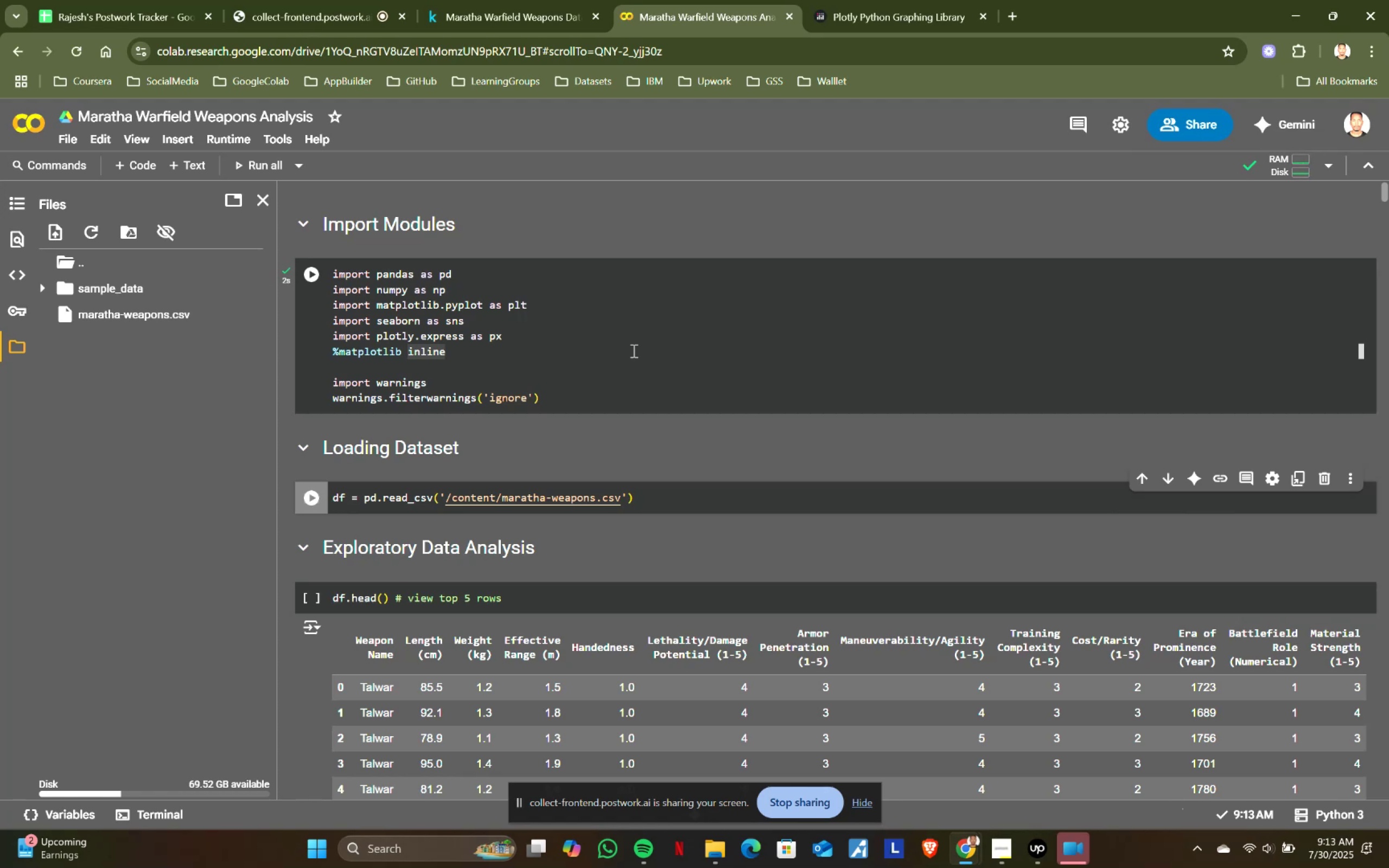 
key(Shift+Enter)
 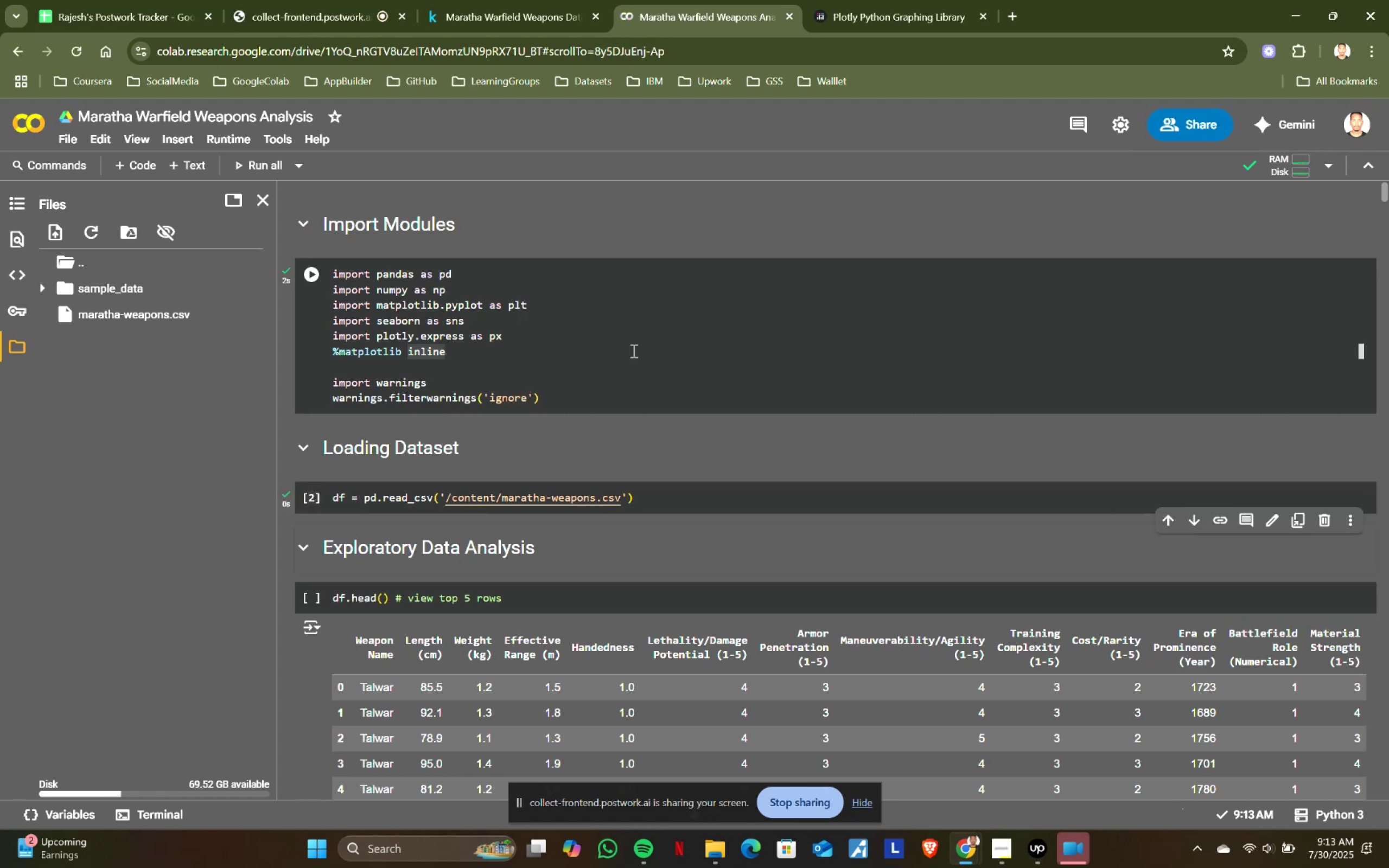 
key(Shift+ShiftRight)
 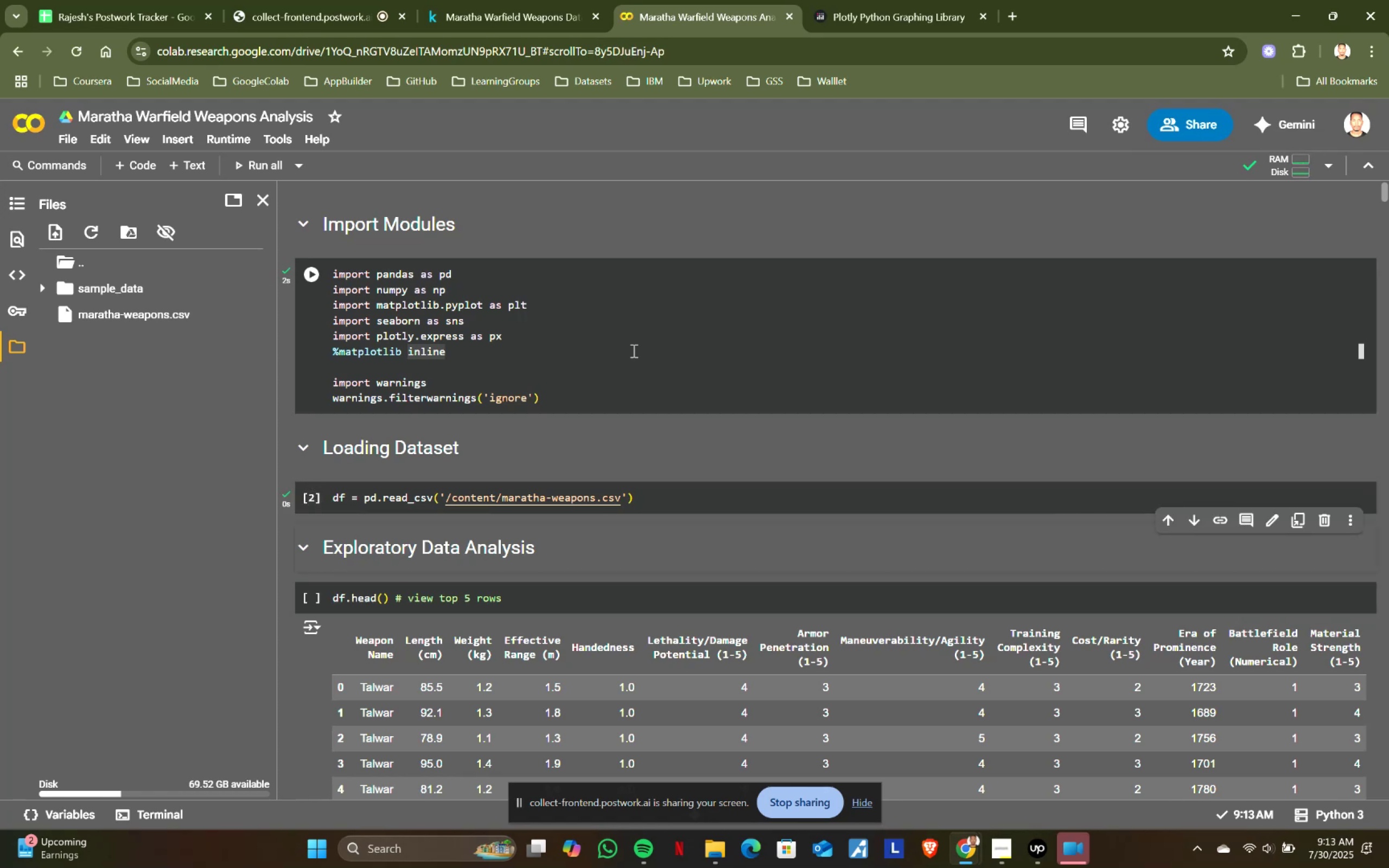 
key(Shift+Enter)
 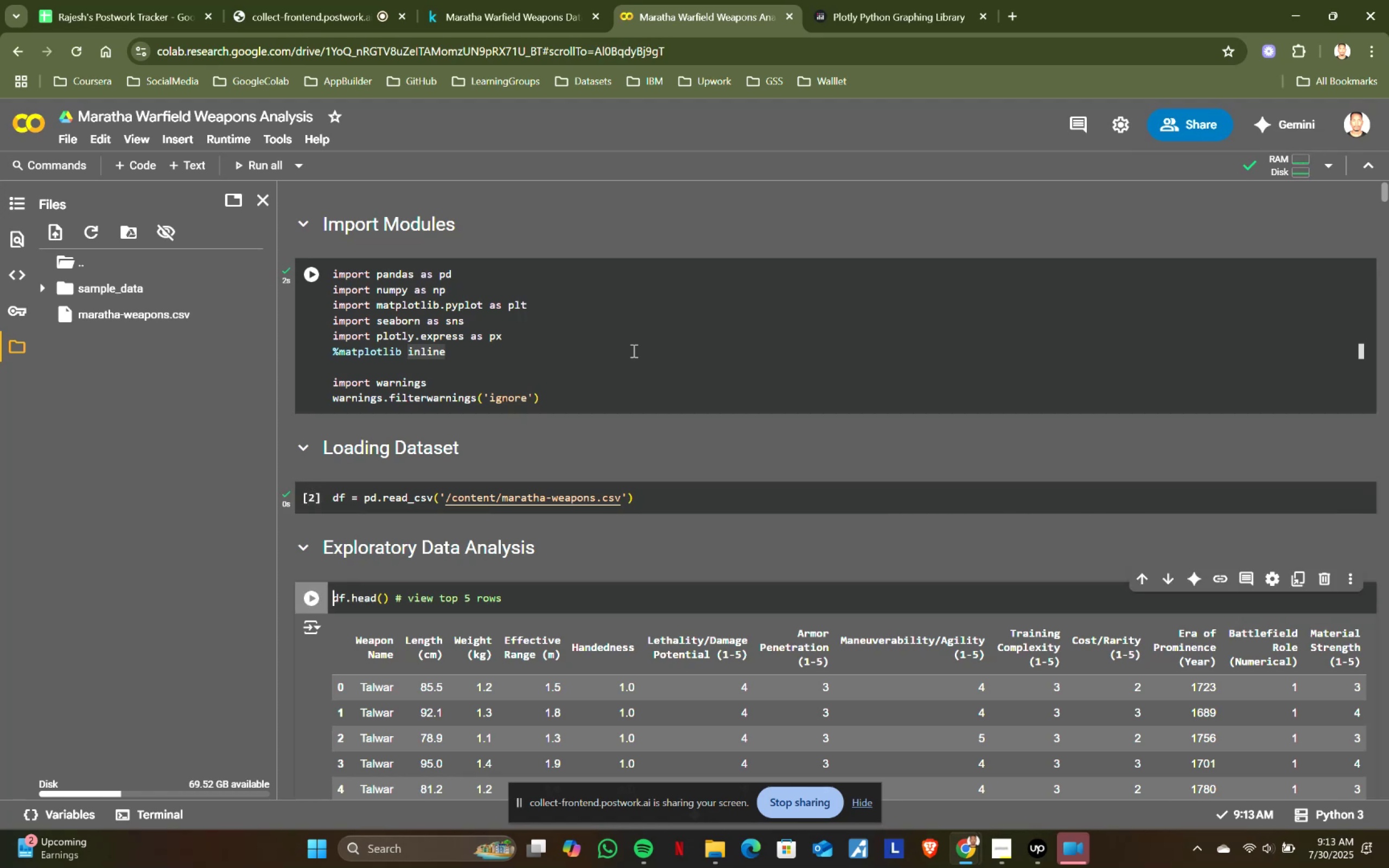 
key(Shift+ShiftRight)
 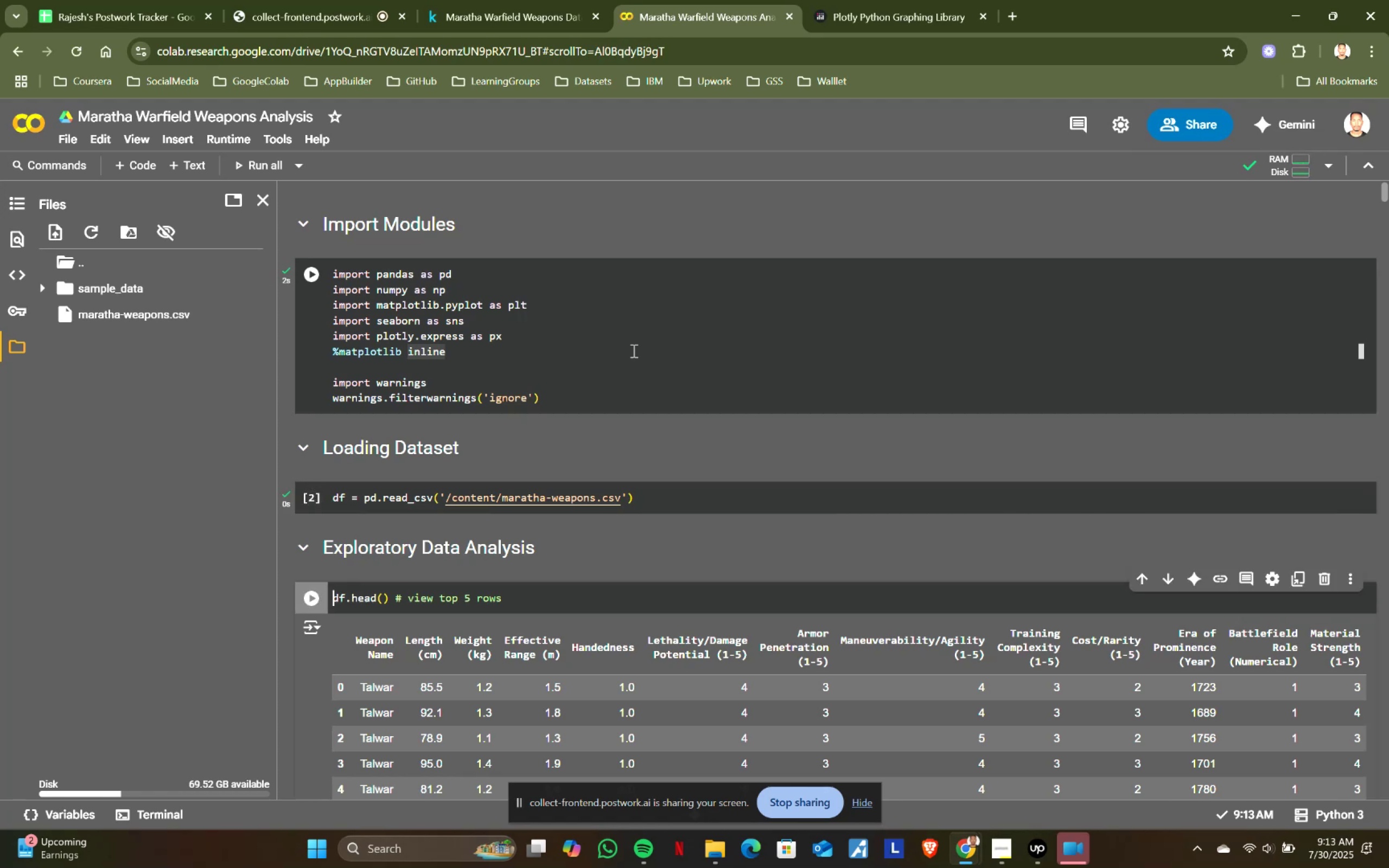 
key(Shift+Enter)
 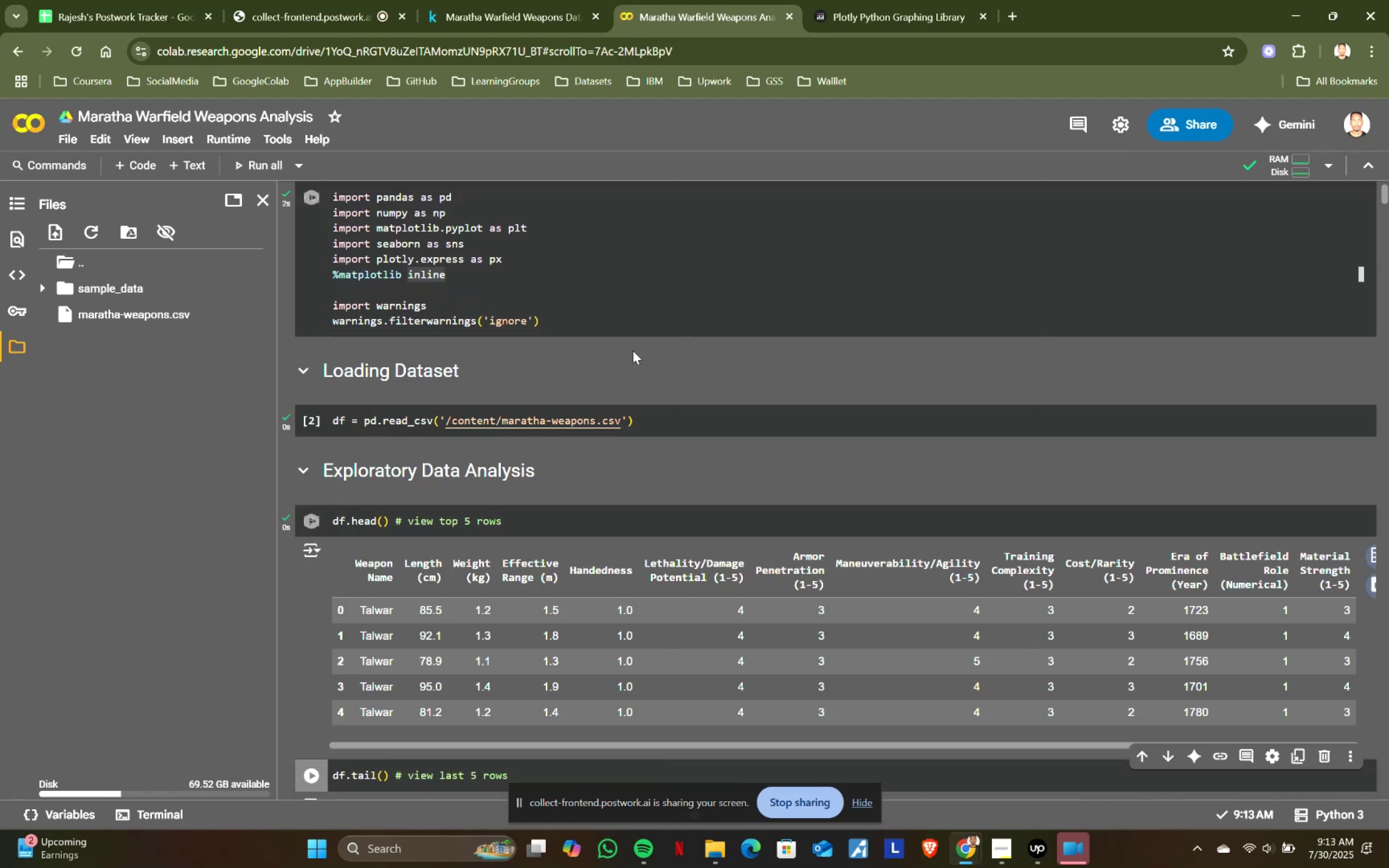 
key(Shift+ShiftRight)
 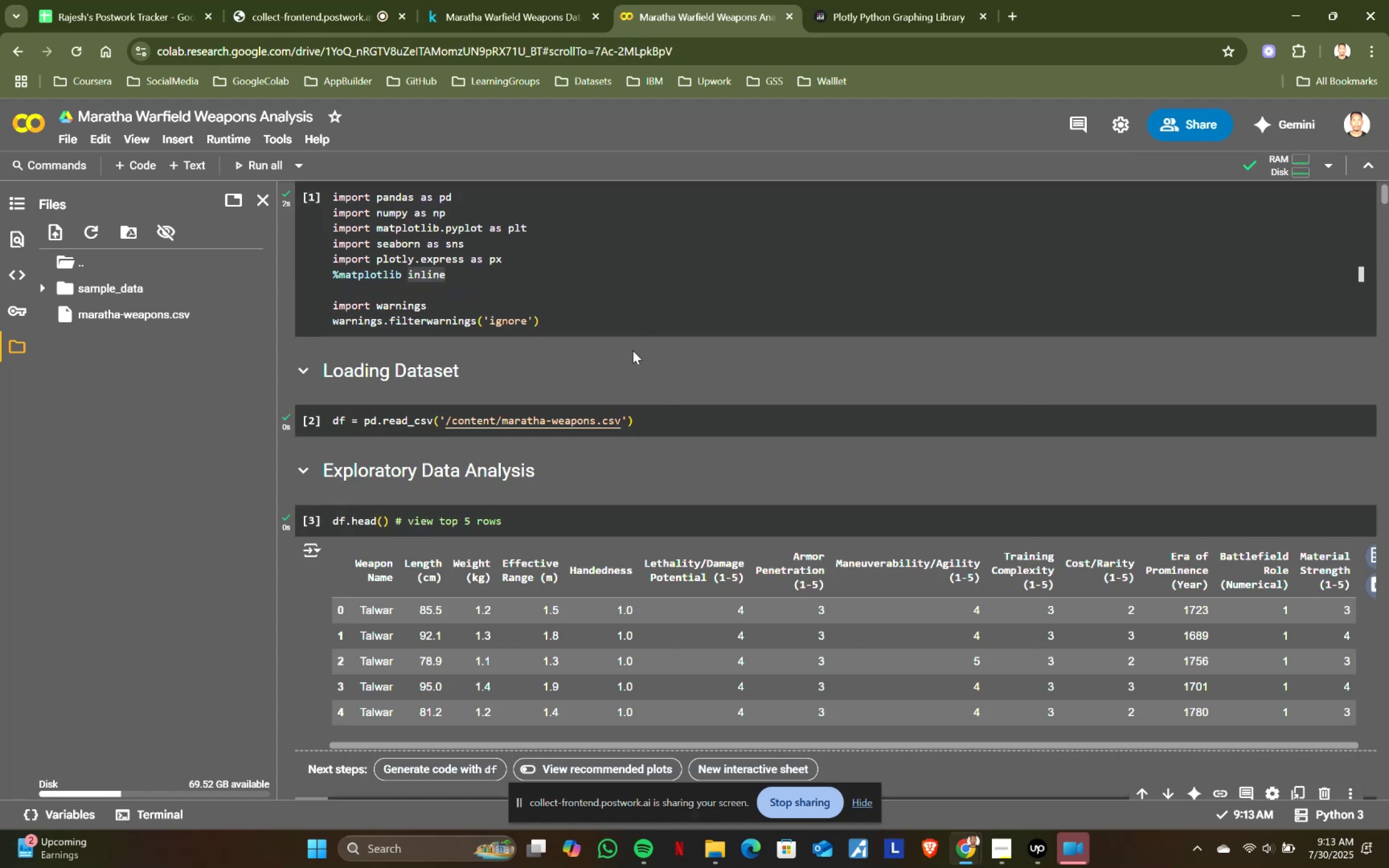 
key(Shift+Enter)
 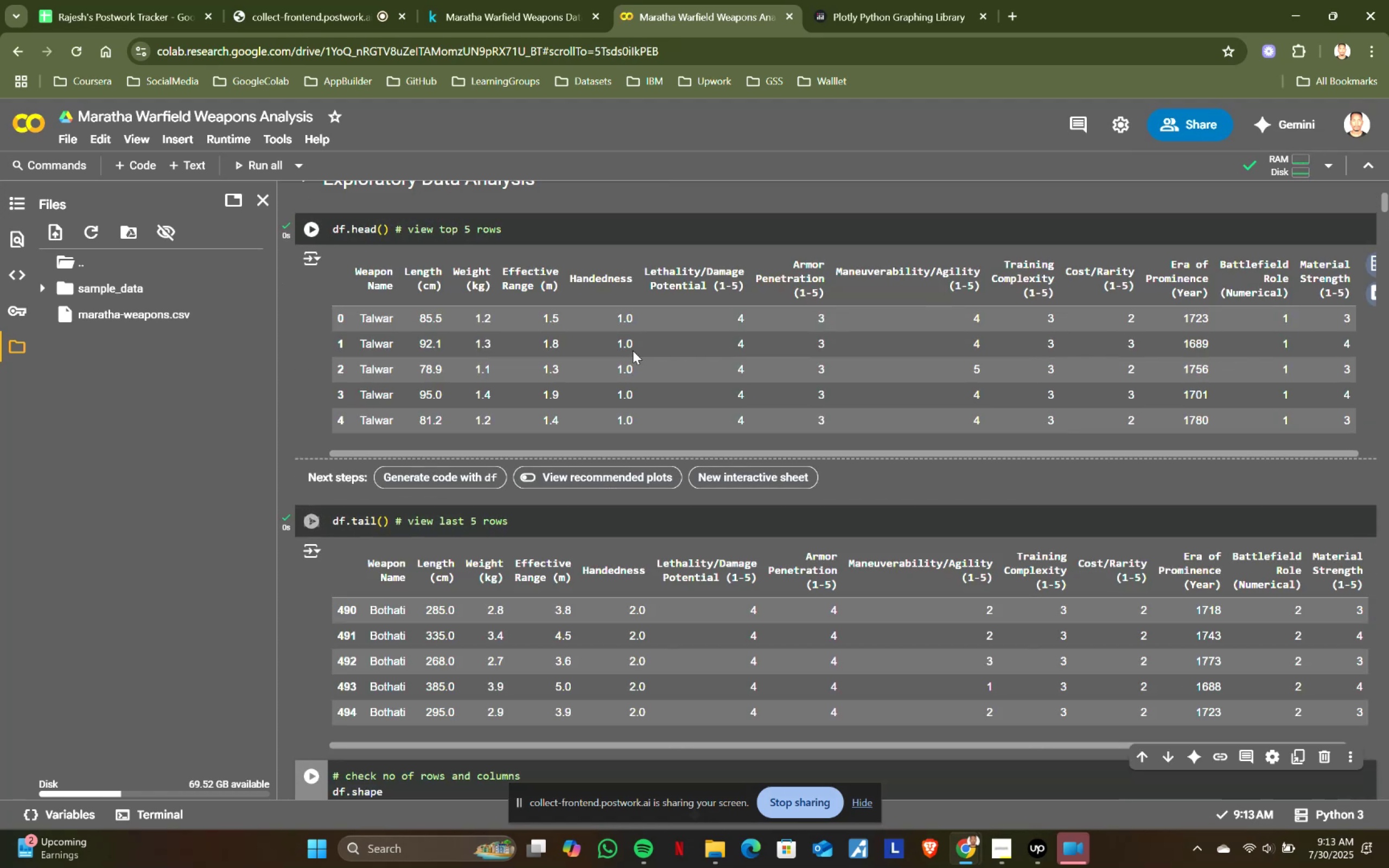 
key(Shift+ShiftRight)
 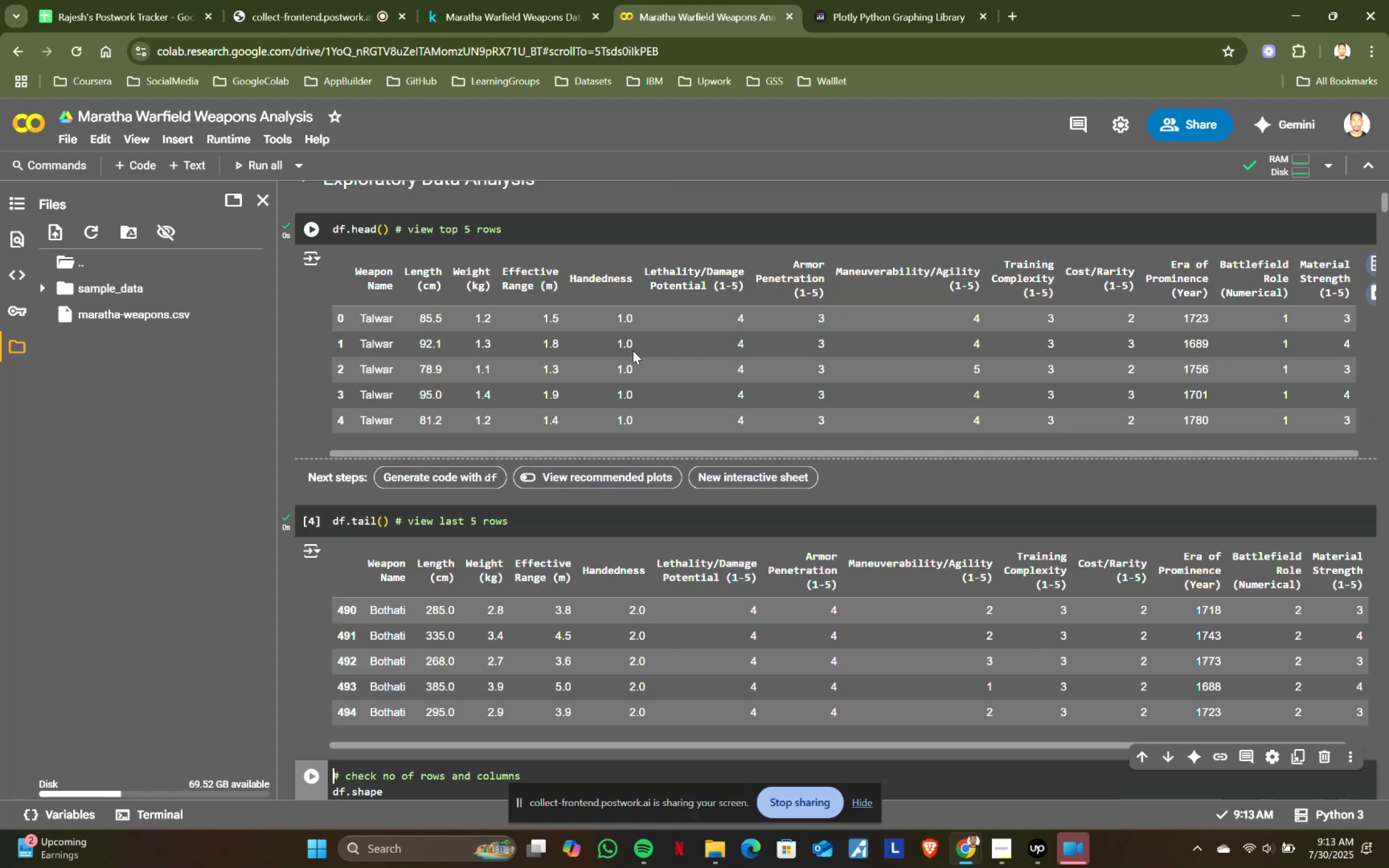 
key(Shift+Enter)
 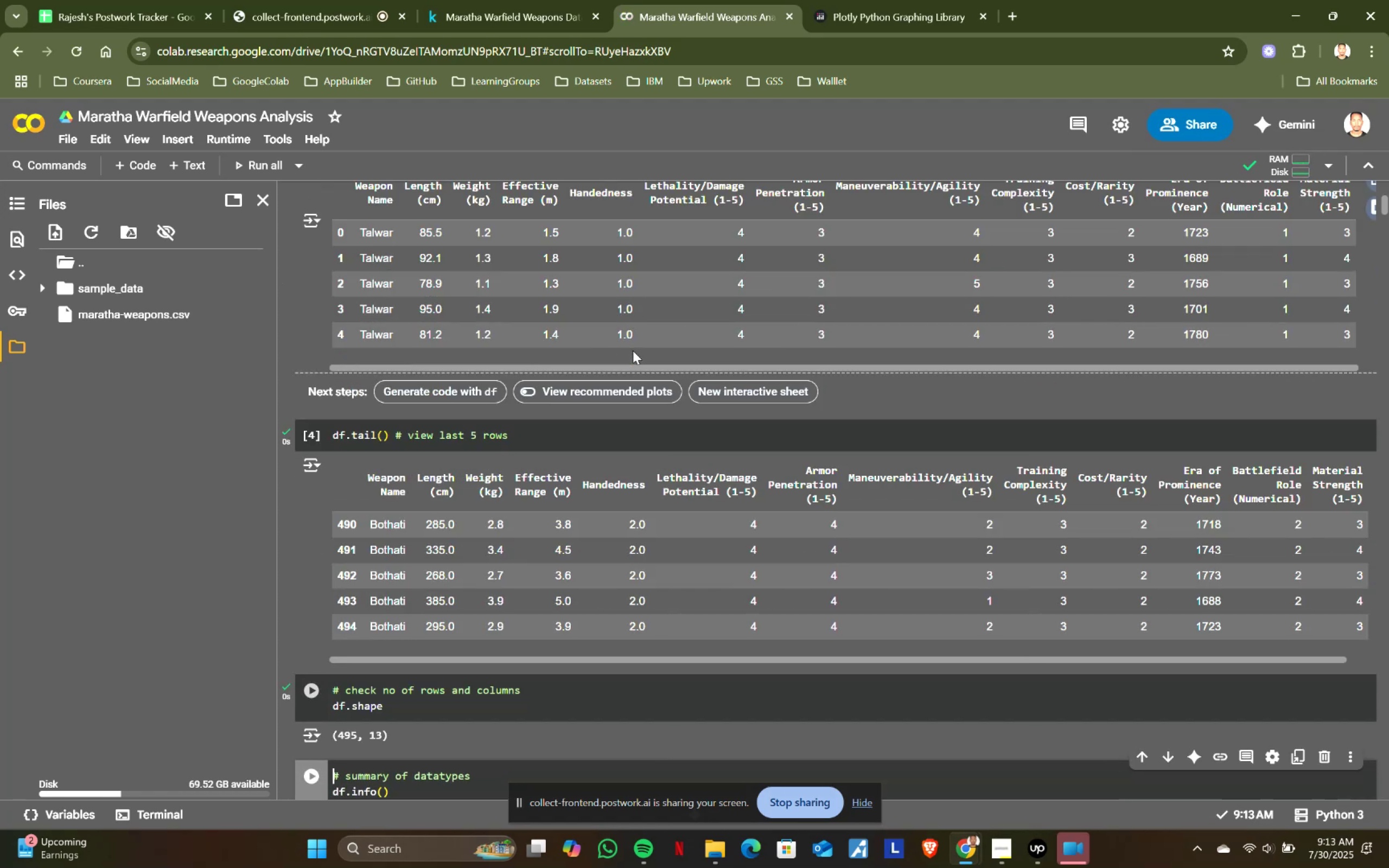 
key(Shift+ShiftRight)
 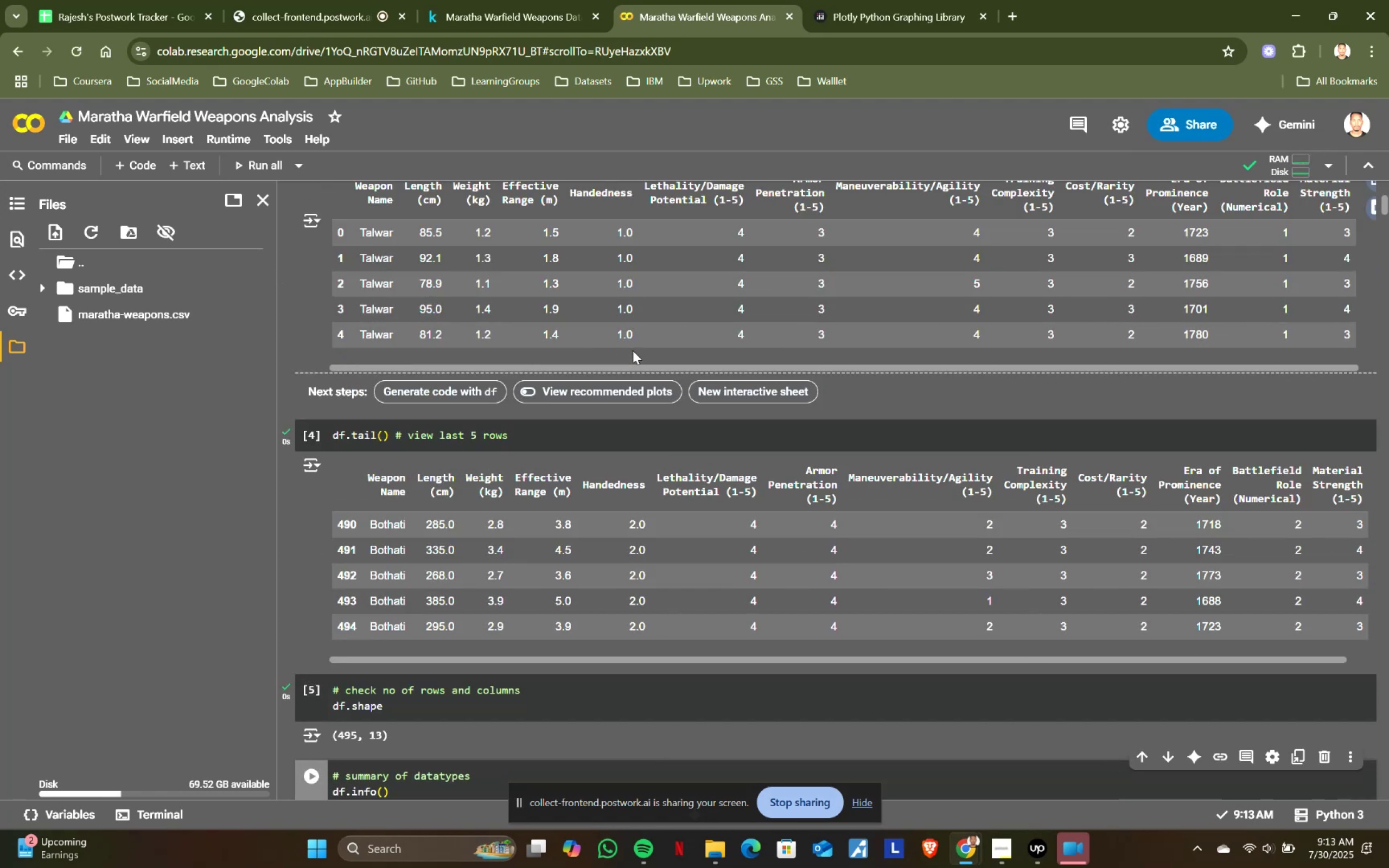 
key(Shift+Enter)
 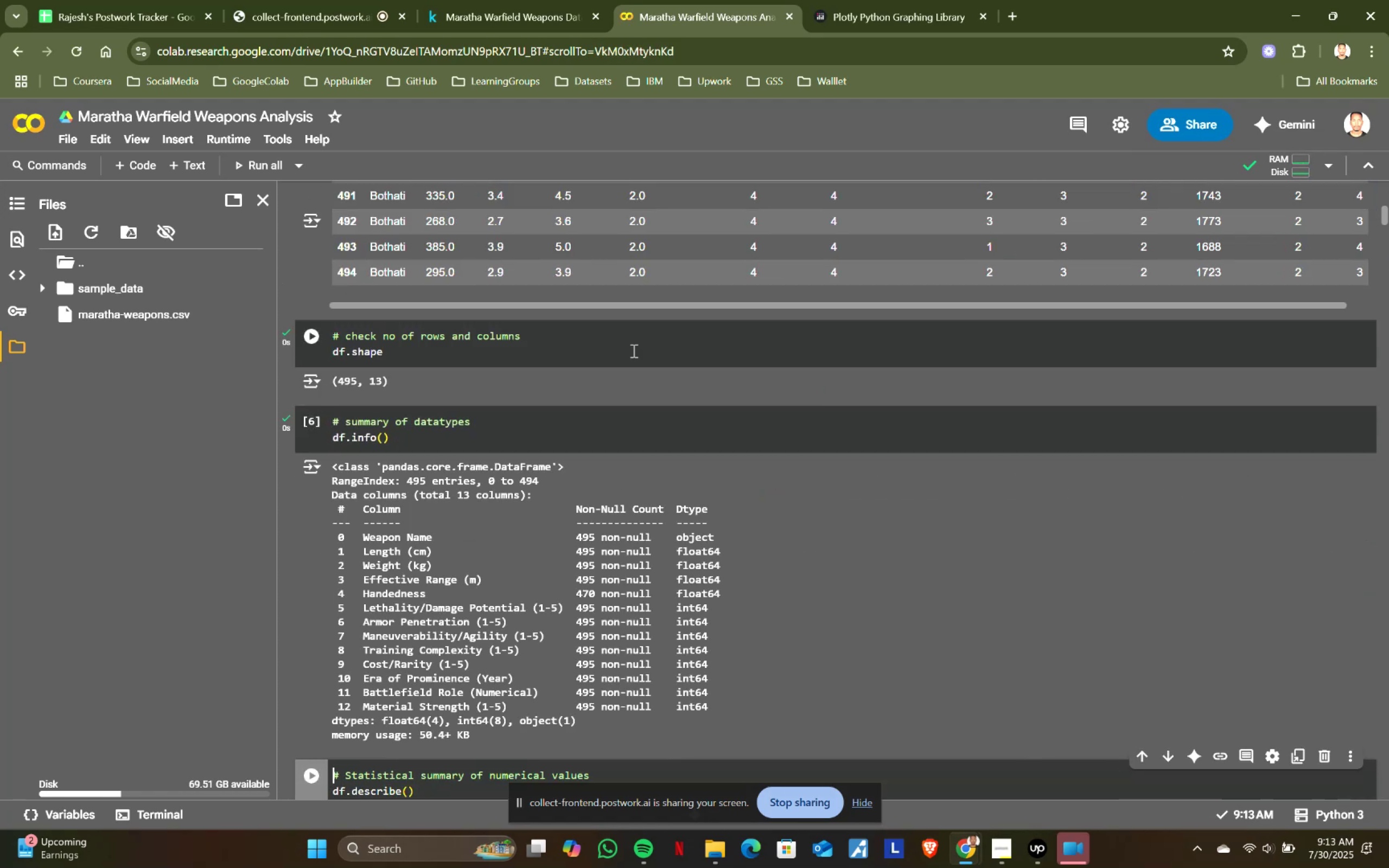 
key(Shift+ShiftRight)
 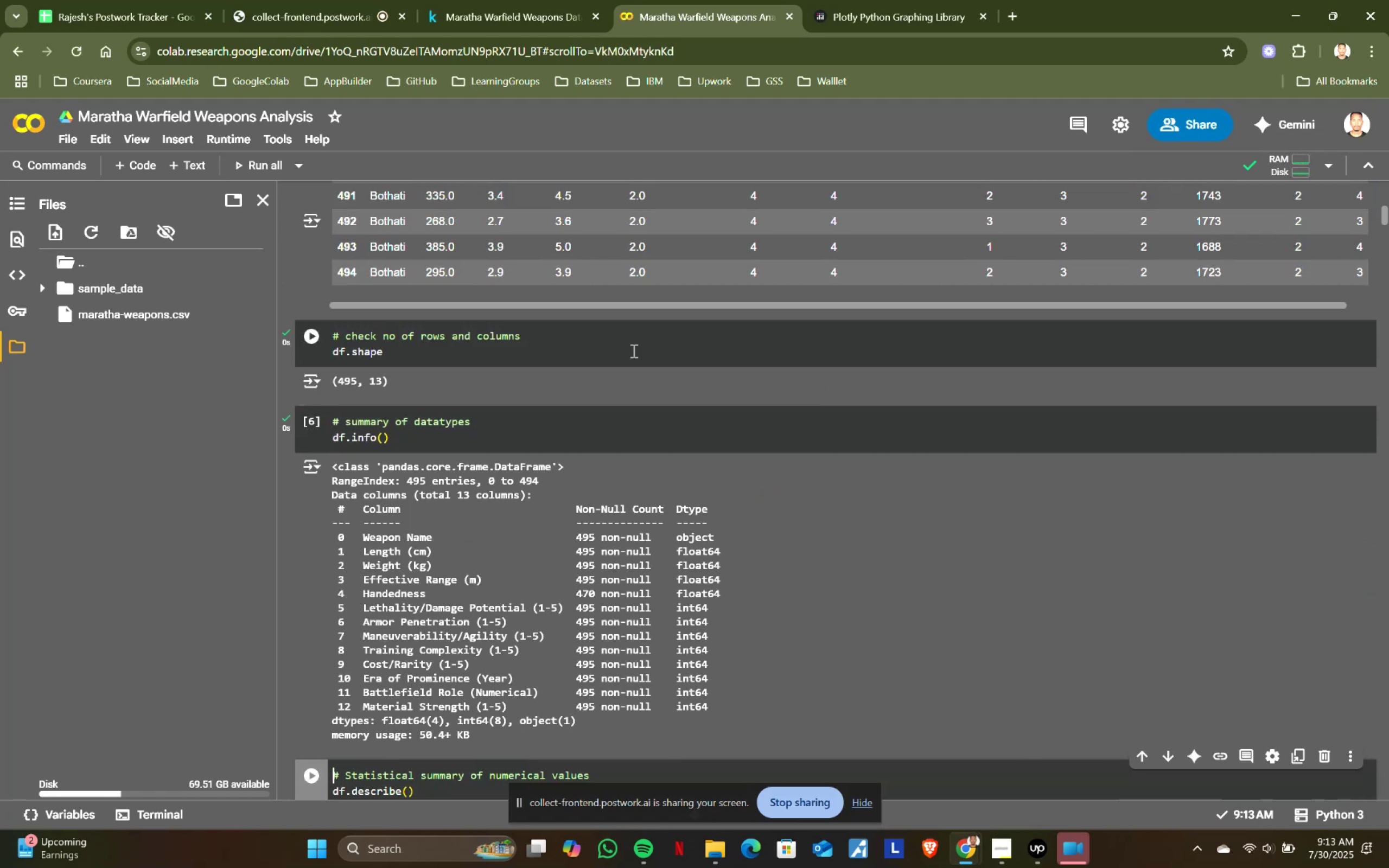 
key(Shift+Enter)
 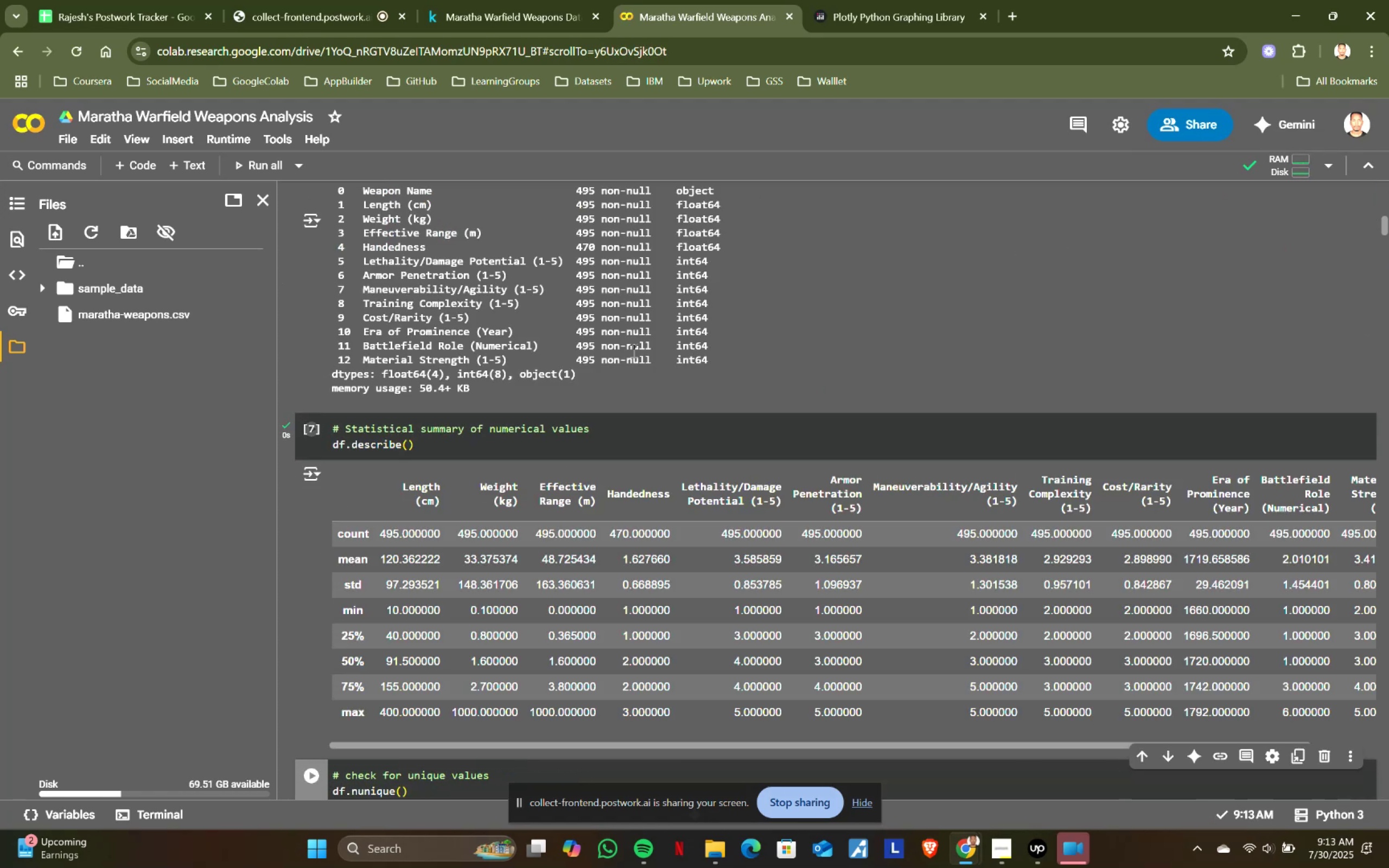 
key(Shift+ShiftRight)
 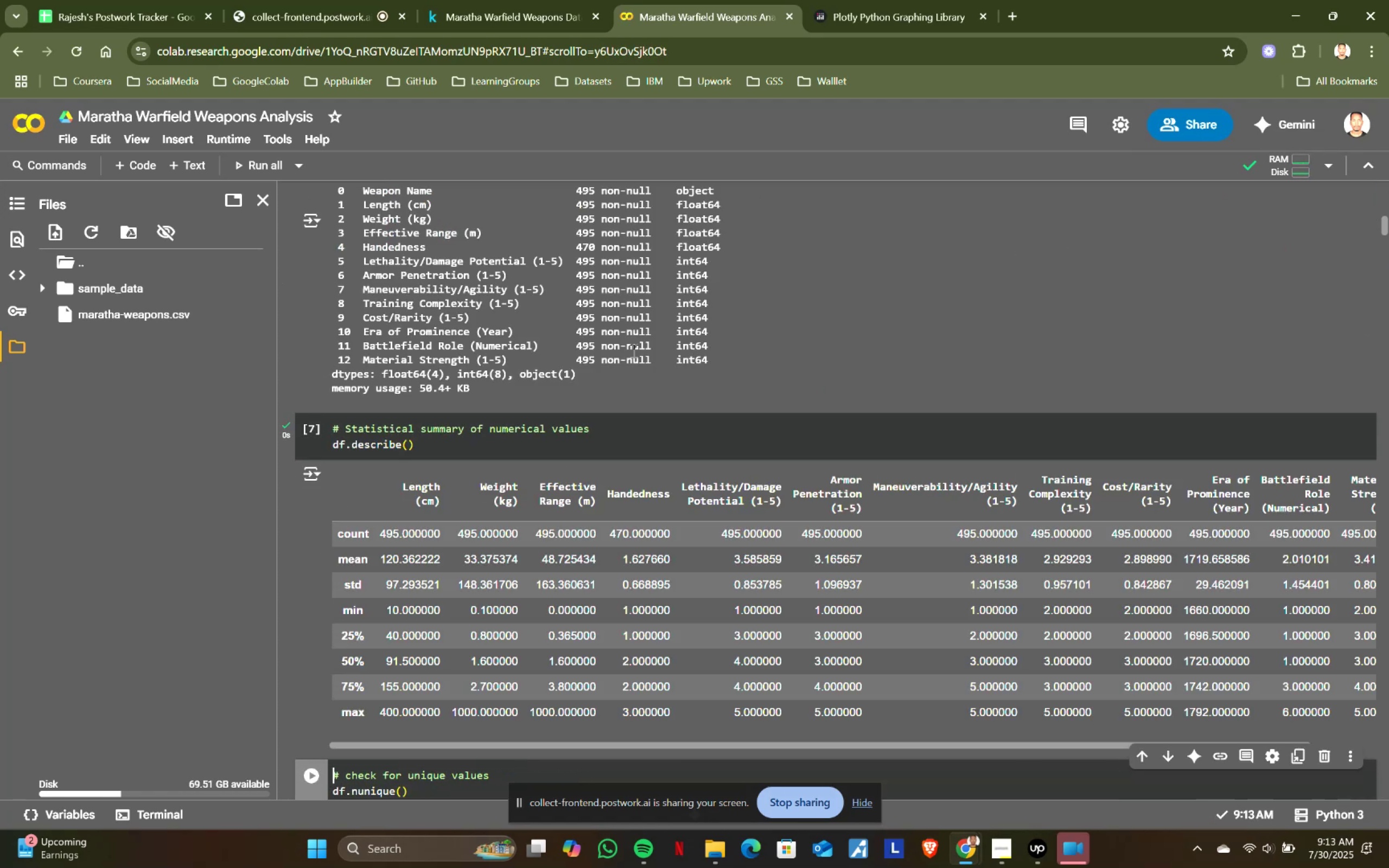 
key(Shift+Enter)
 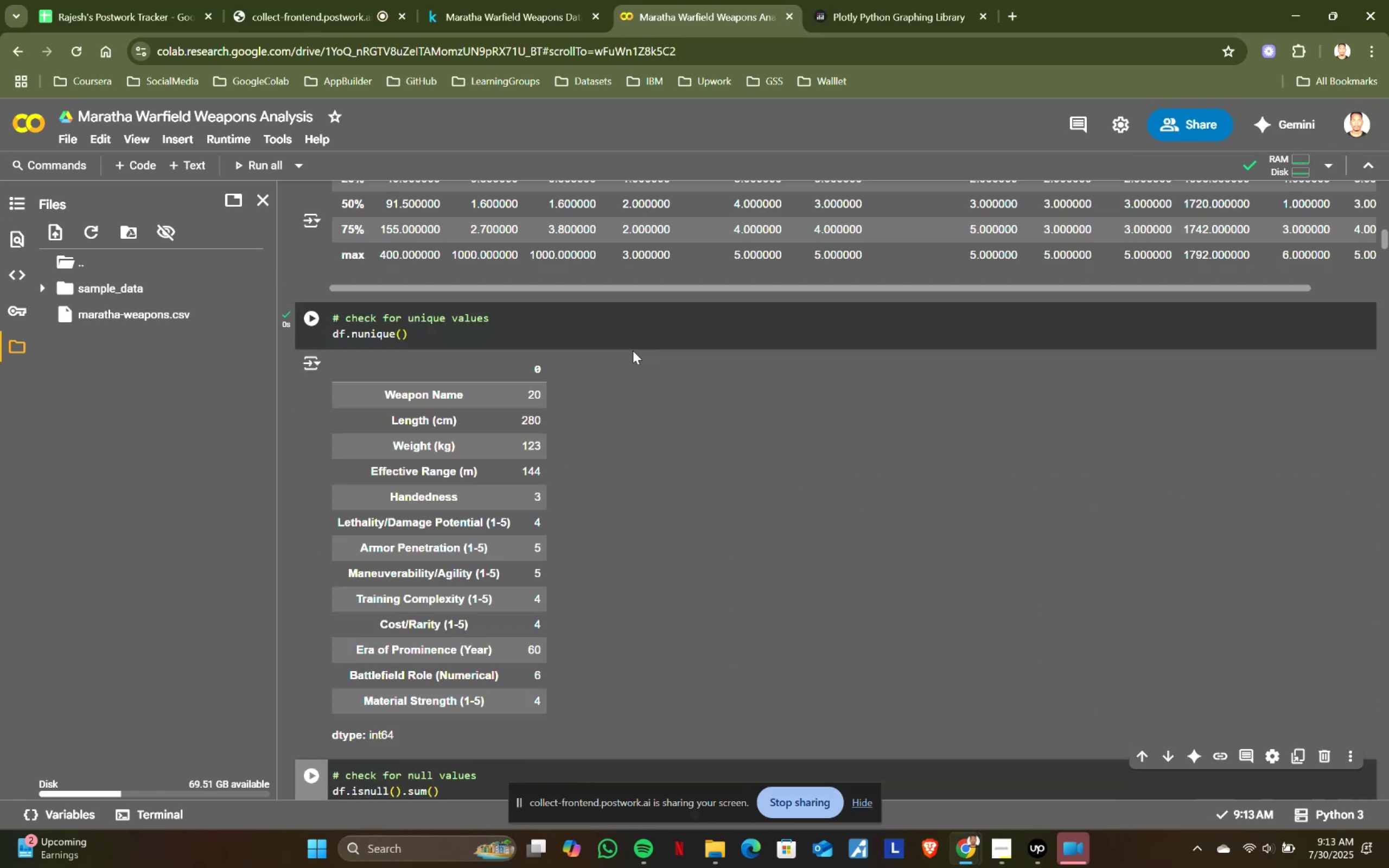 
key(Shift+ShiftRight)
 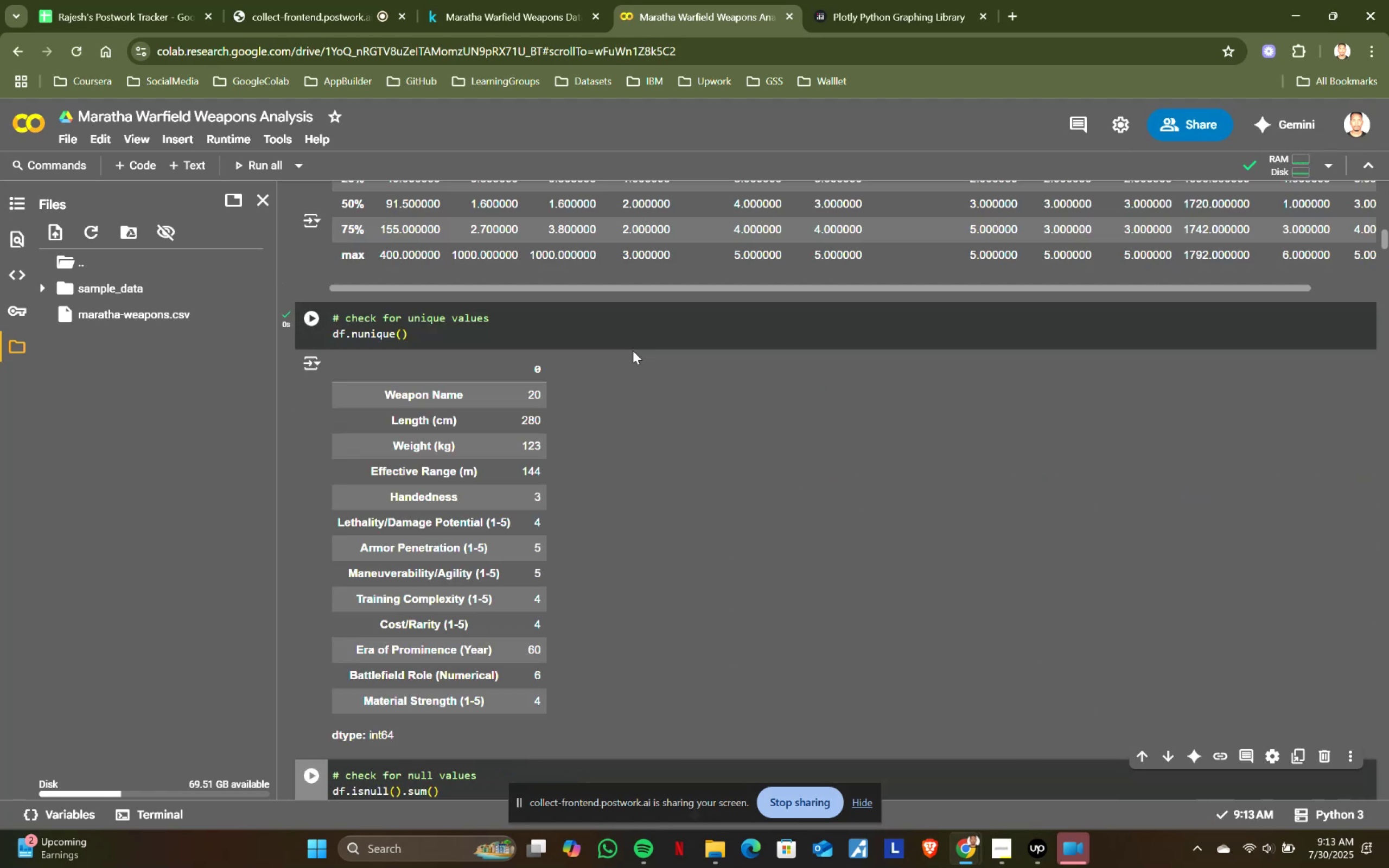 
key(Shift+Enter)
 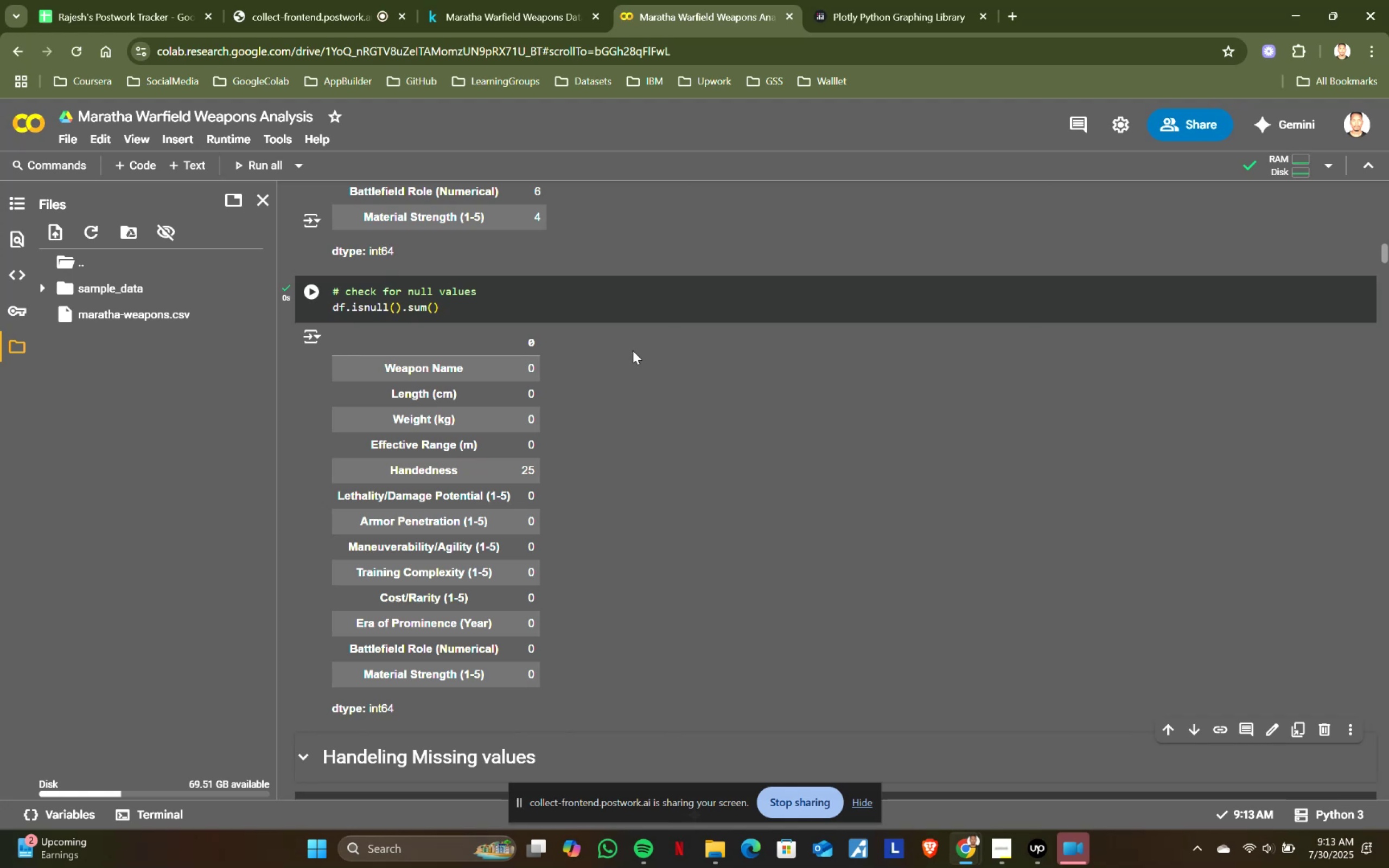 
key(Shift+ShiftRight)
 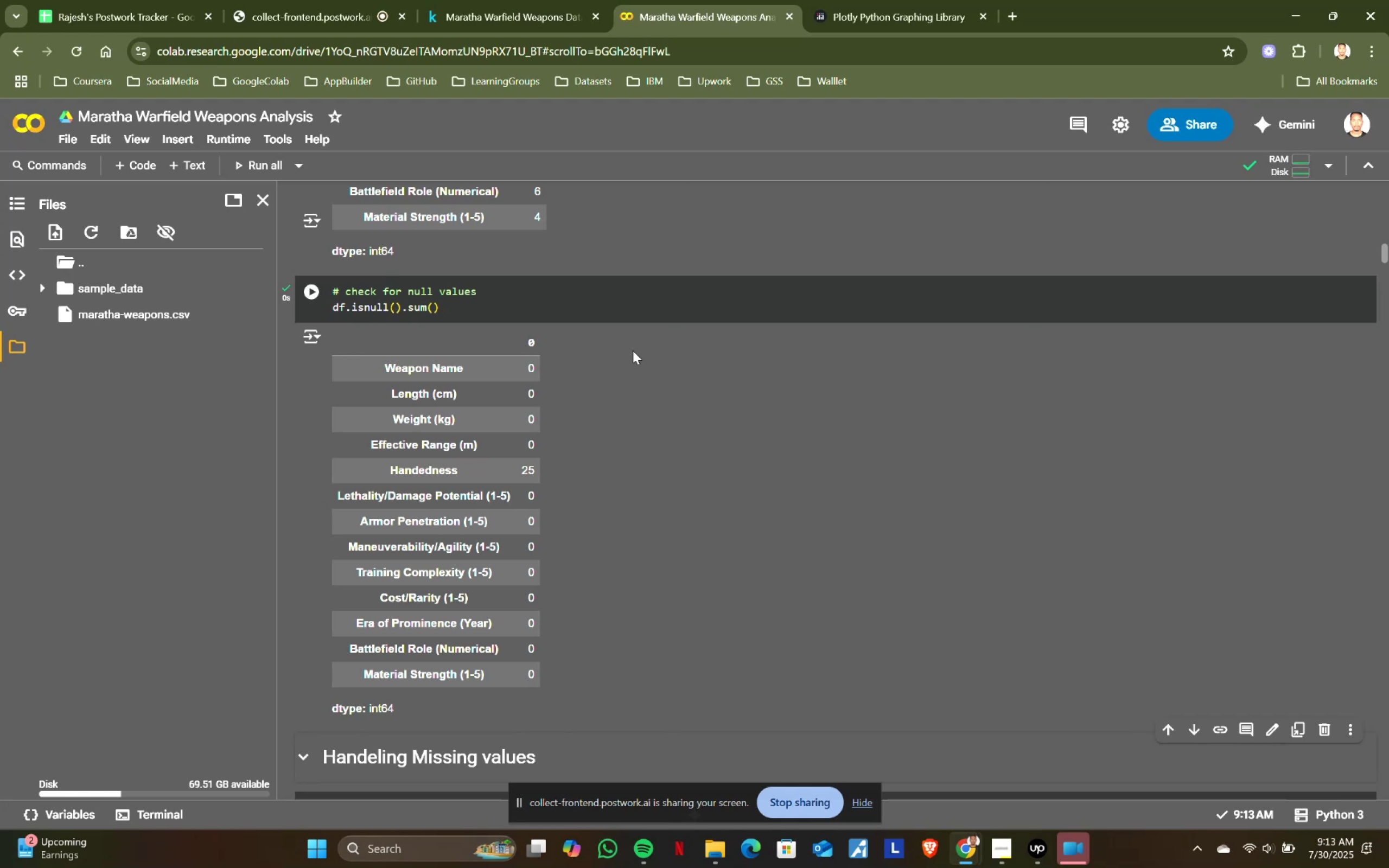 
key(Shift+Enter)
 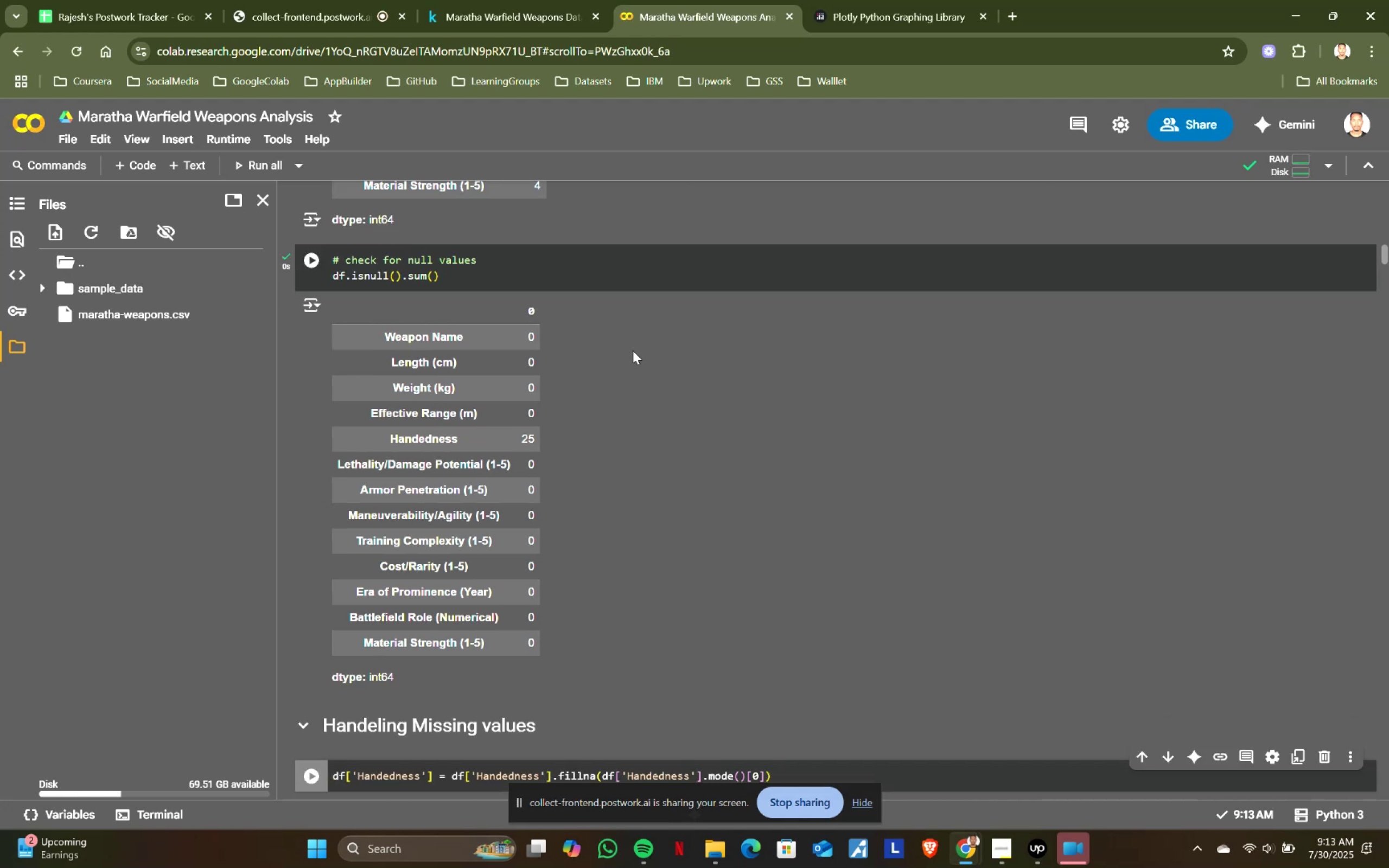 
key(Shift+ShiftRight)
 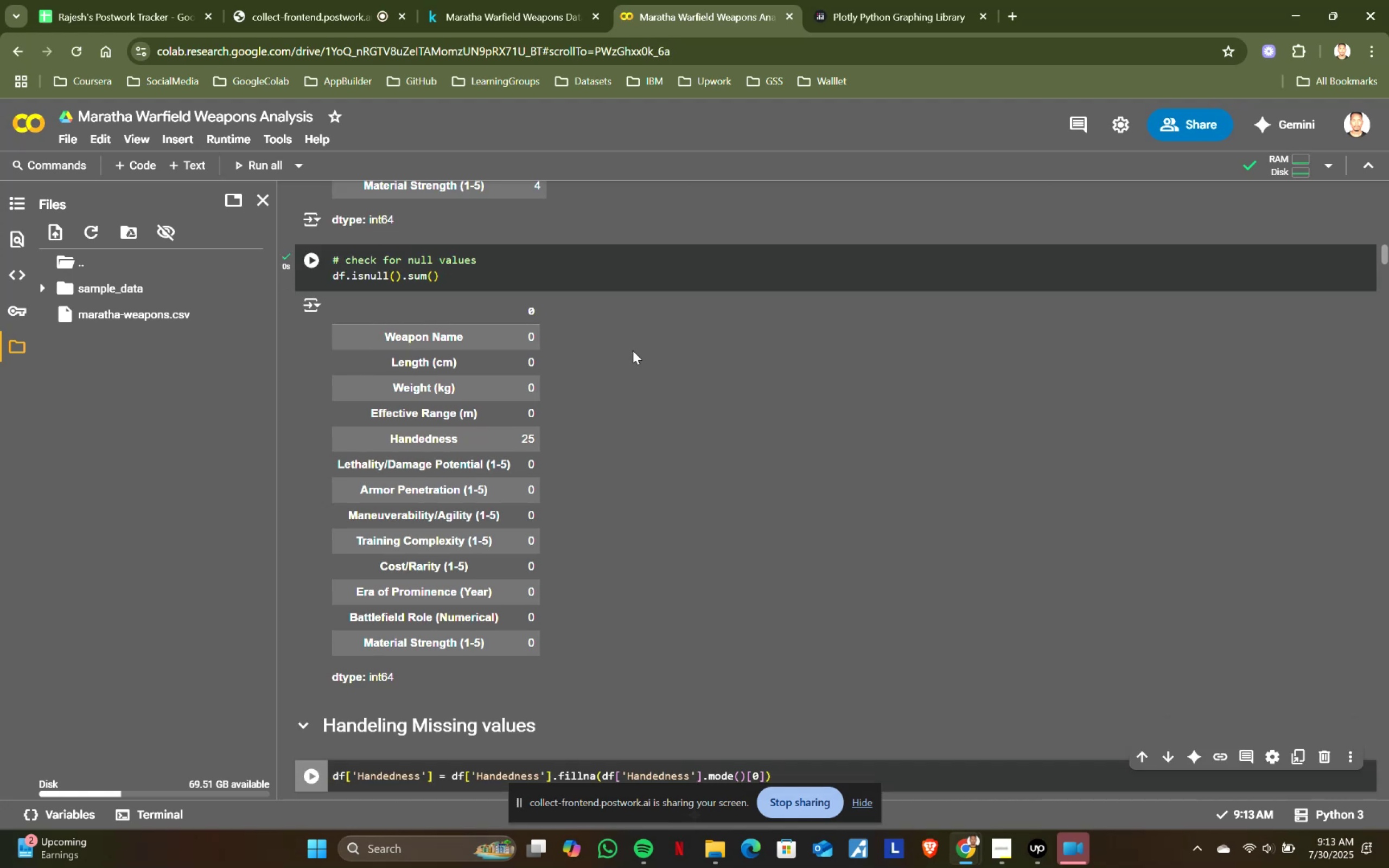 
key(Shift+Enter)
 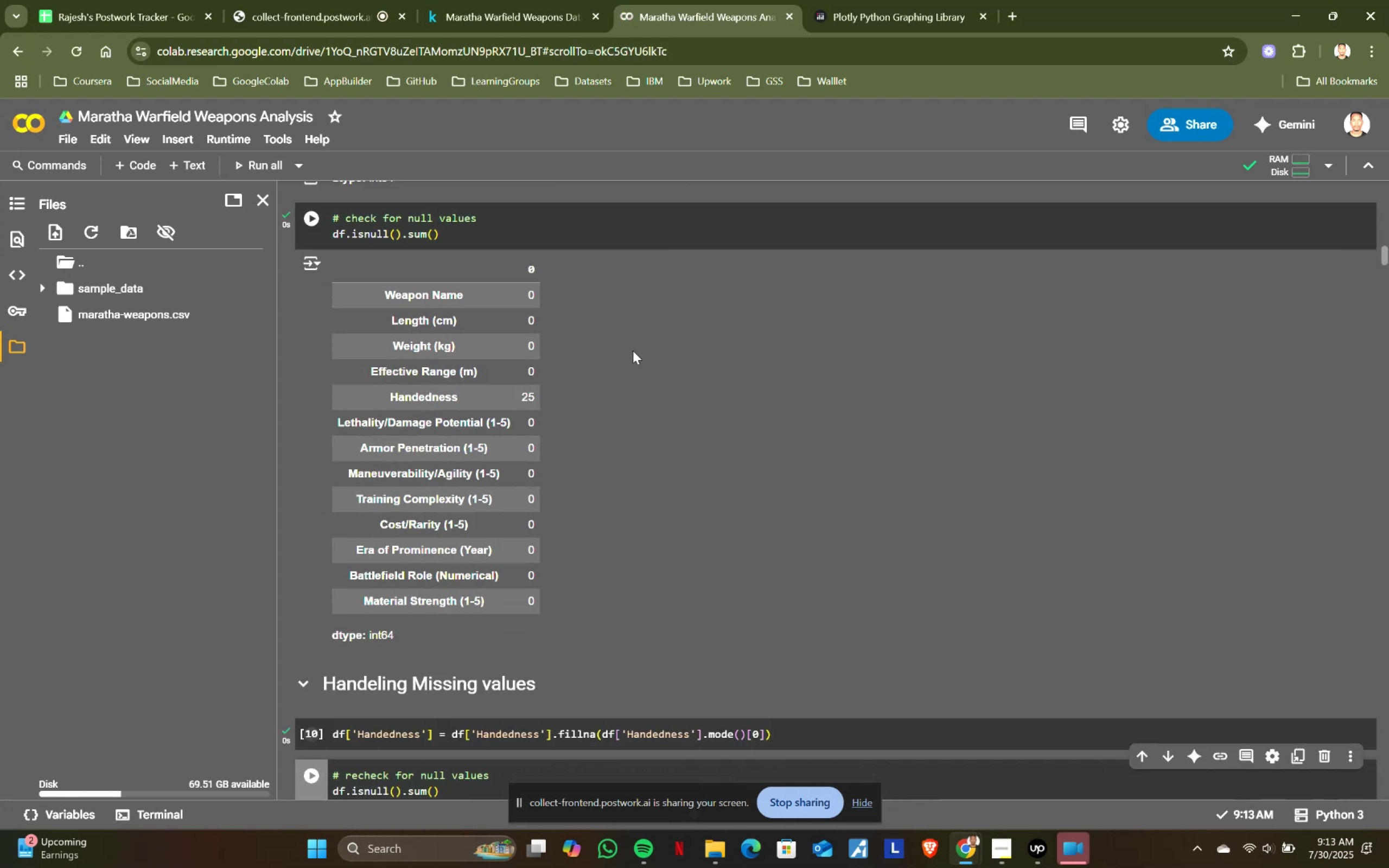 
scroll: coordinate [633, 350], scroll_direction: down, amount: 2.0
 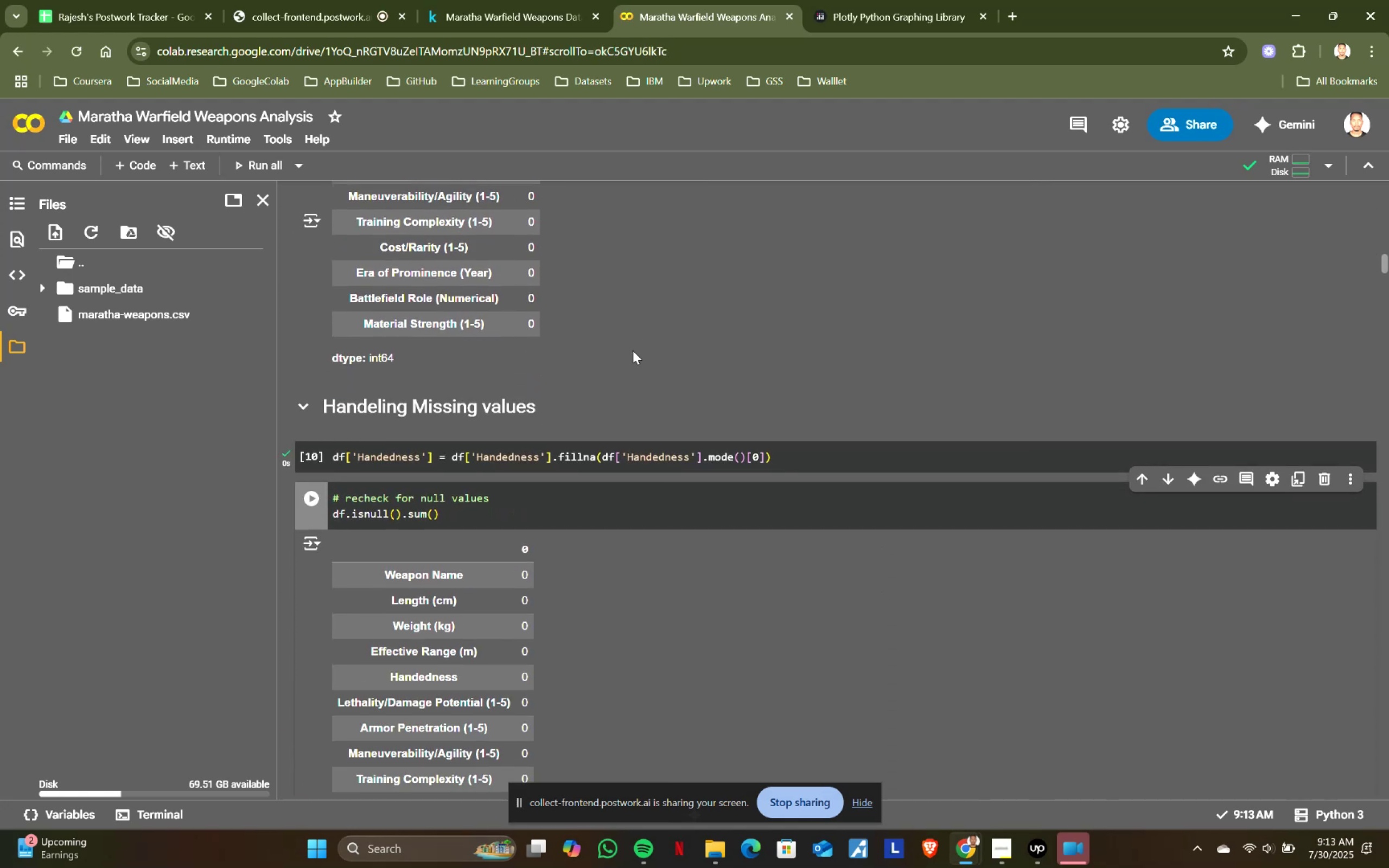 
key(Shift+ShiftRight)
 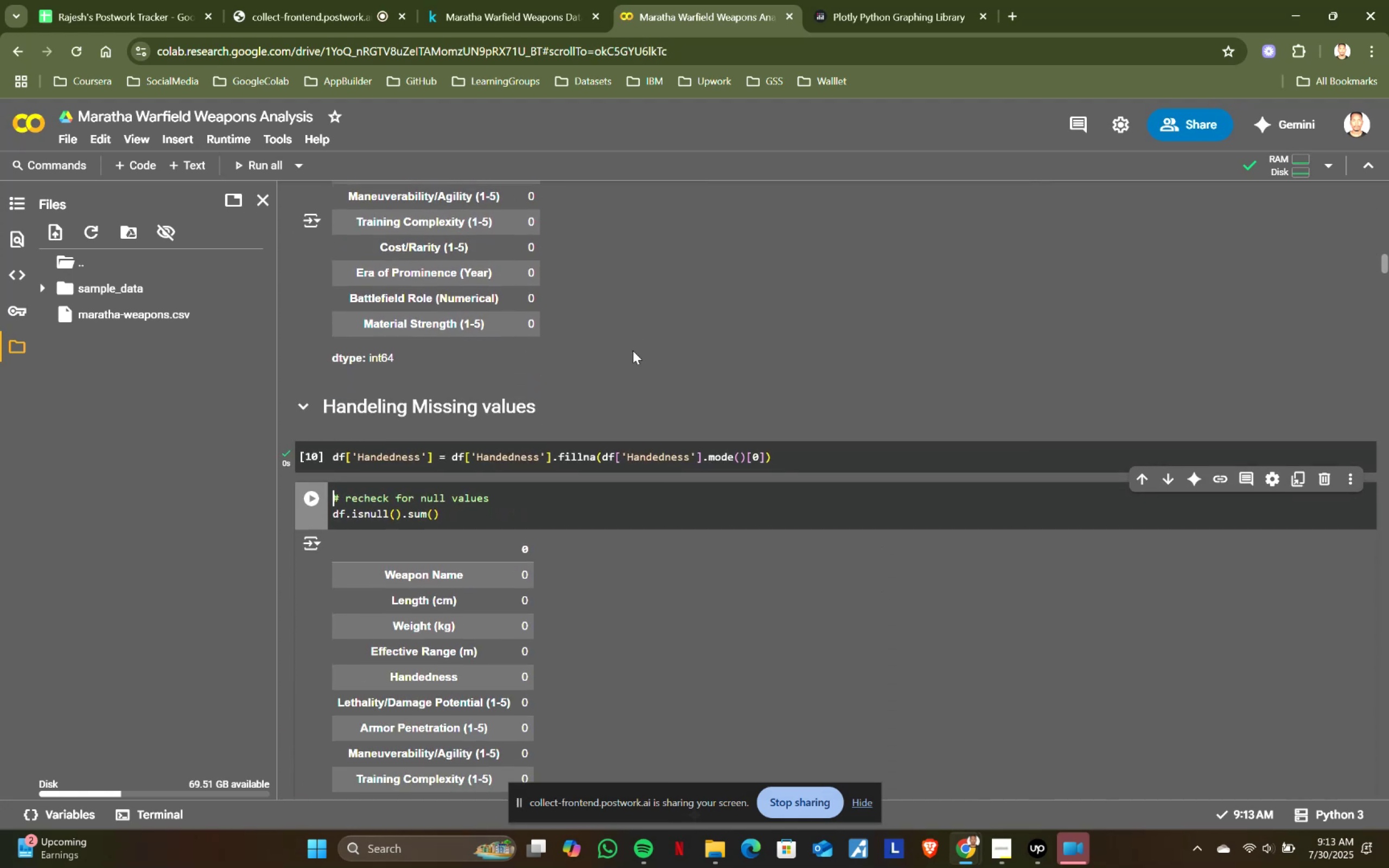 
key(Shift+Enter)
 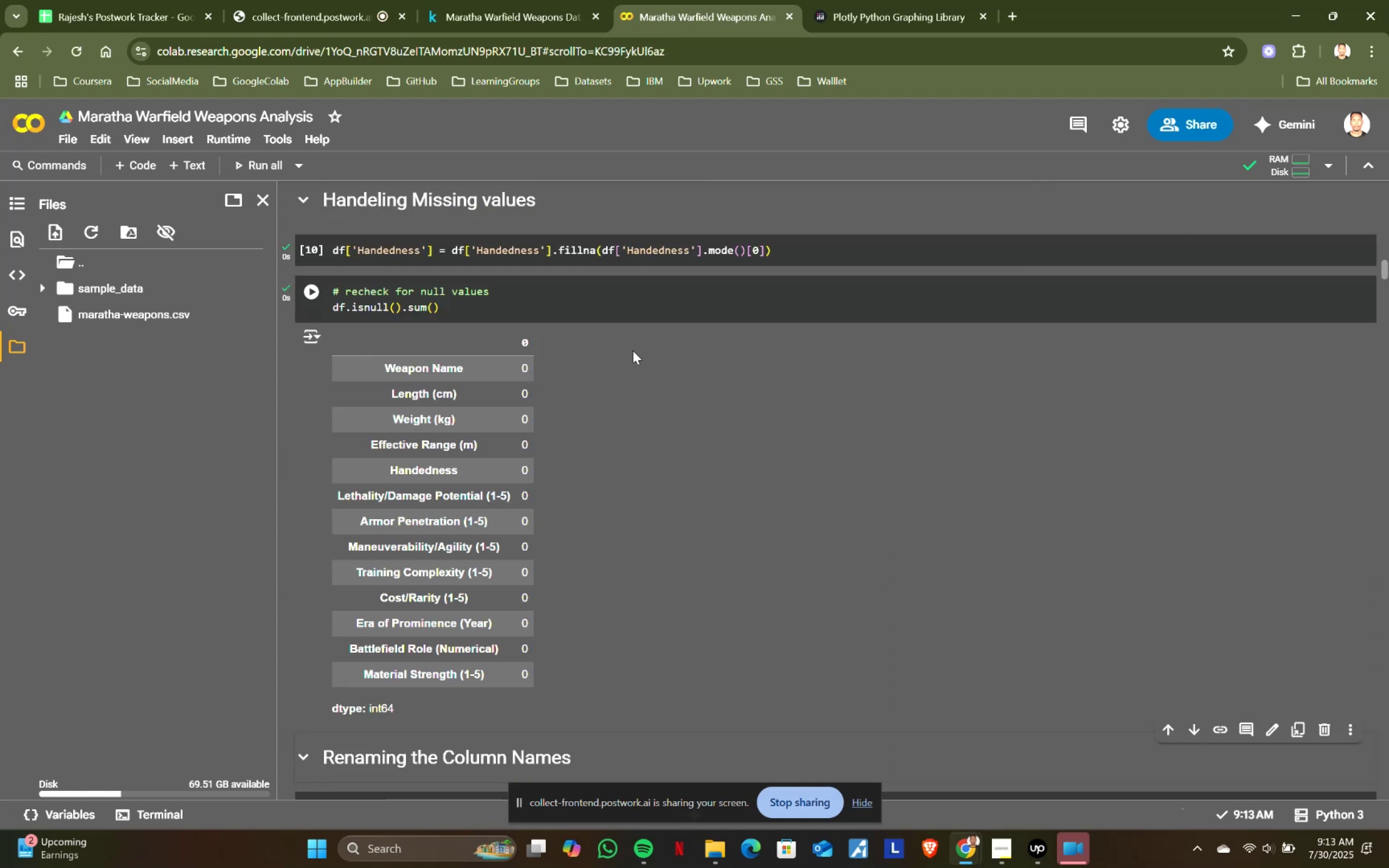 
scroll: coordinate [633, 350], scroll_direction: down, amount: 3.0
 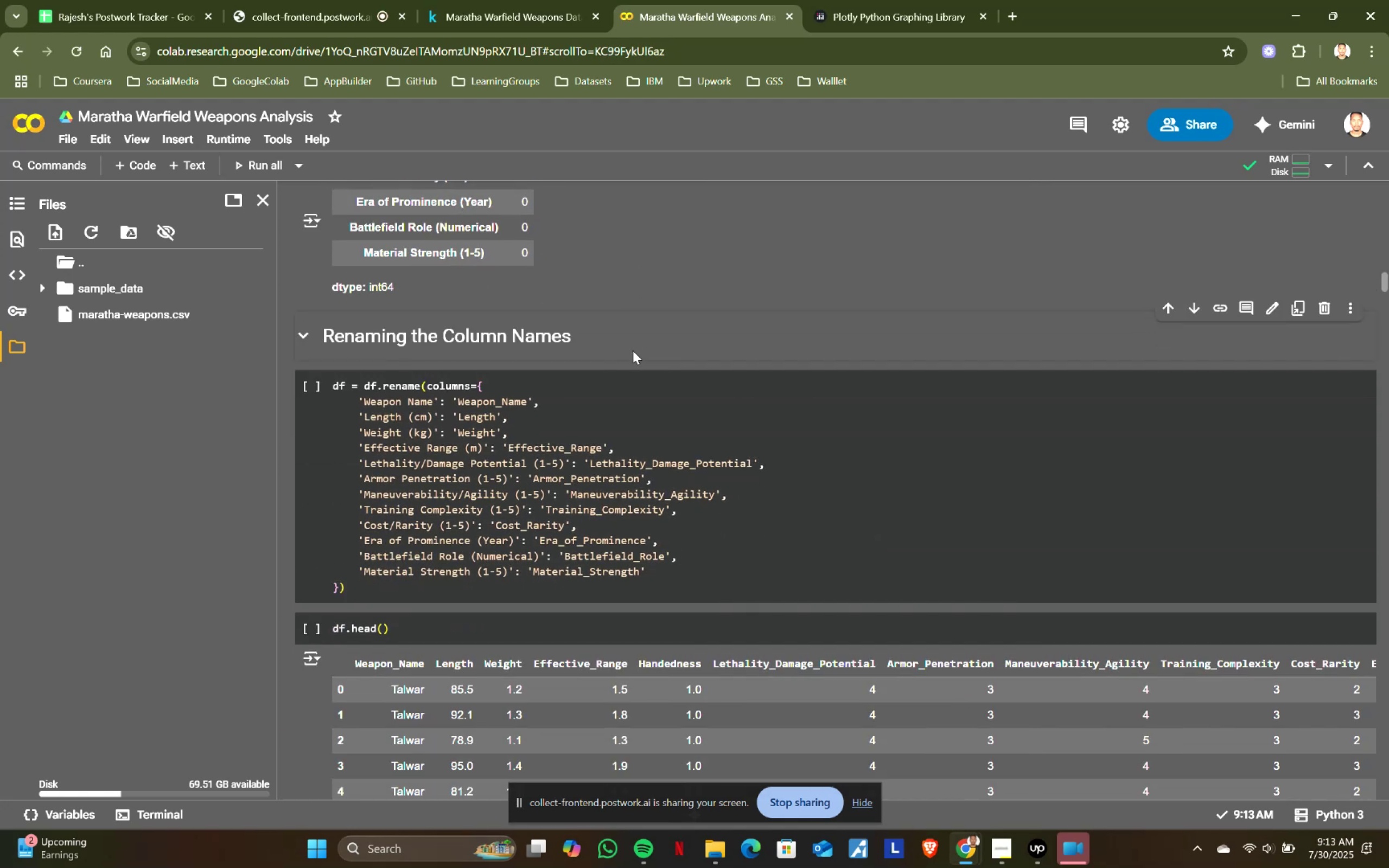 
key(Shift+ShiftRight)
 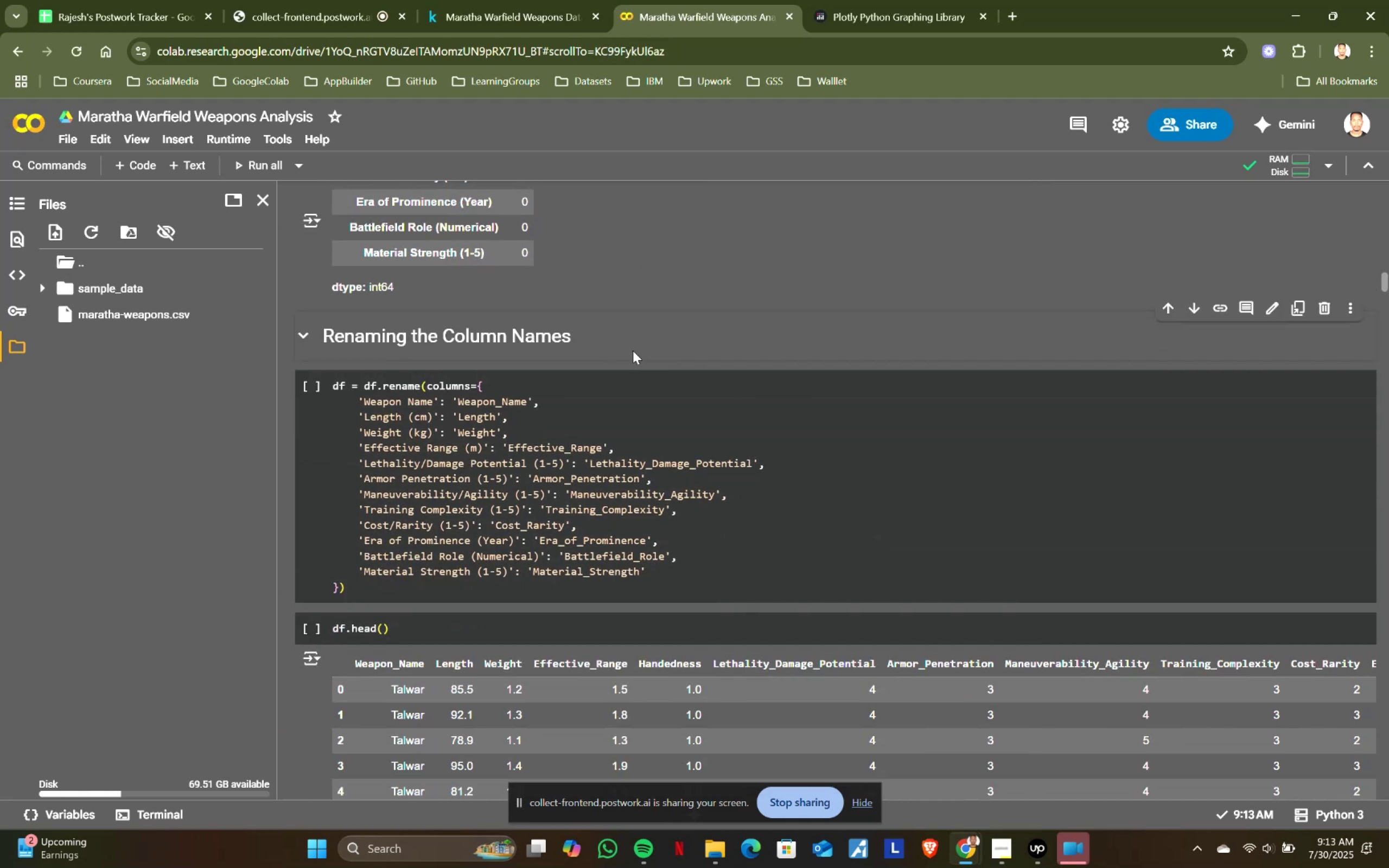 
key(Shift+Enter)
 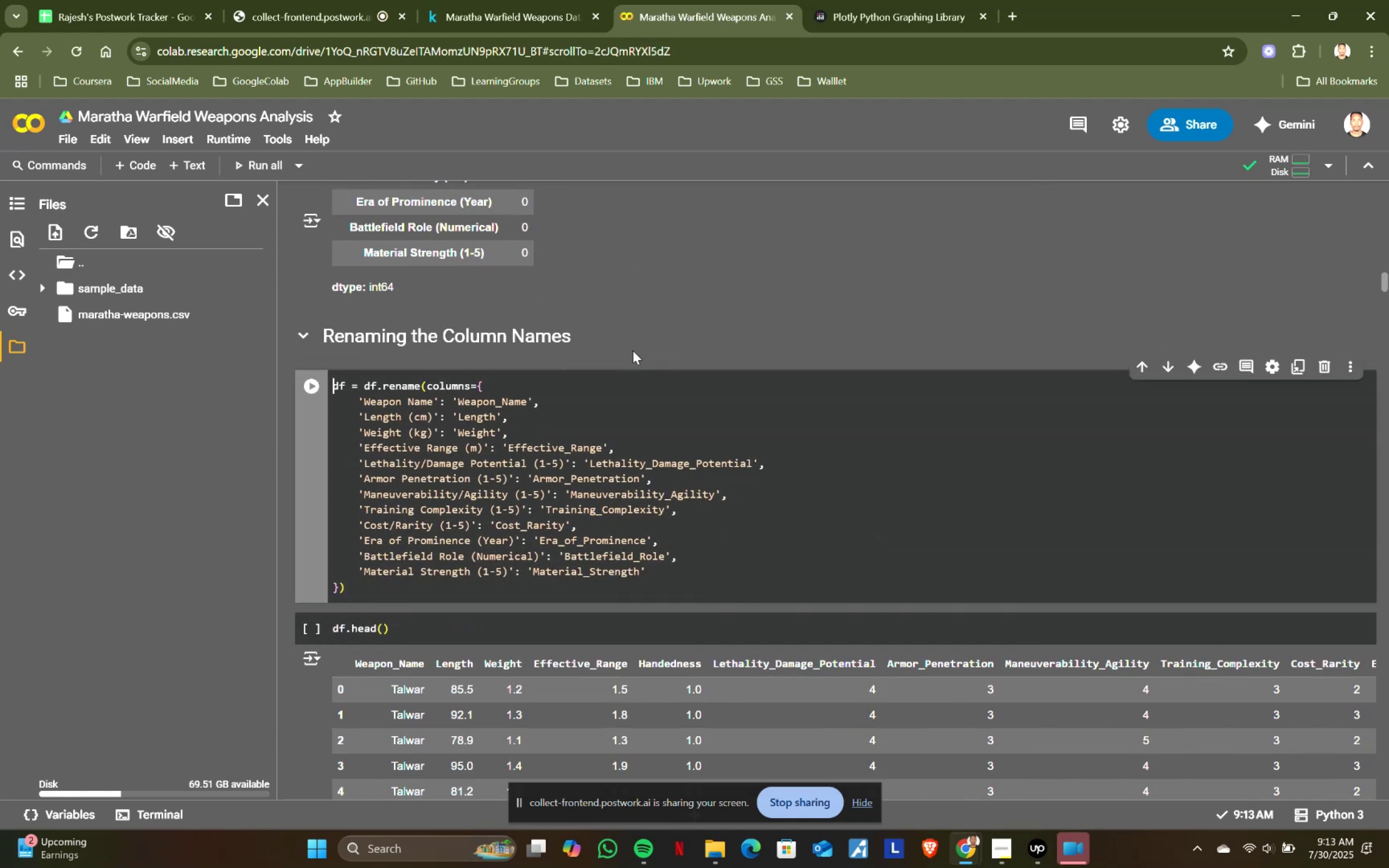 
key(Shift+ShiftRight)
 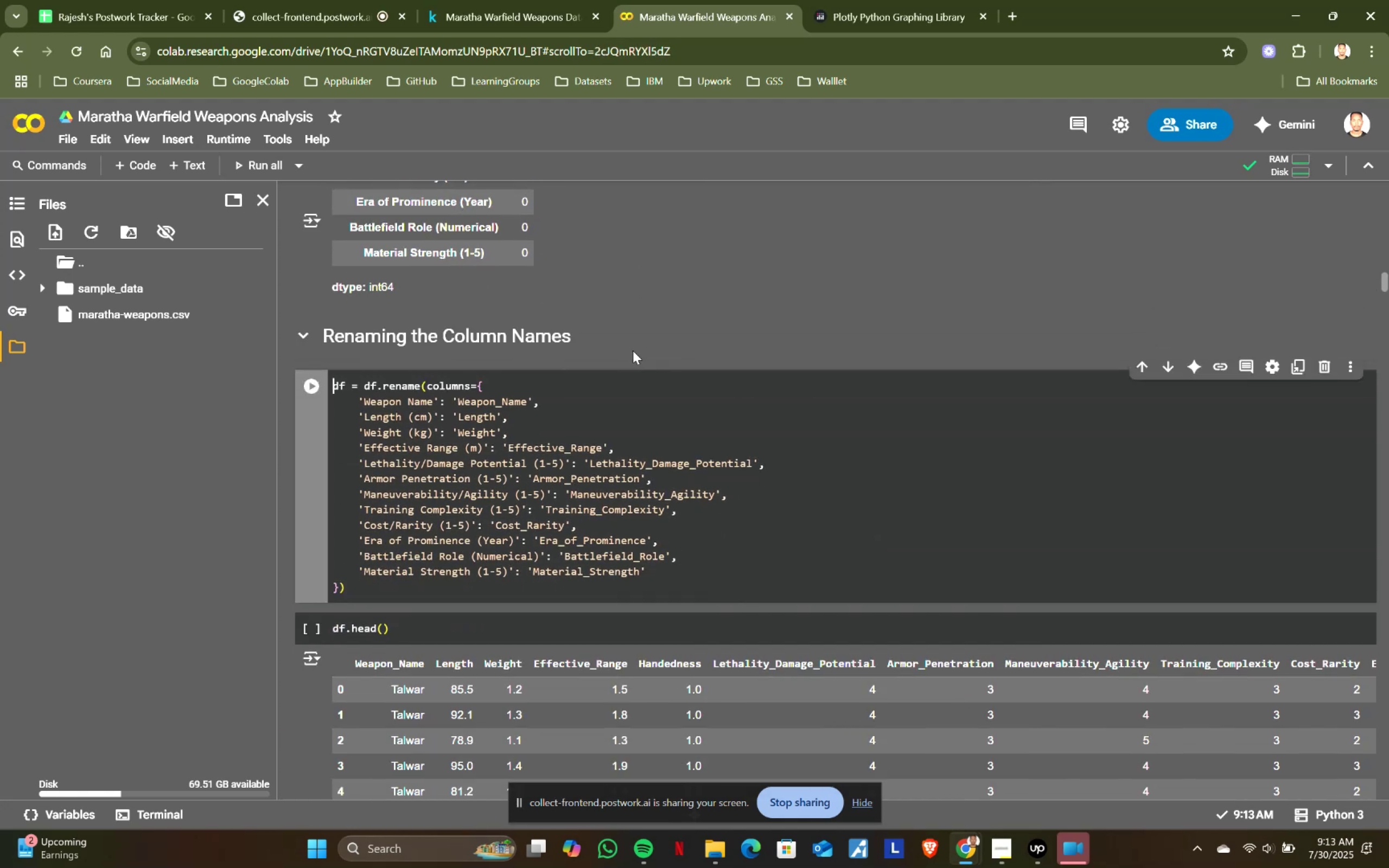 
key(Shift+Enter)
 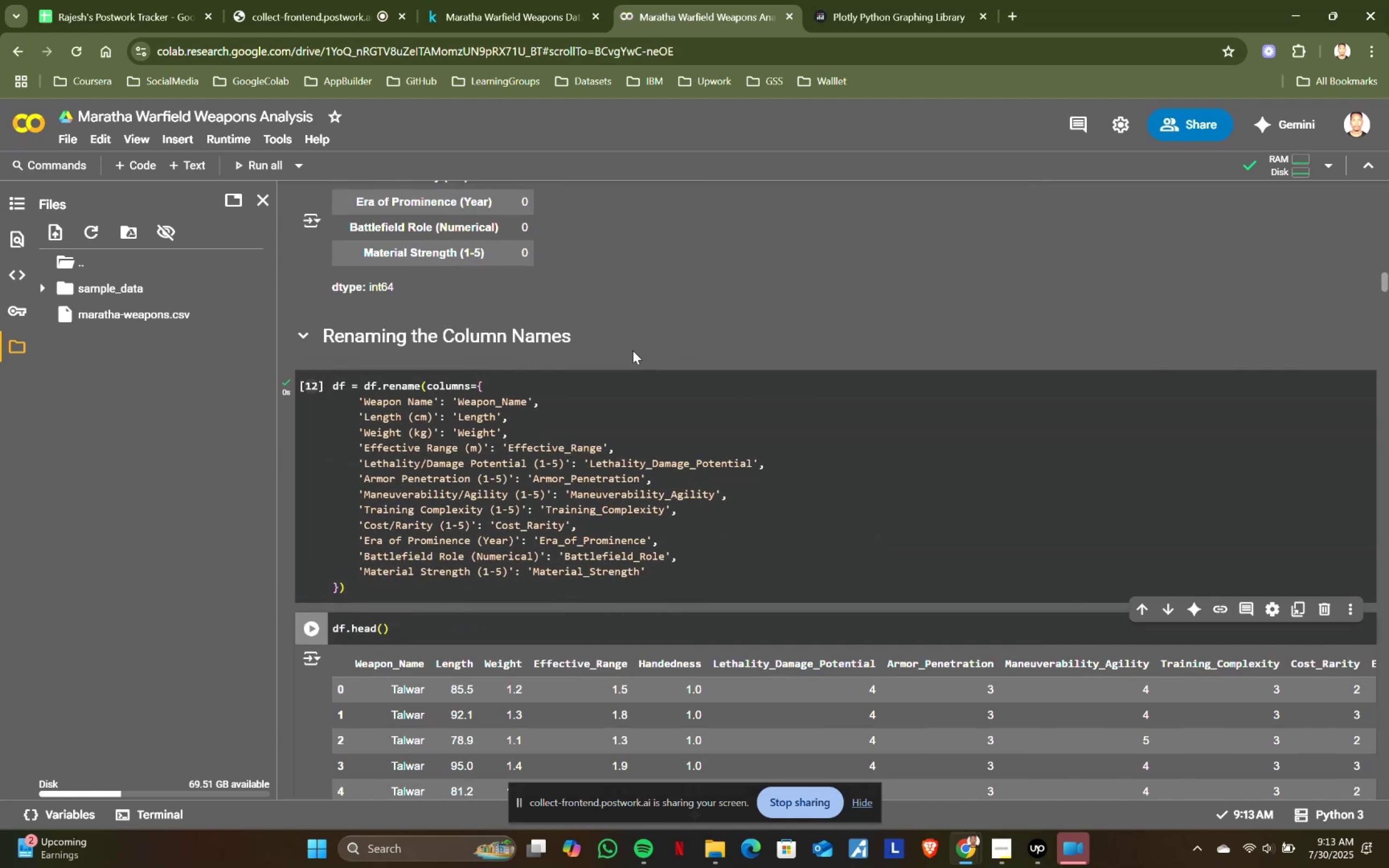 
scroll: coordinate [633, 350], scroll_direction: down, amount: 3.0
 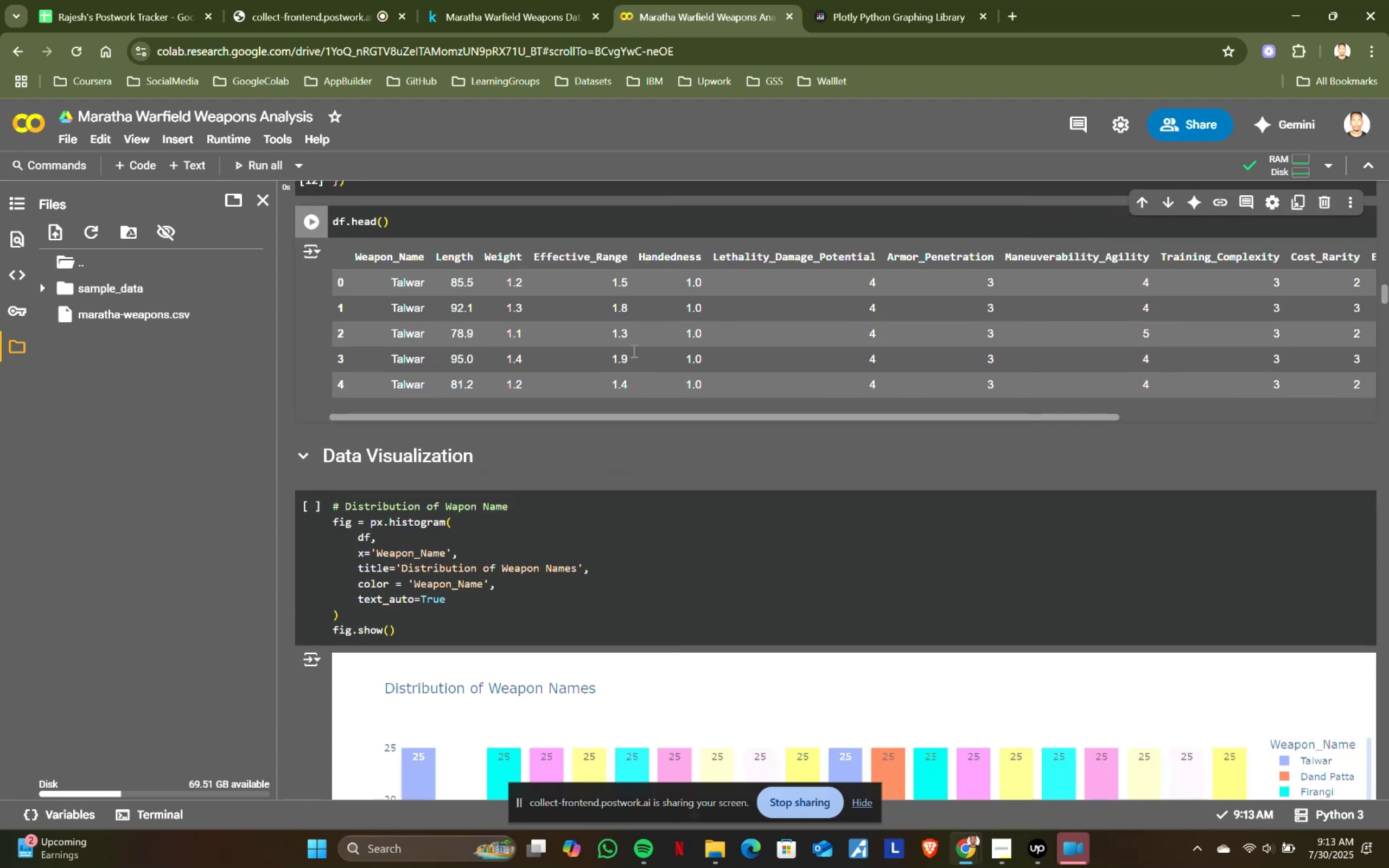 
key(Shift+ShiftRight)
 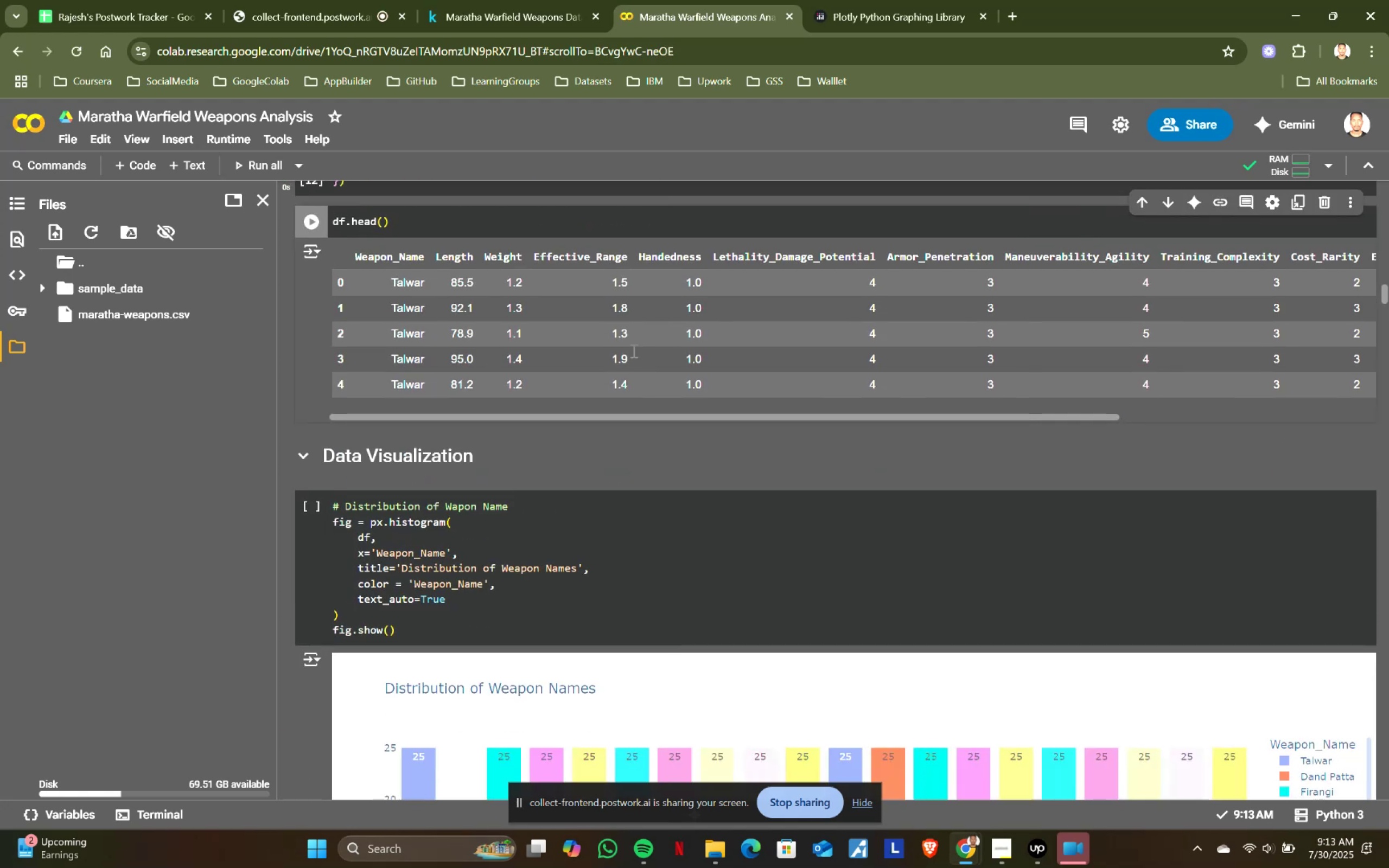 
key(Shift+Enter)
 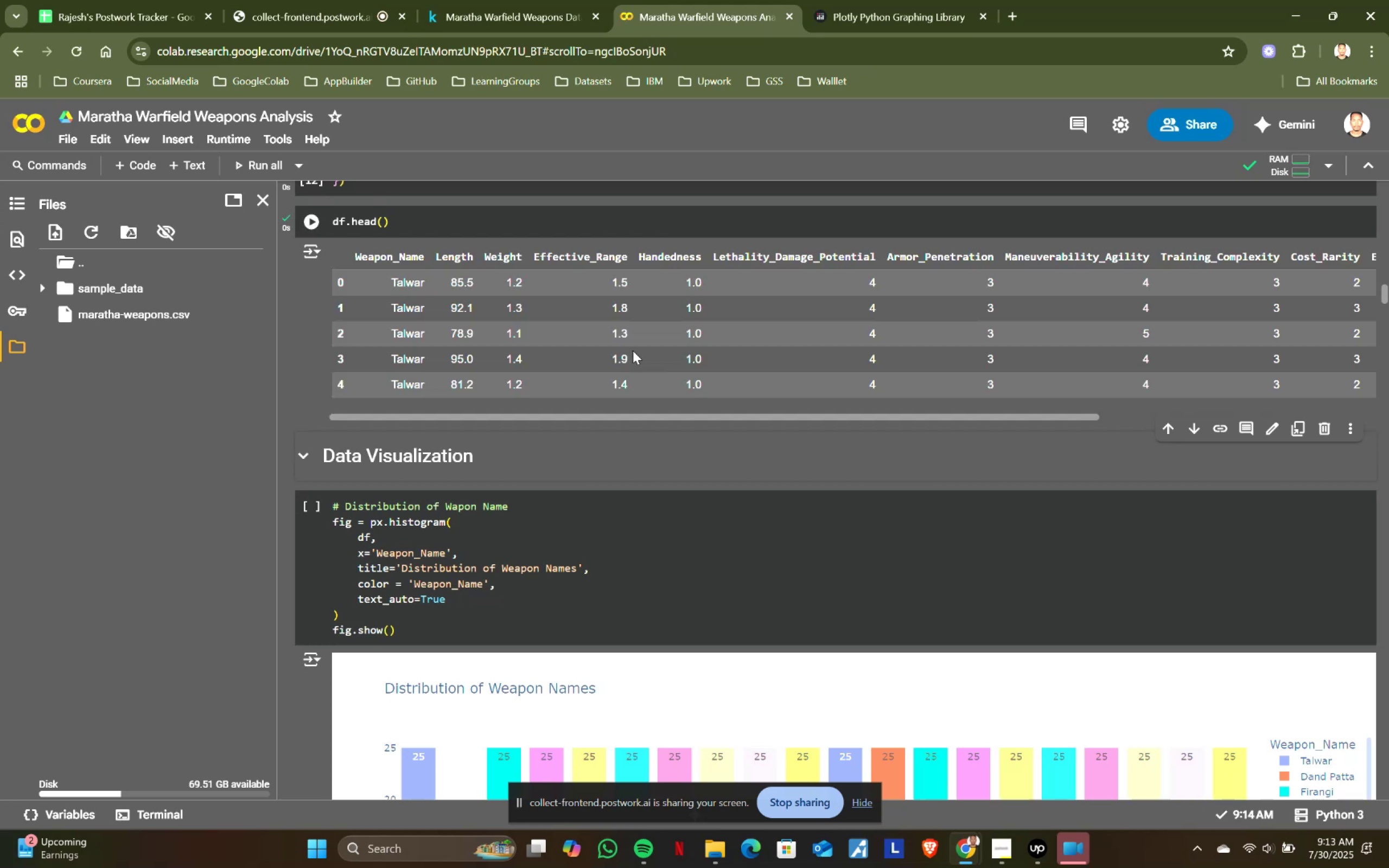 
key(Shift+ShiftRight)
 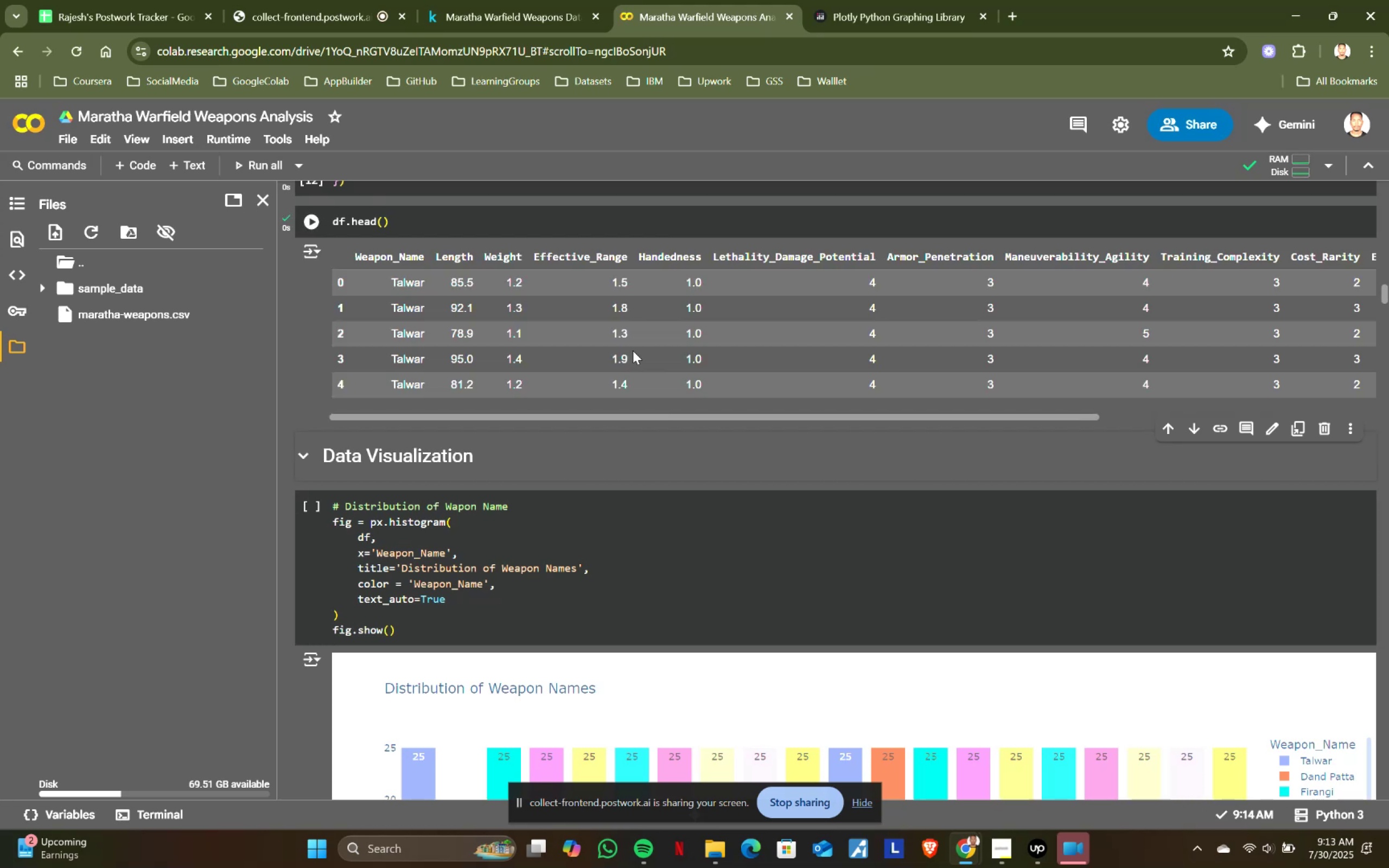 
key(Shift+Enter)
 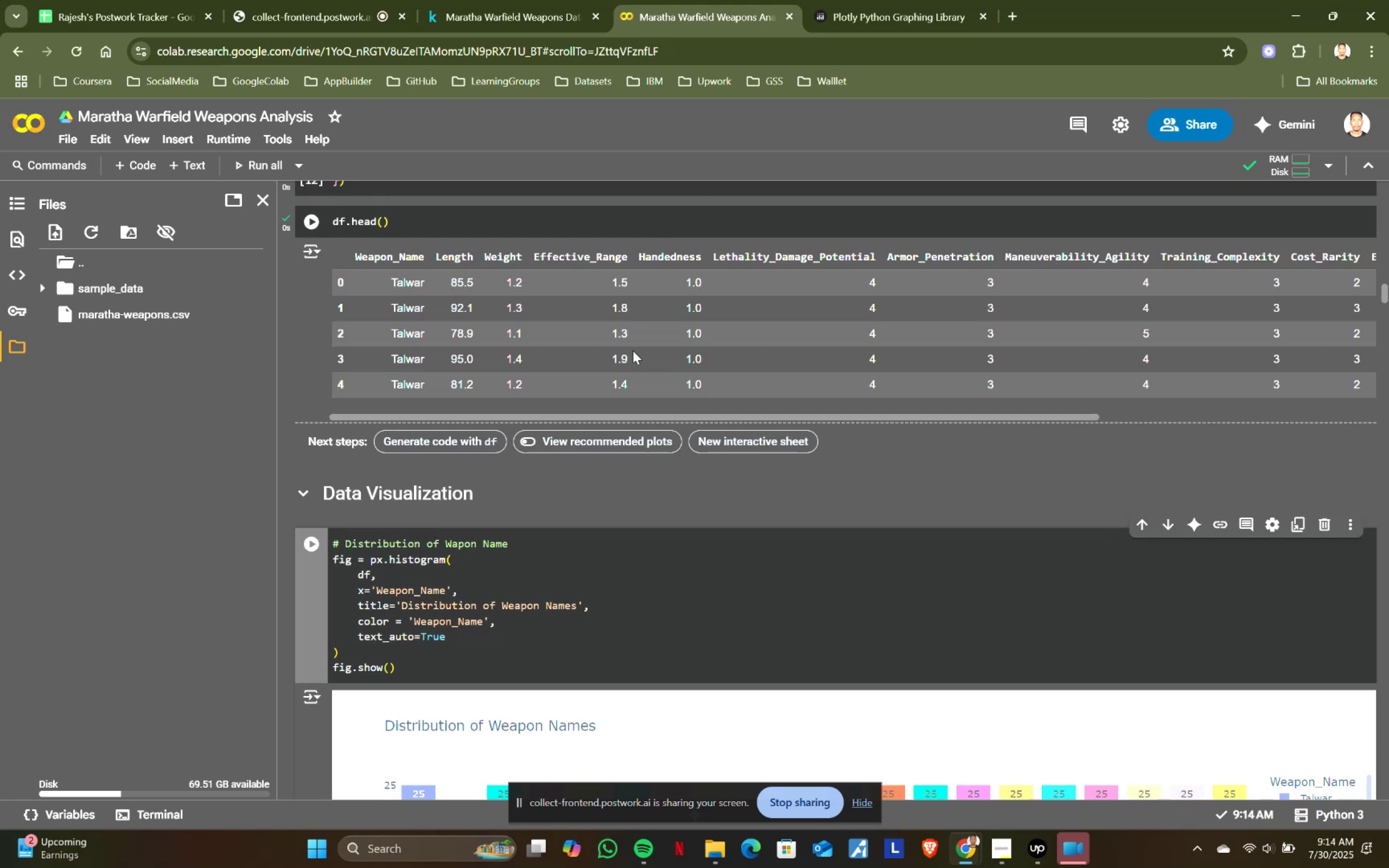 
key(Shift+ShiftRight)
 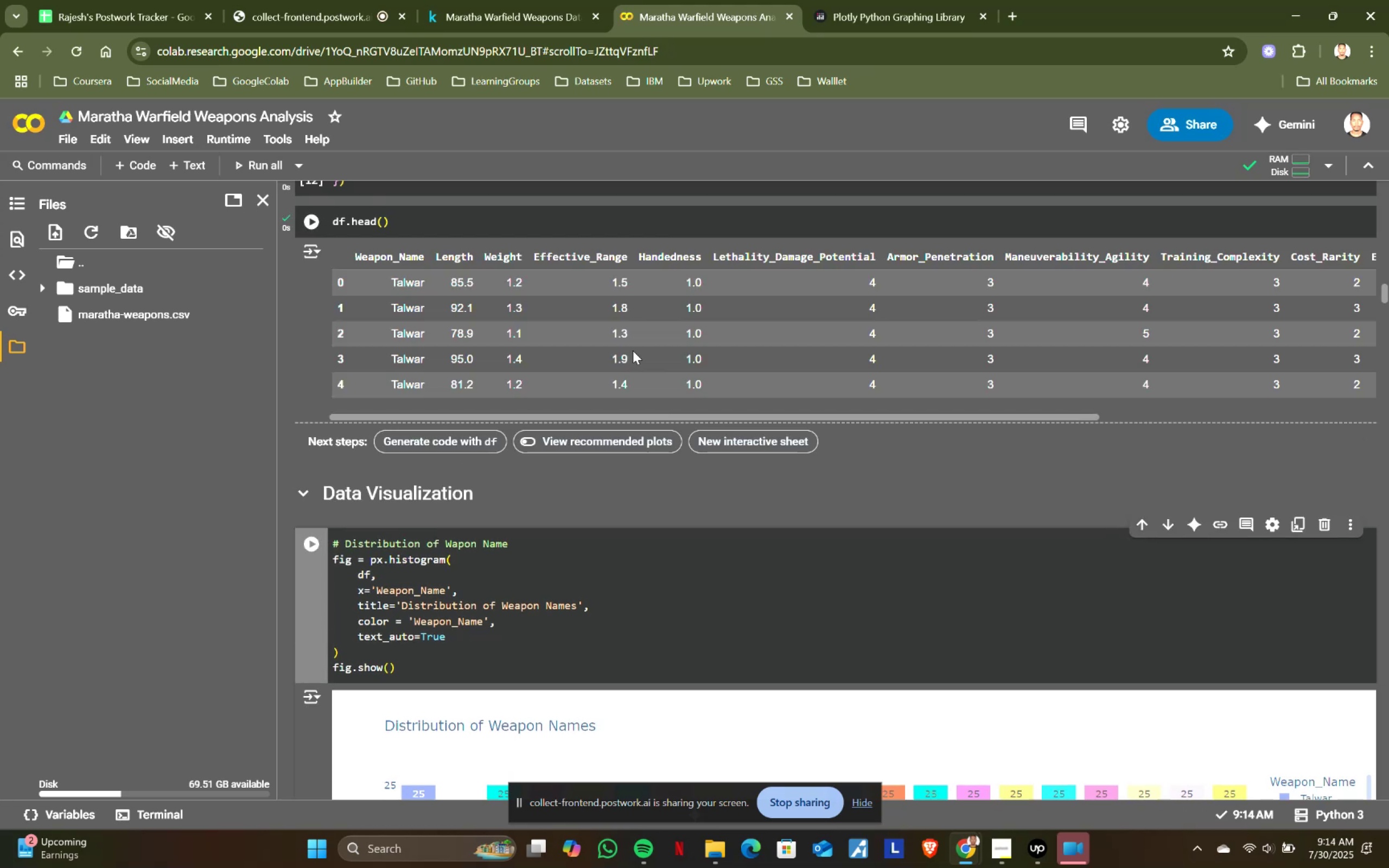 
key(Shift+Enter)
 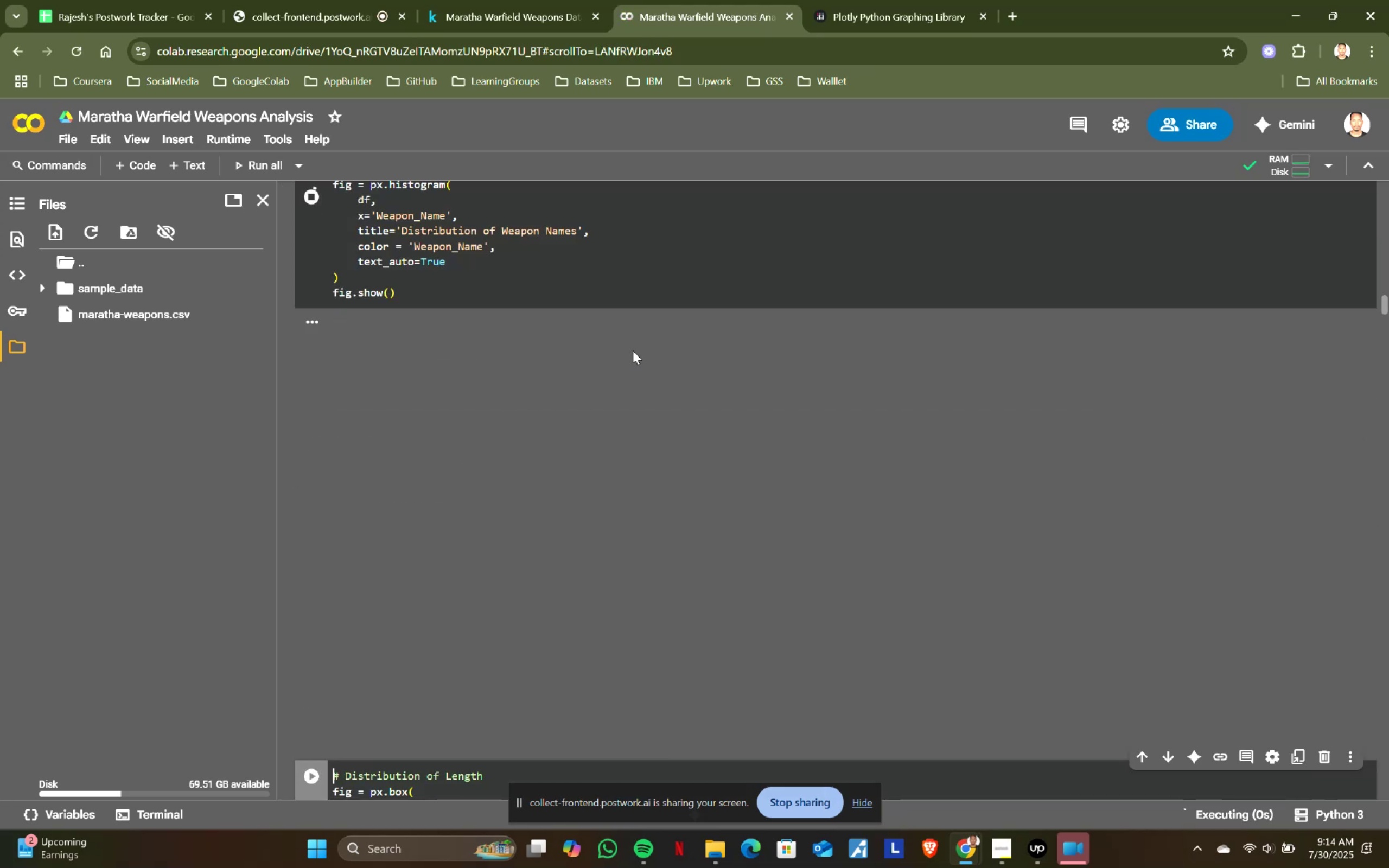 
scroll: coordinate [633, 350], scroll_direction: down, amount: 2.0
 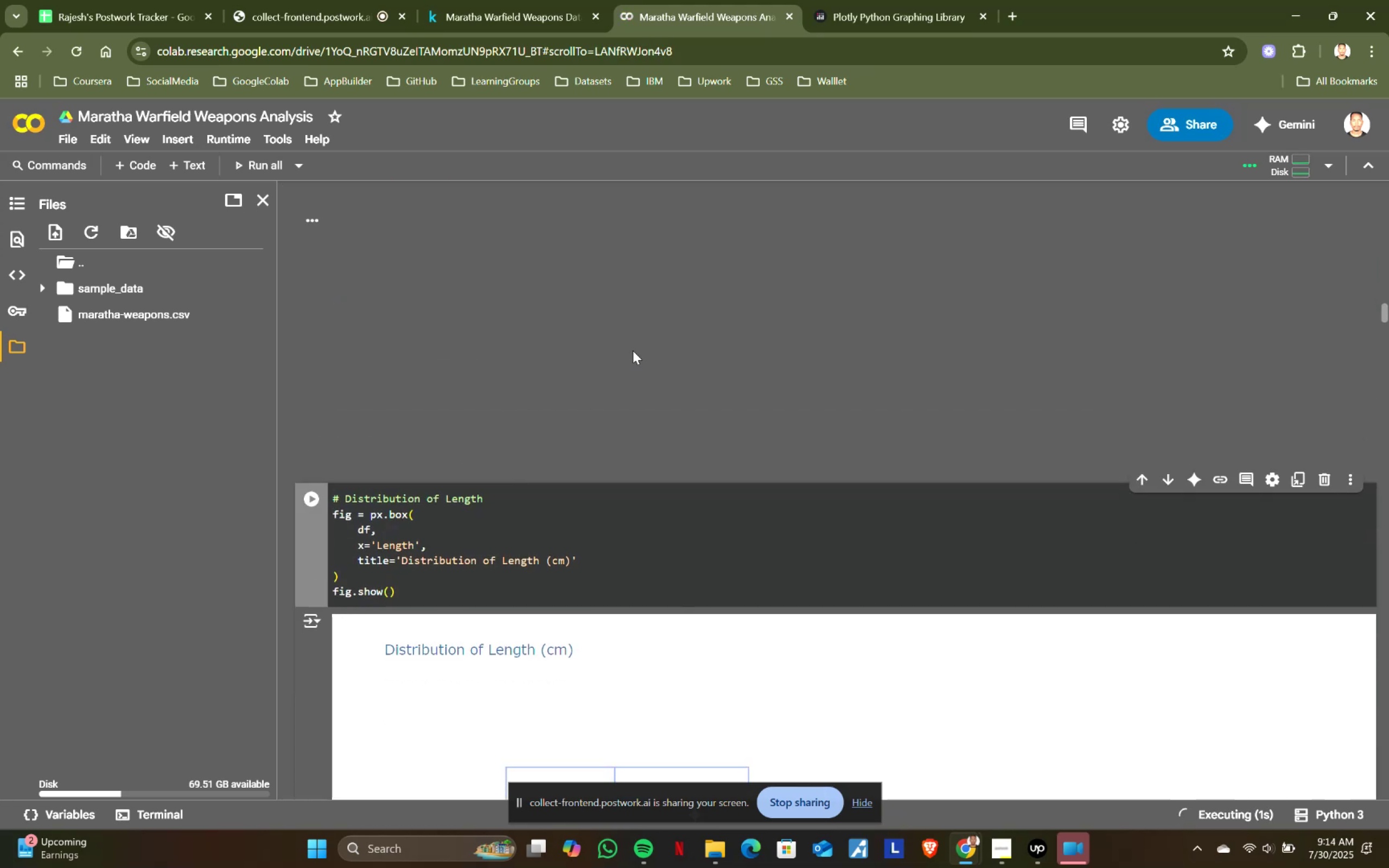 
key(Shift+ShiftRight)
 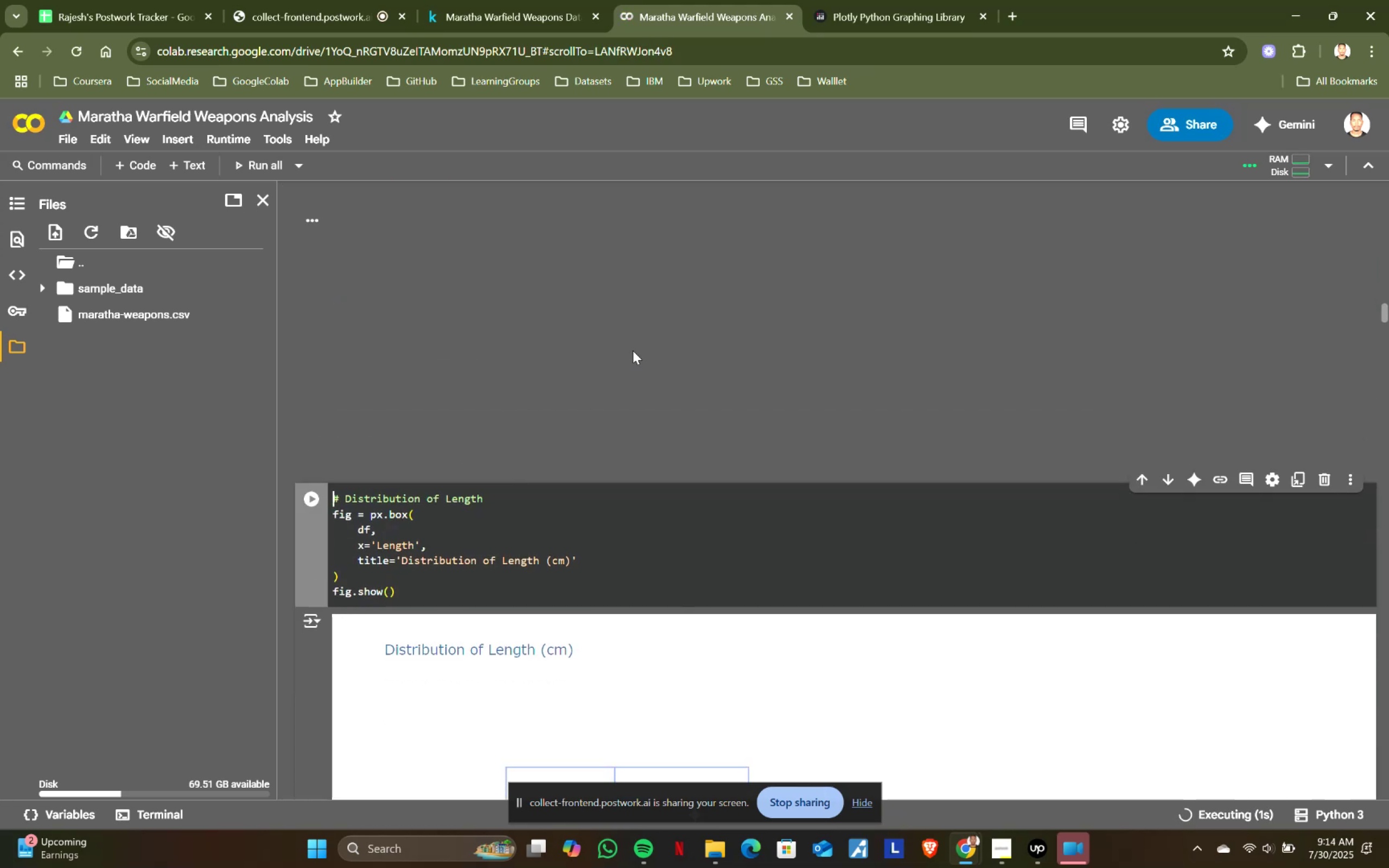 
key(Shift+Enter)
 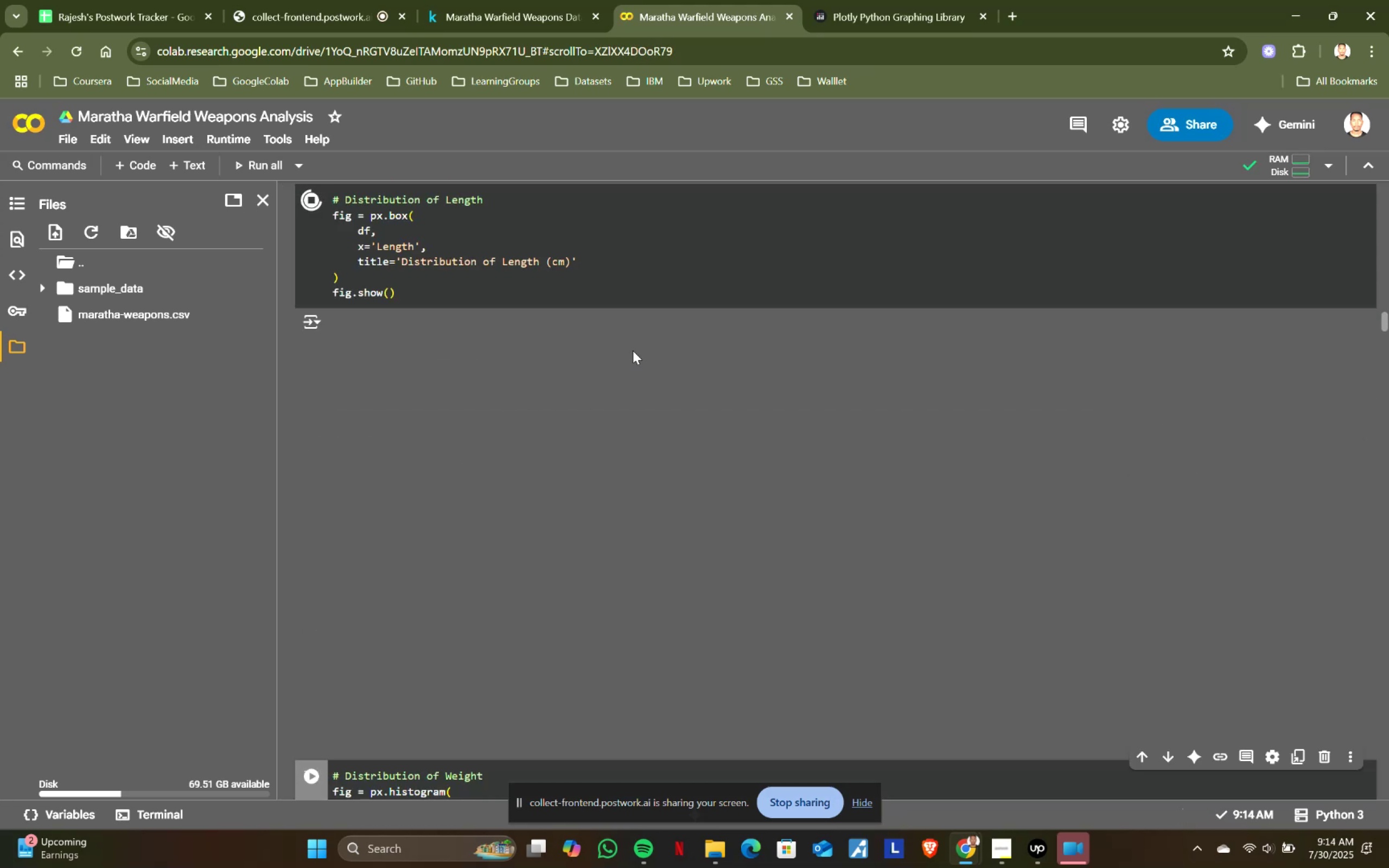 
key(Shift+ShiftRight)
 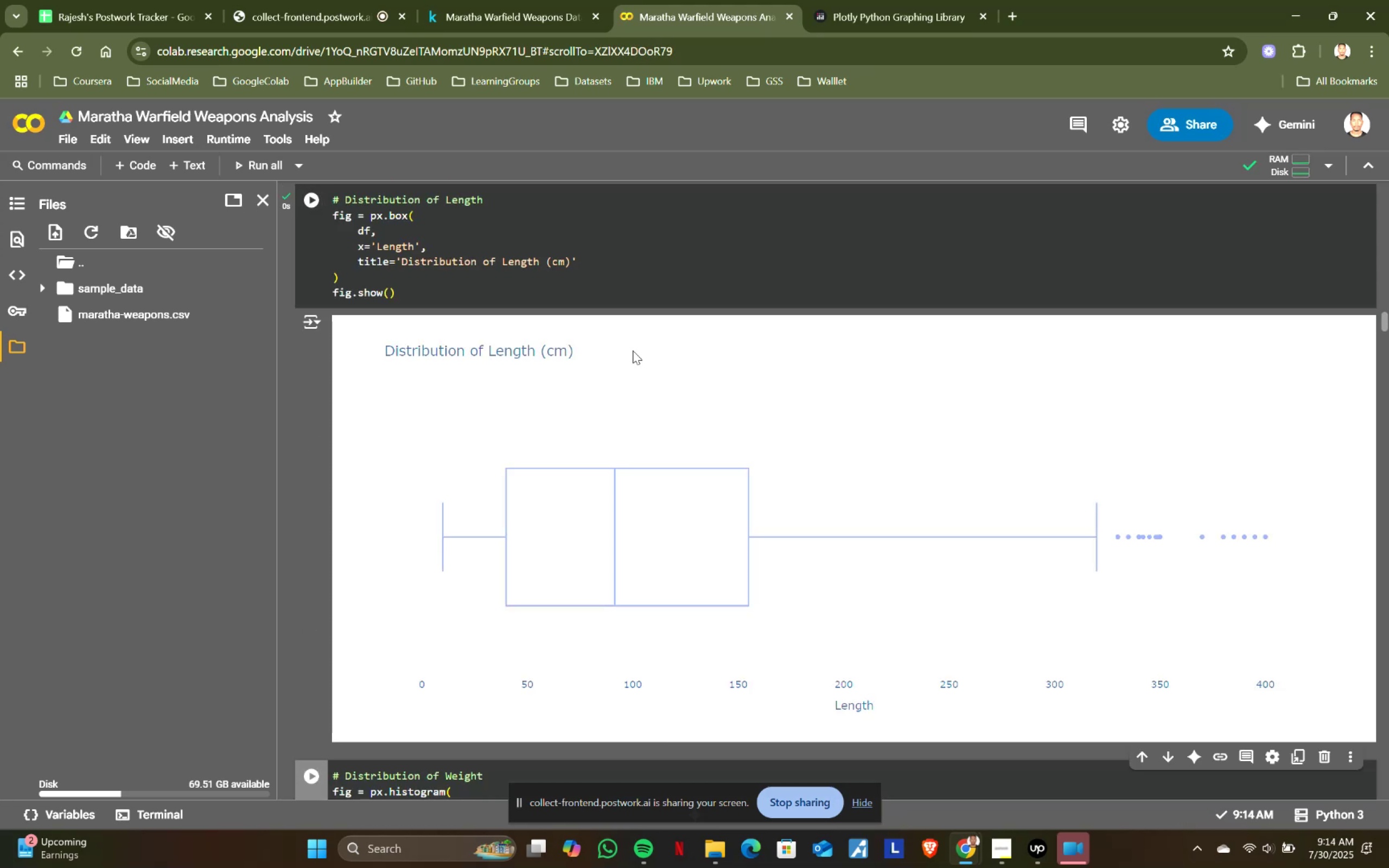 
key(Shift+Enter)
 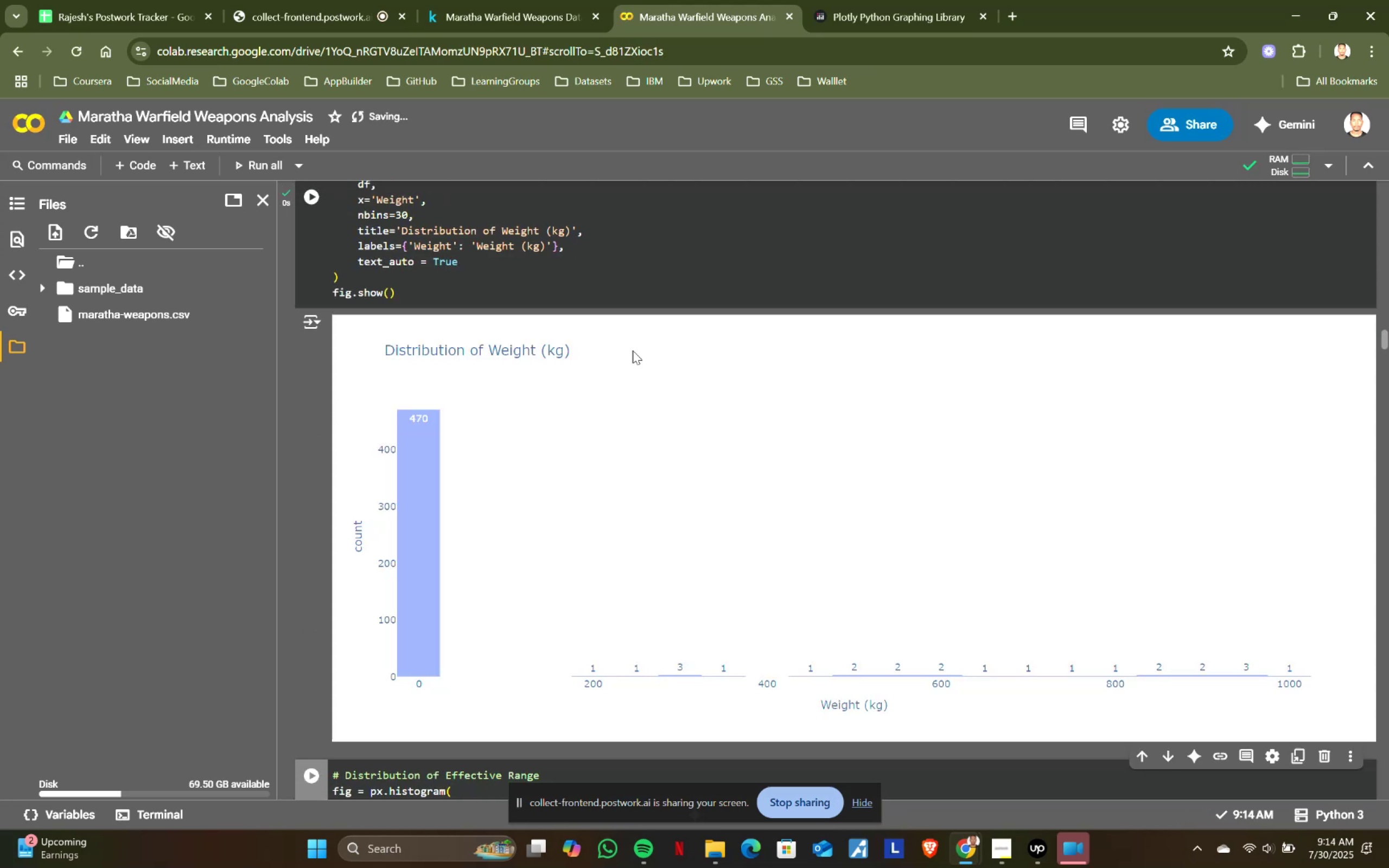 
key(Shift+ShiftRight)
 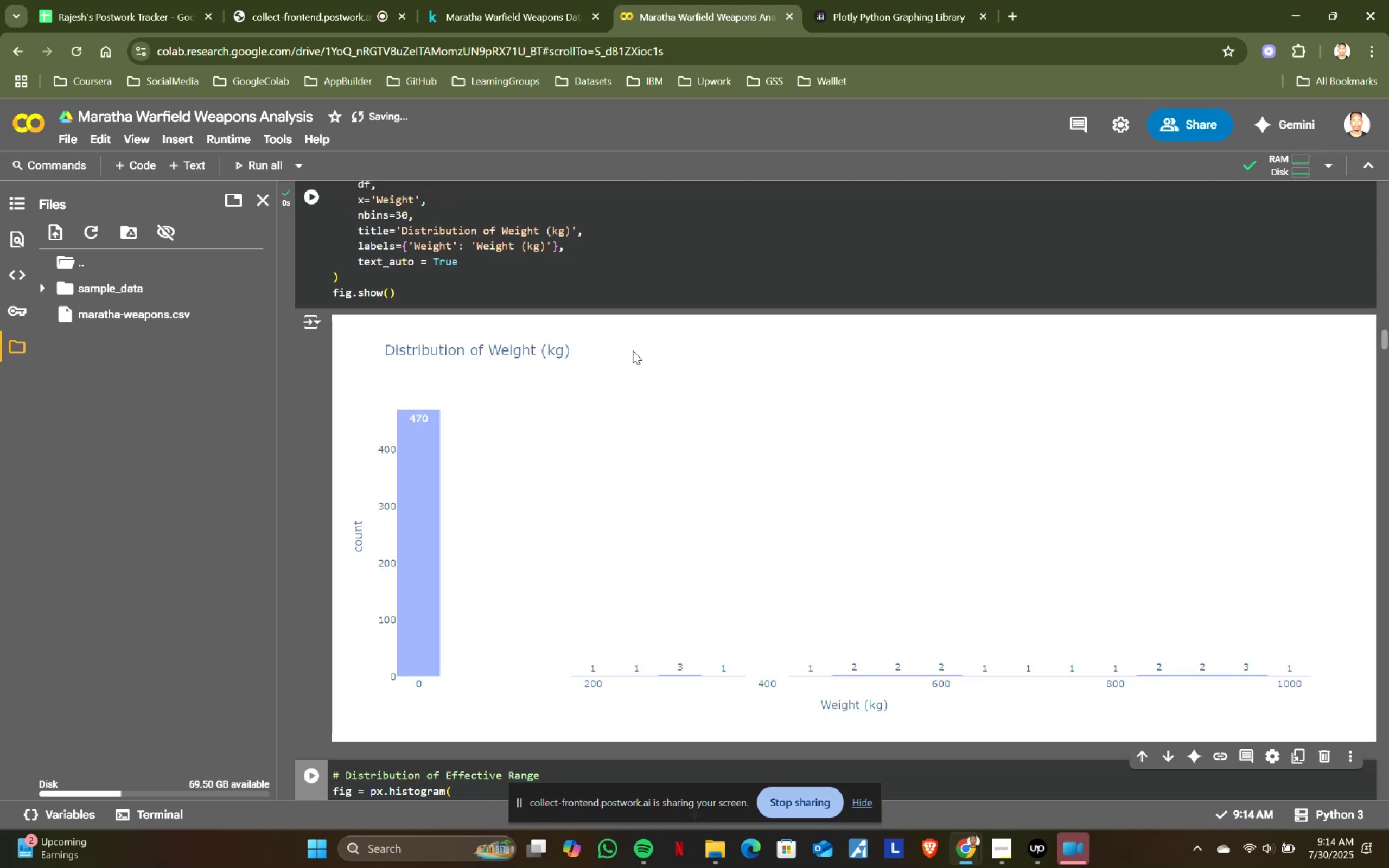 
key(Shift+Enter)
 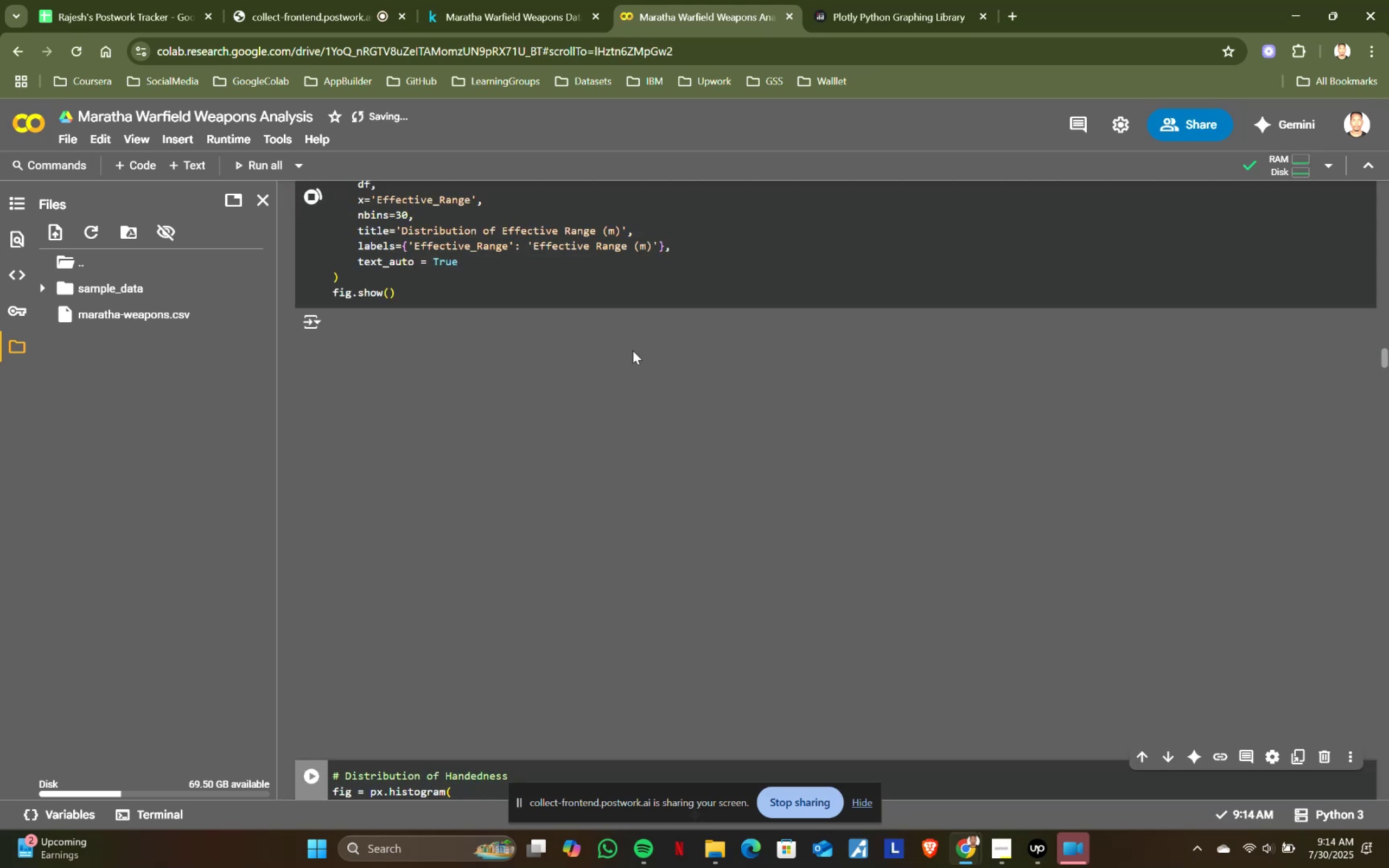 
key(Shift+ShiftRight)
 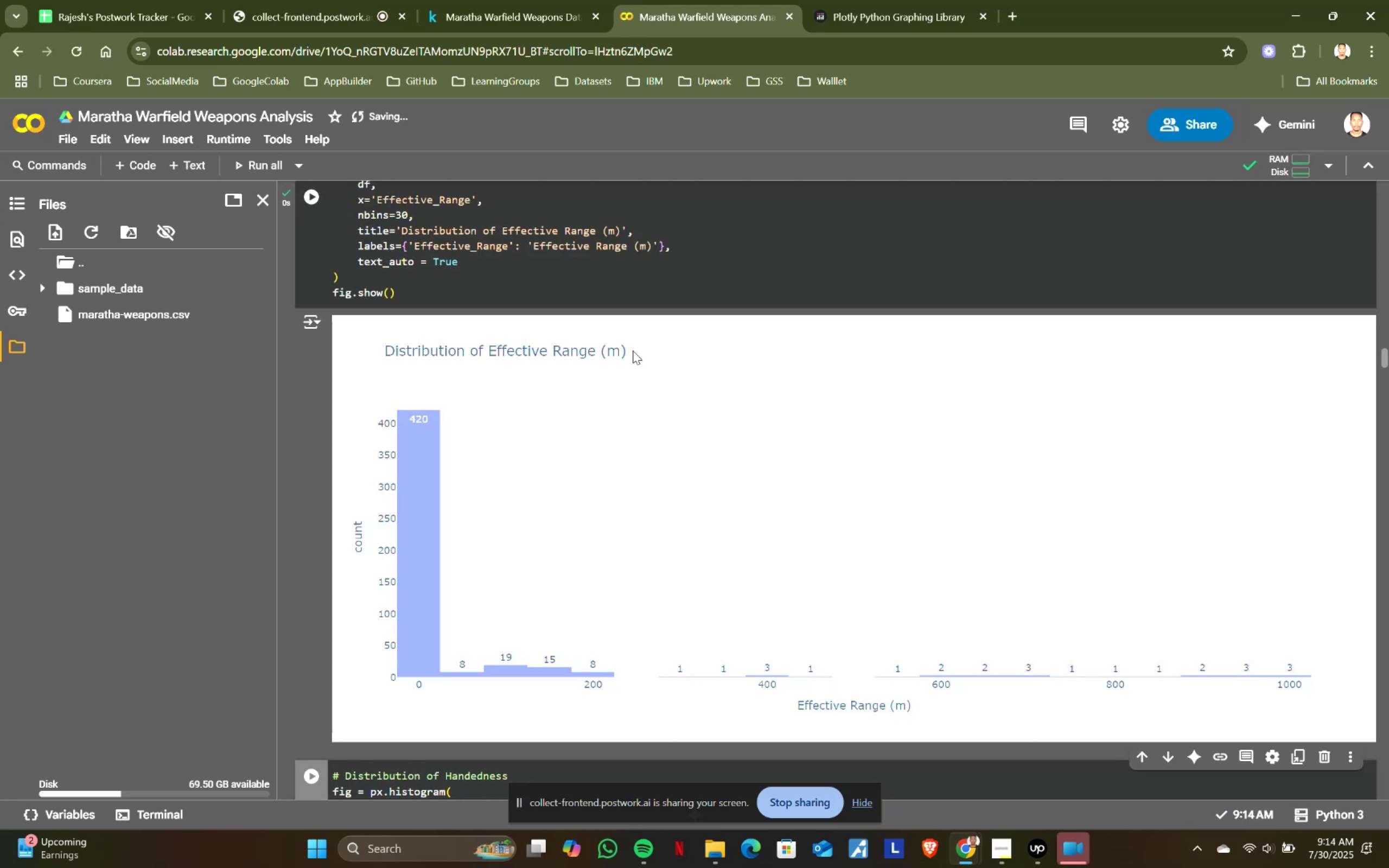 
key(Shift+Enter)
 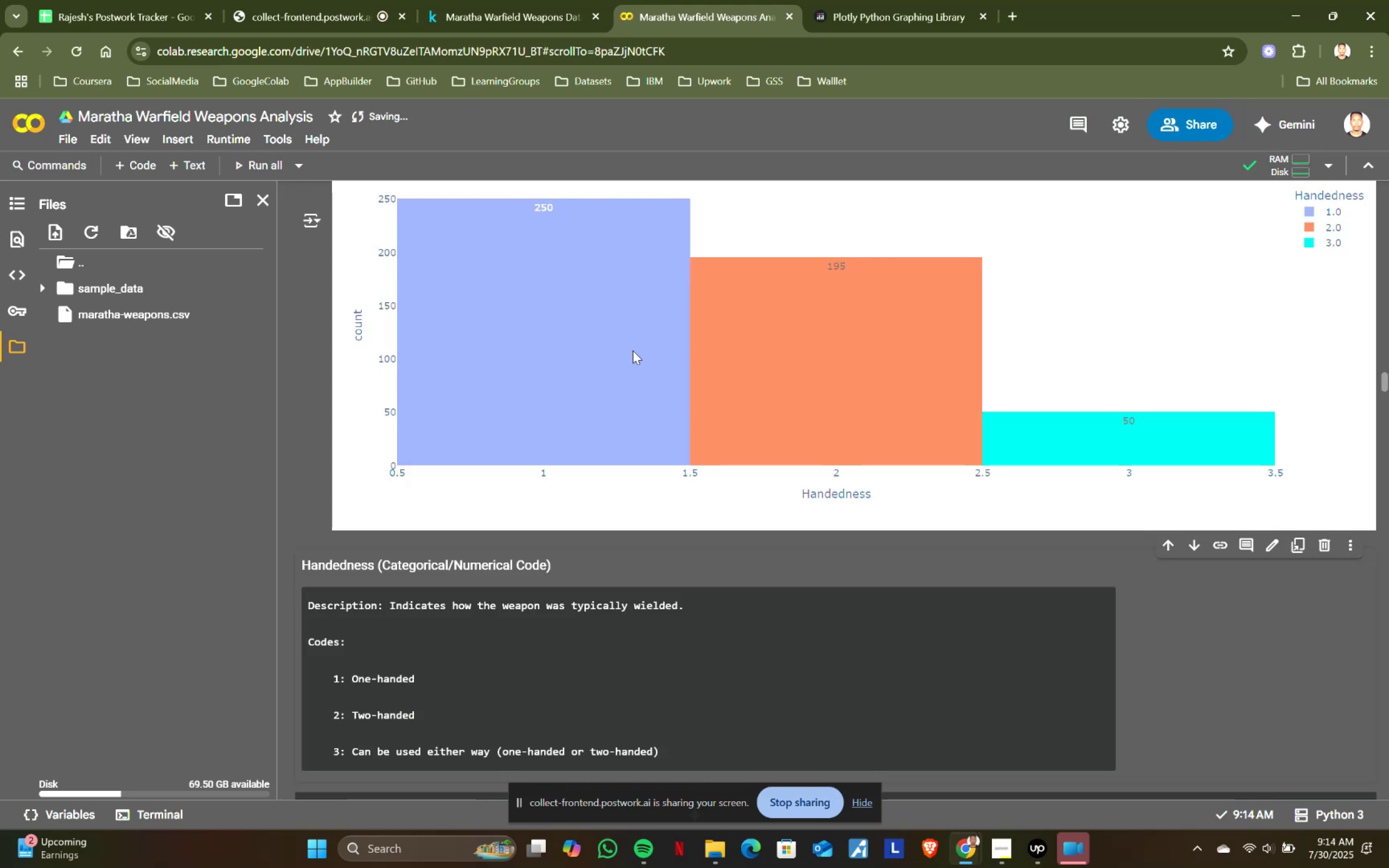 
key(Shift+ShiftRight)
 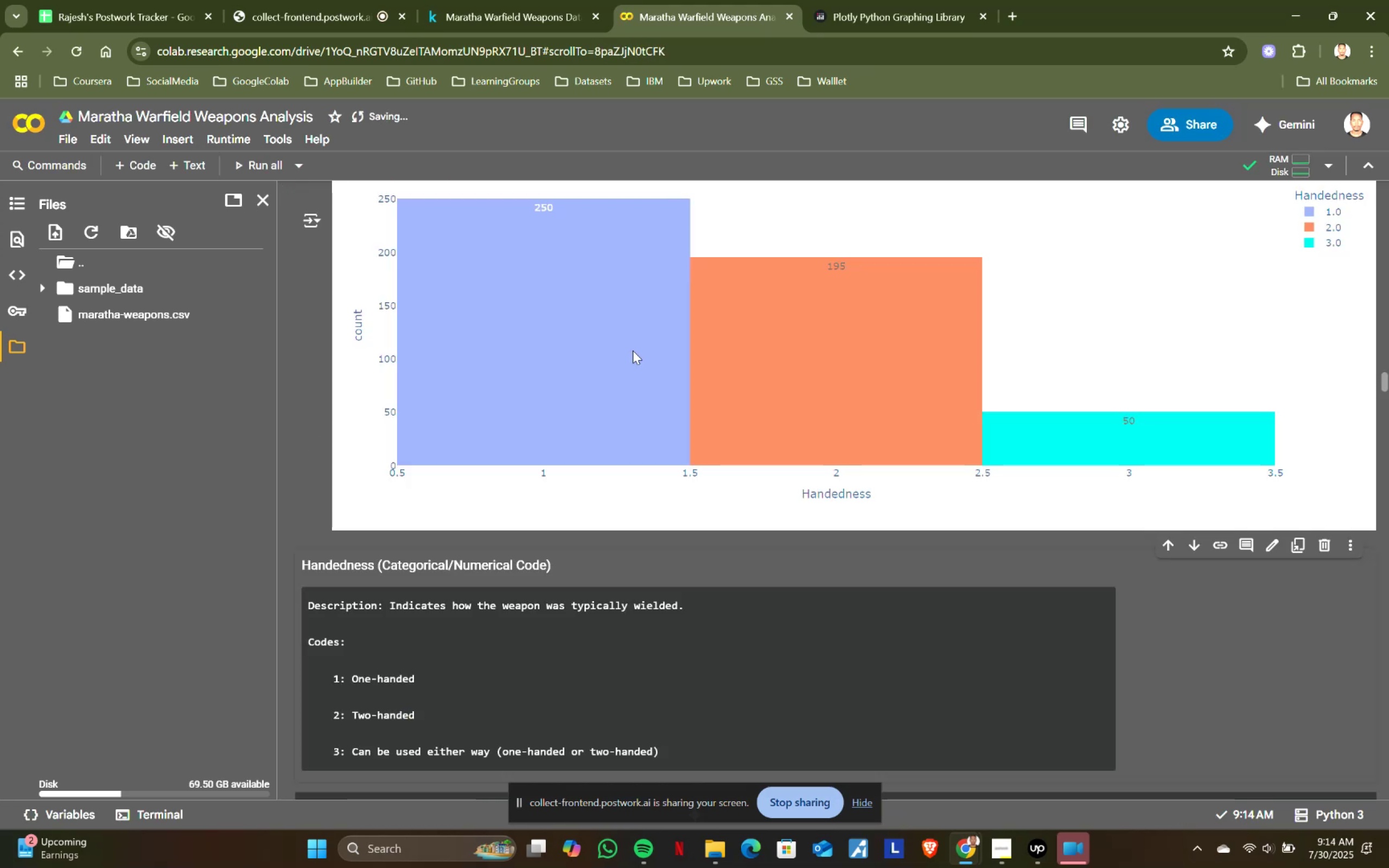 
key(Shift+Enter)
 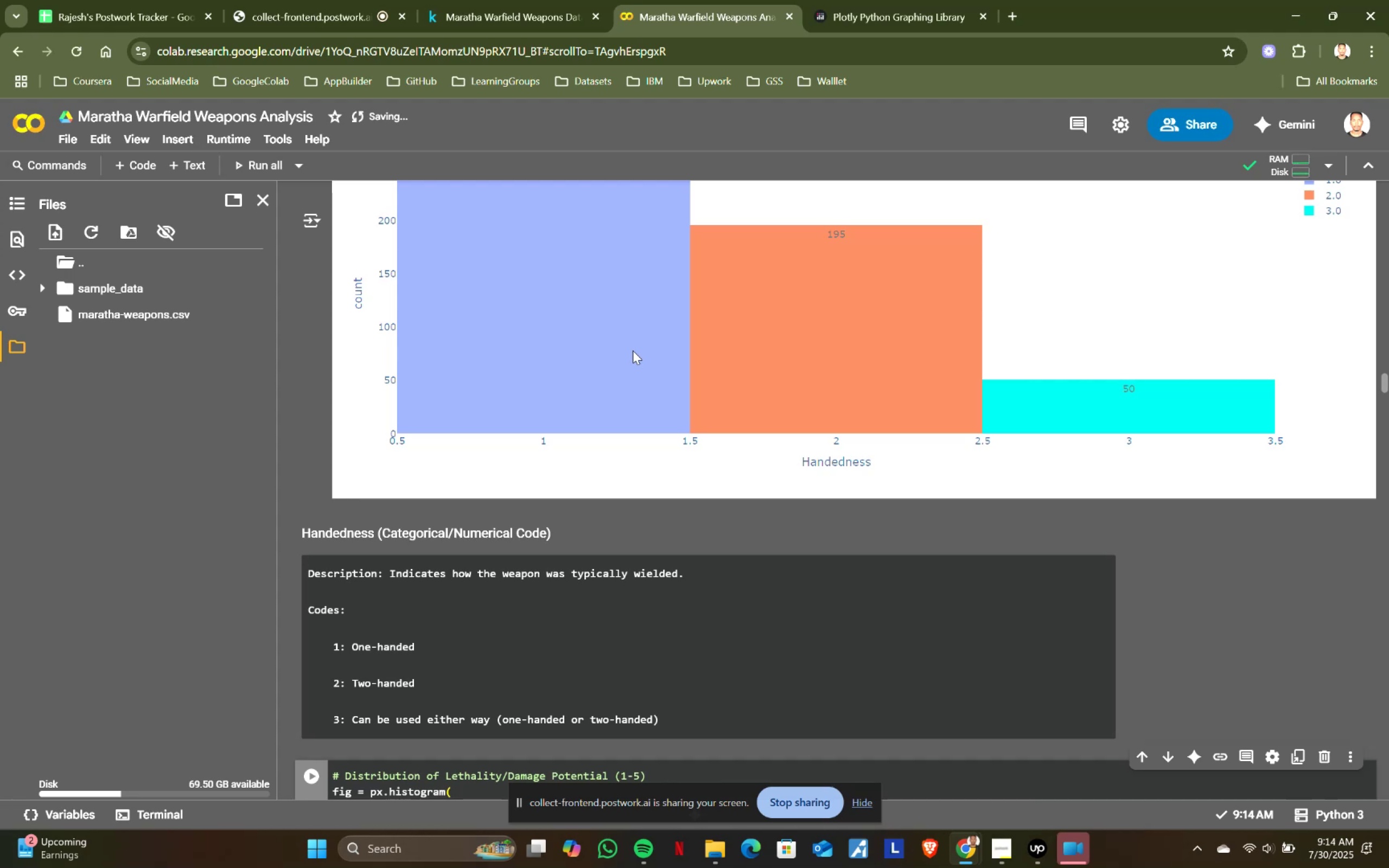 
scroll: coordinate [633, 350], scroll_direction: up, amount: 6.0
 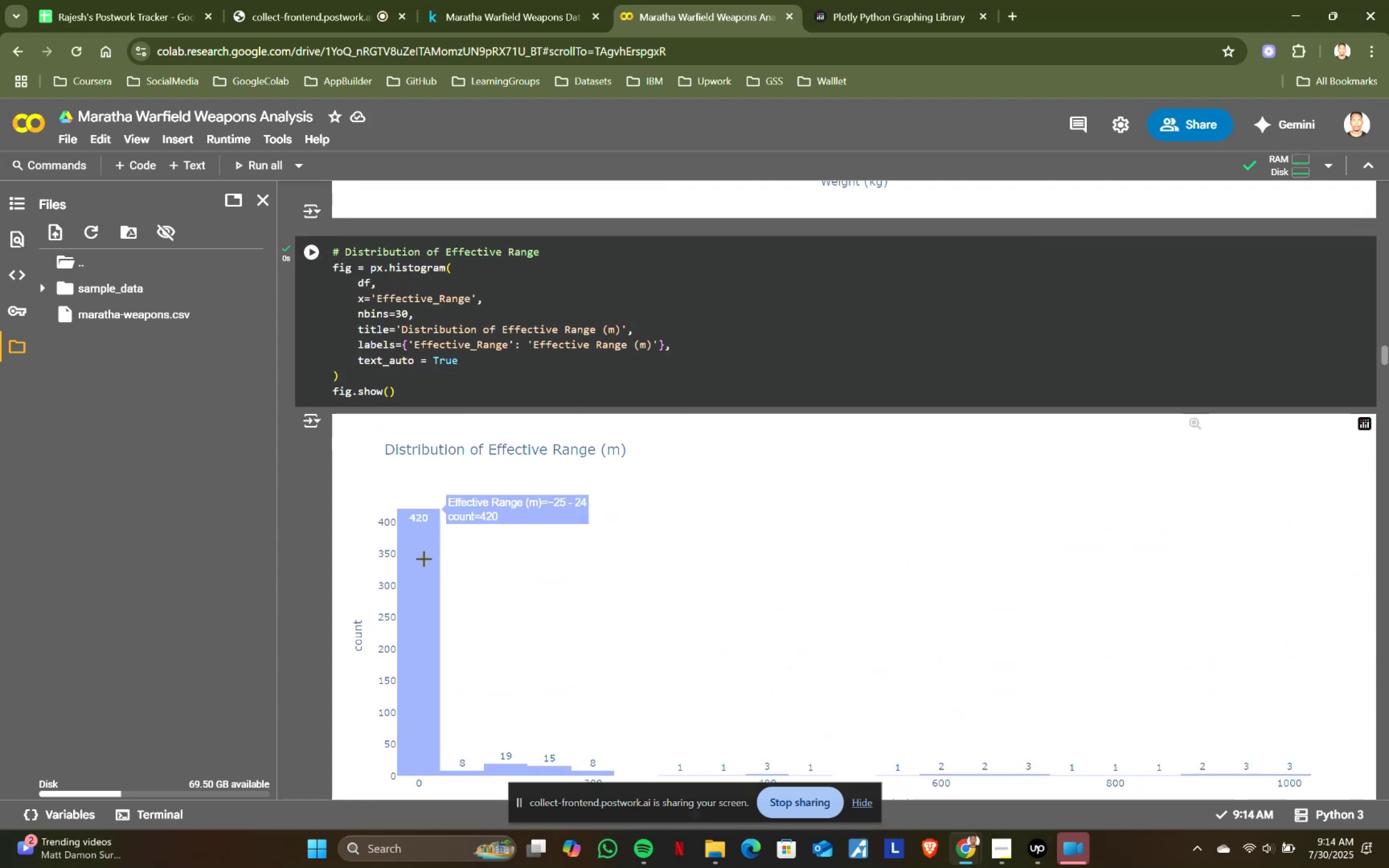 
wait(12.31)
 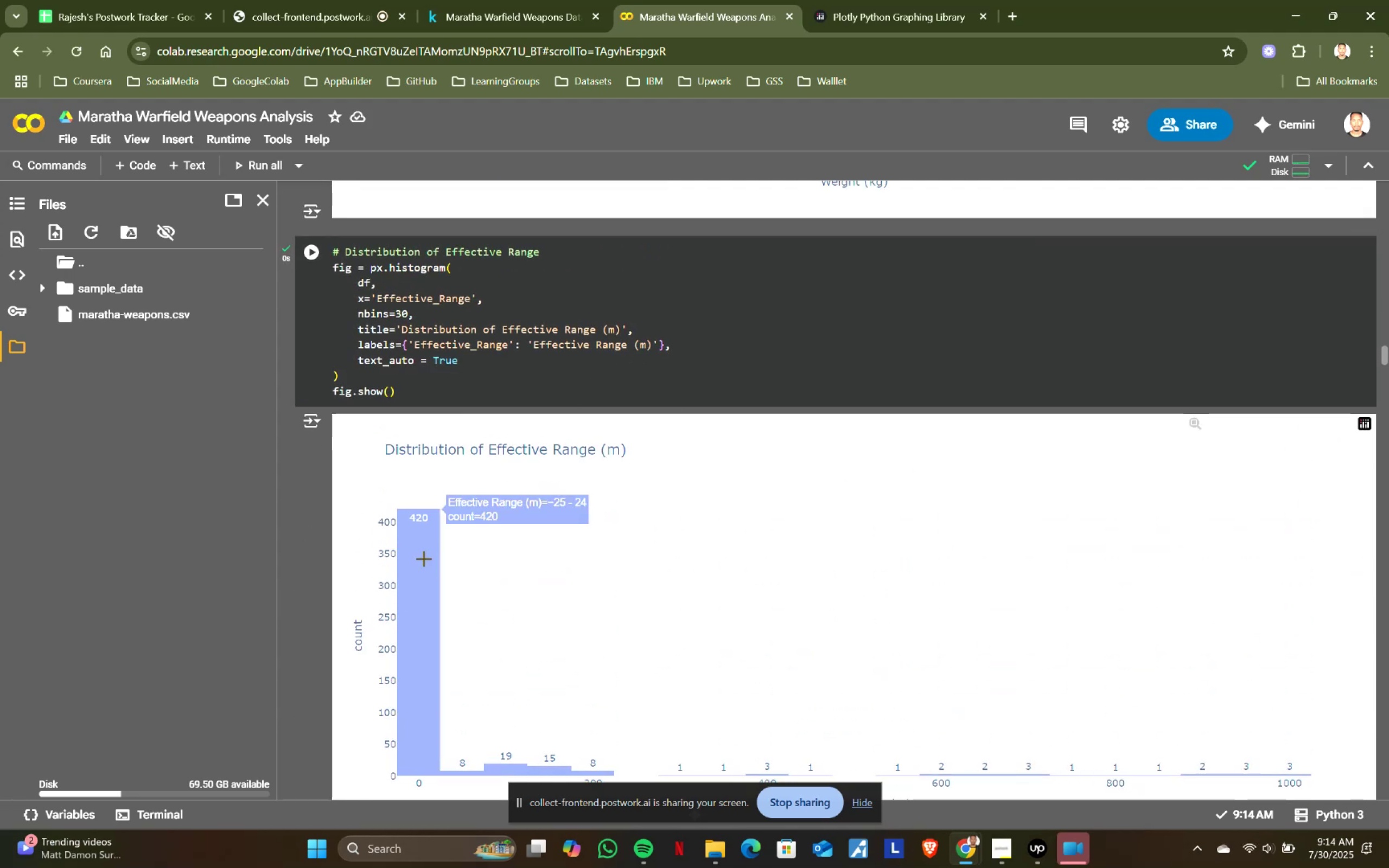 
mouse_move([526, 759])
 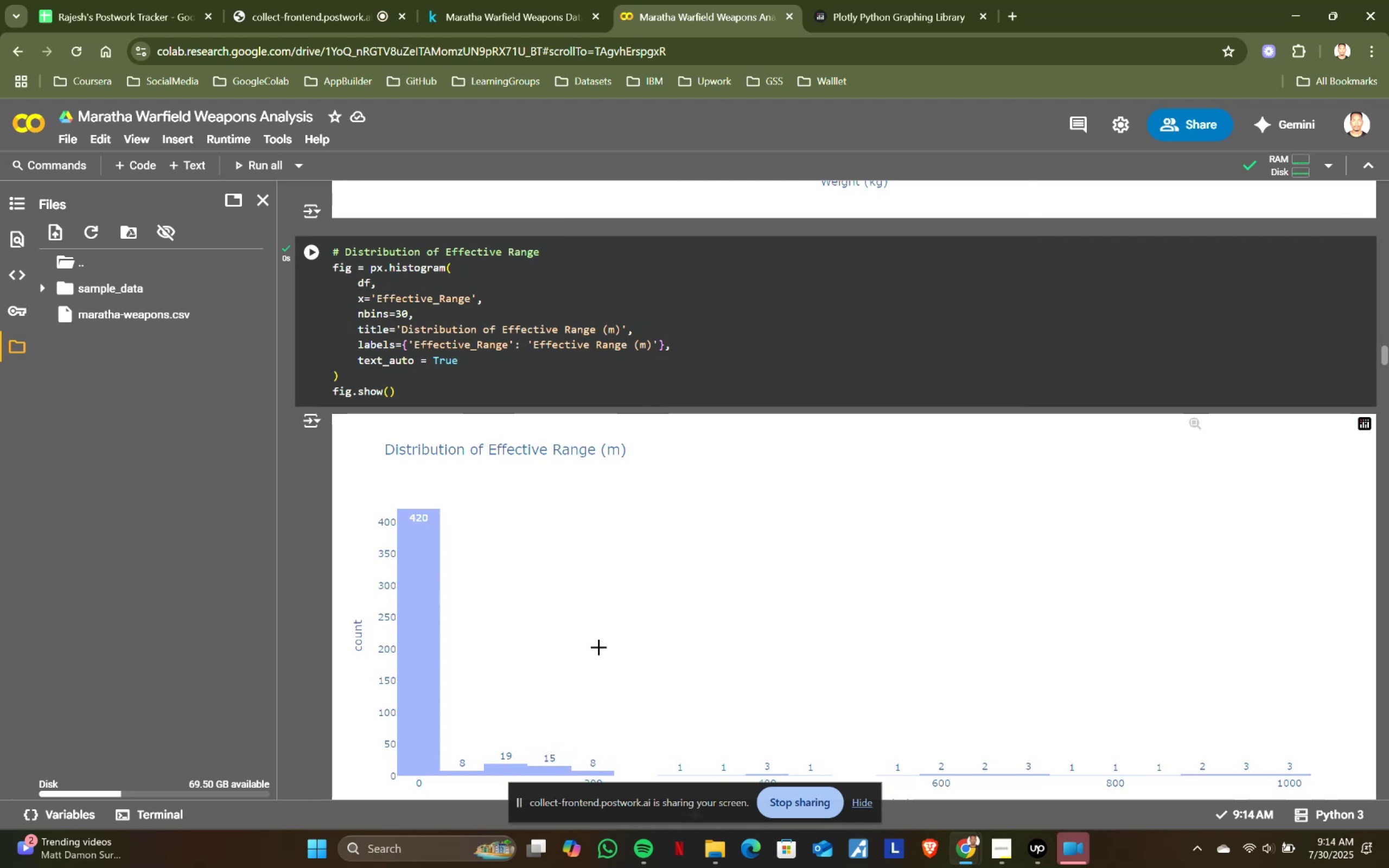 
scroll: coordinate [598, 646], scroll_direction: down, amount: 1.0
 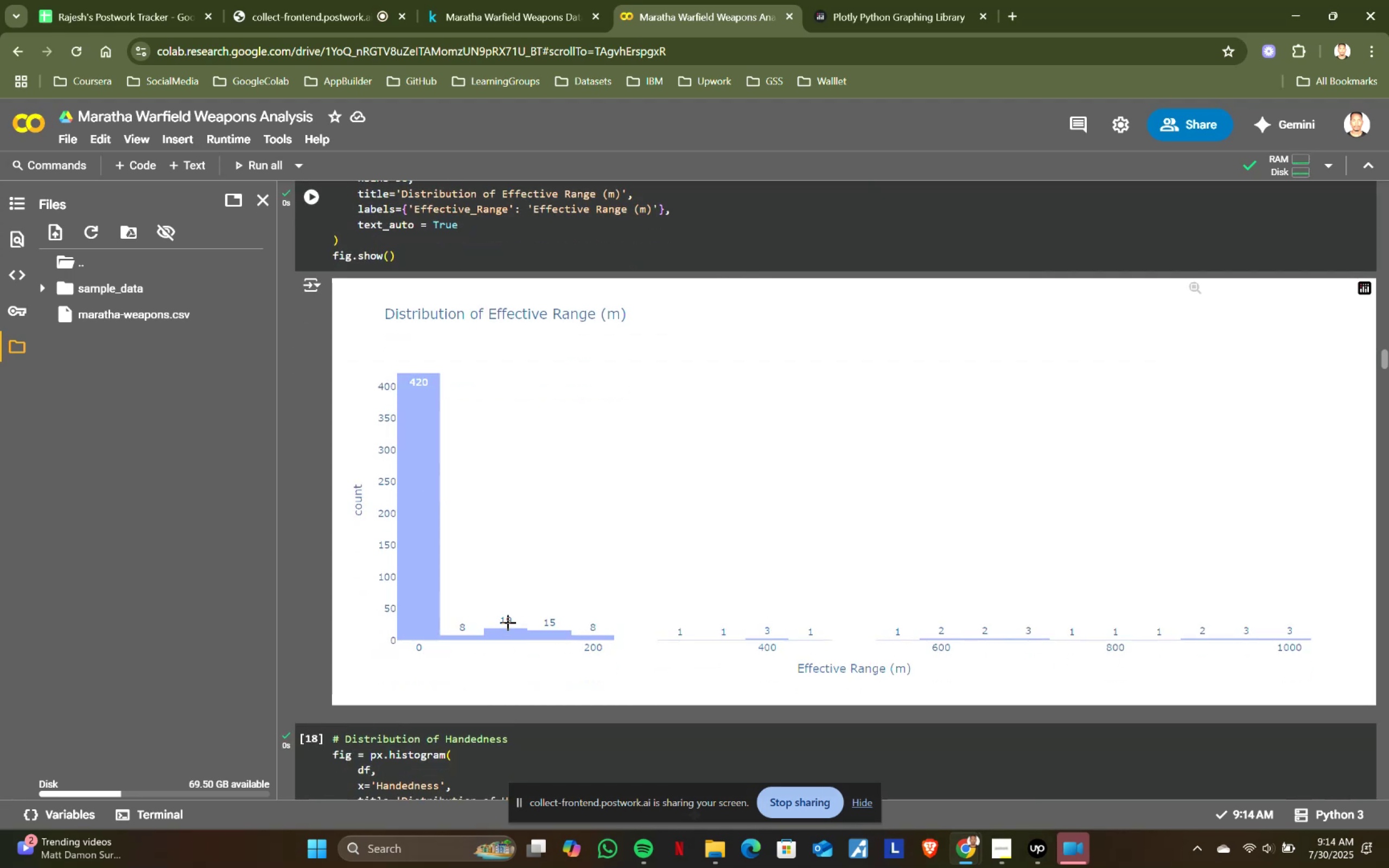 
mouse_move([453, 637])
 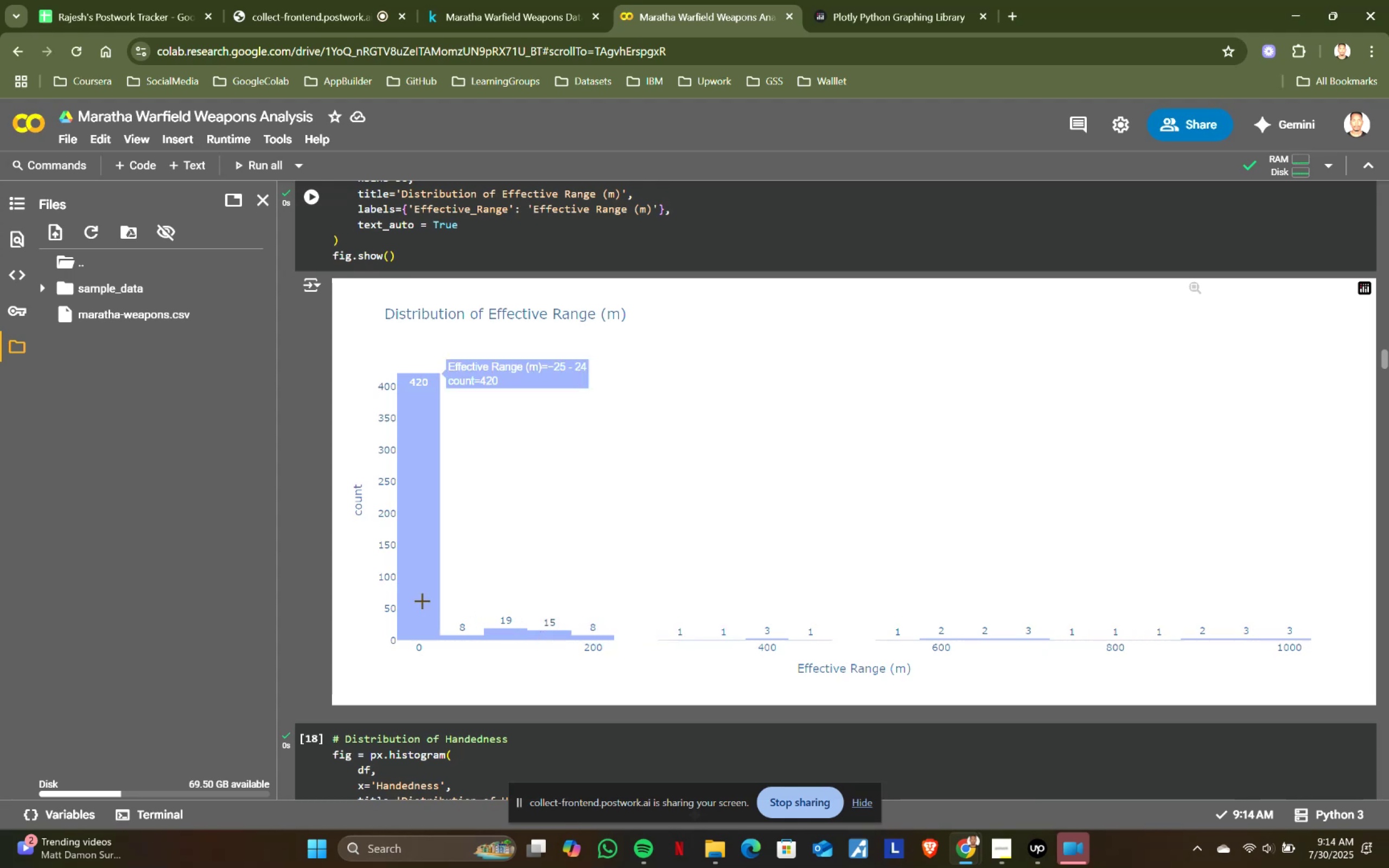 
wait(5.5)
 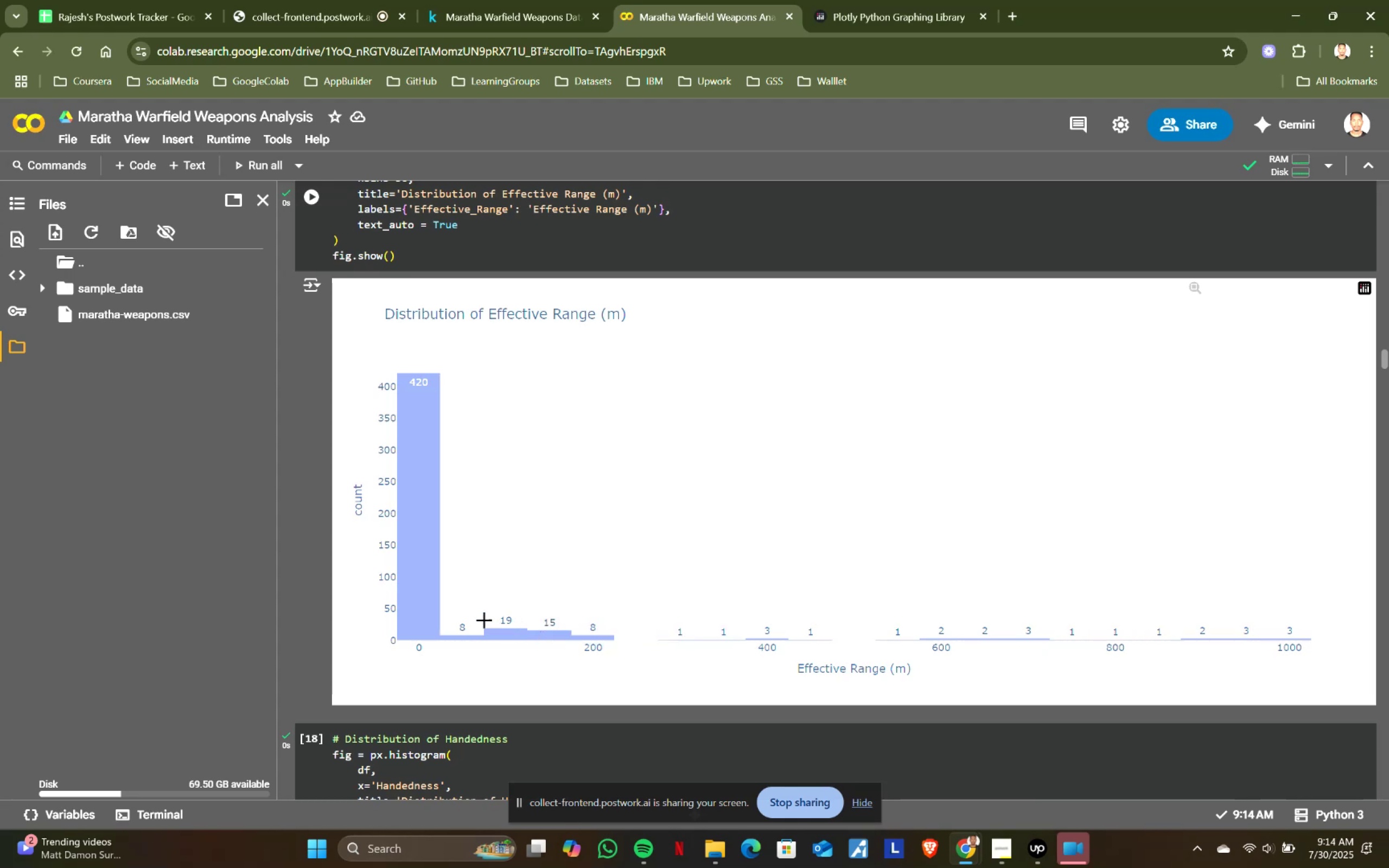 
scroll: coordinate [541, 590], scroll_direction: down, amount: 3.0
 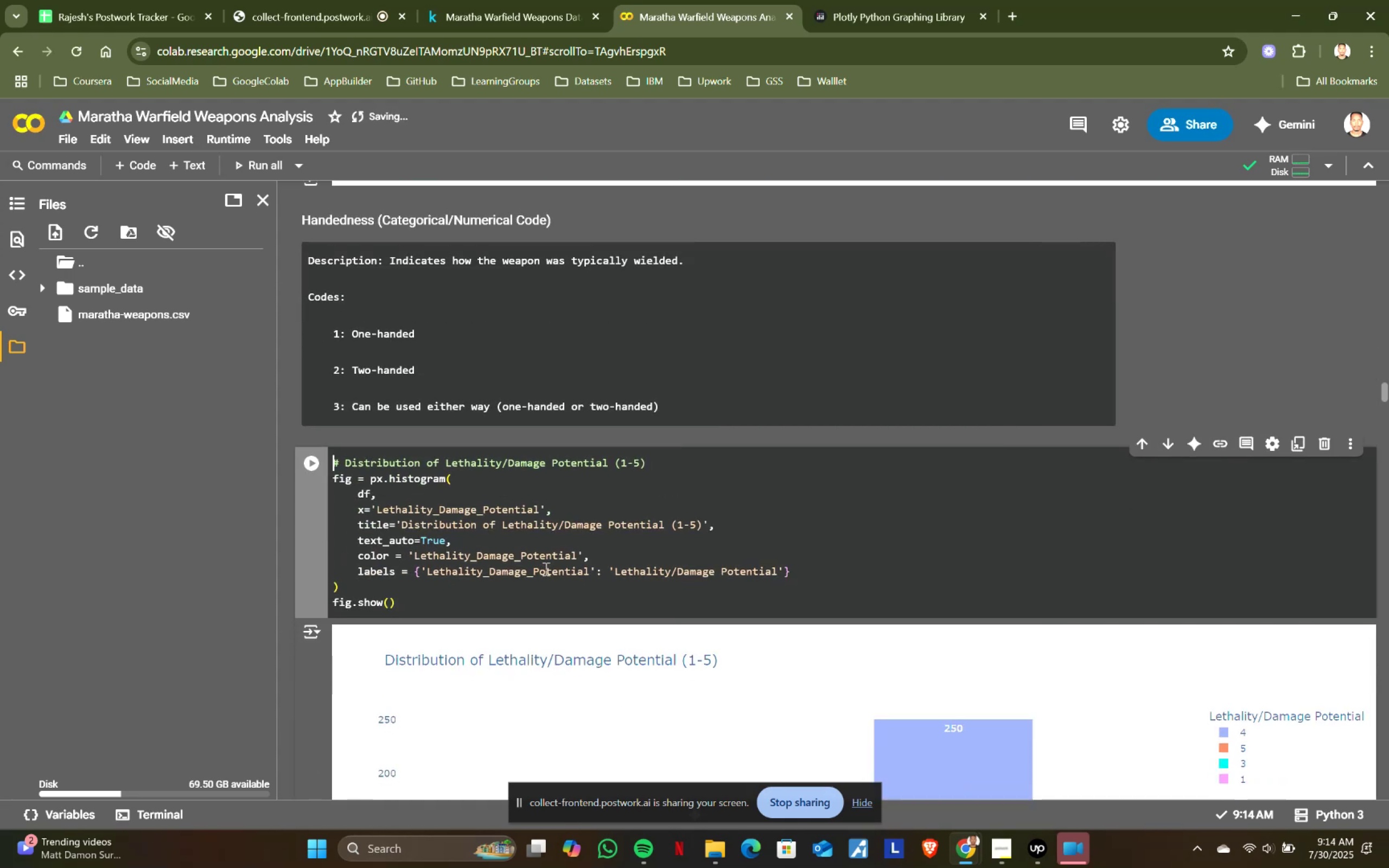 
key(Shift+ShiftRight)
 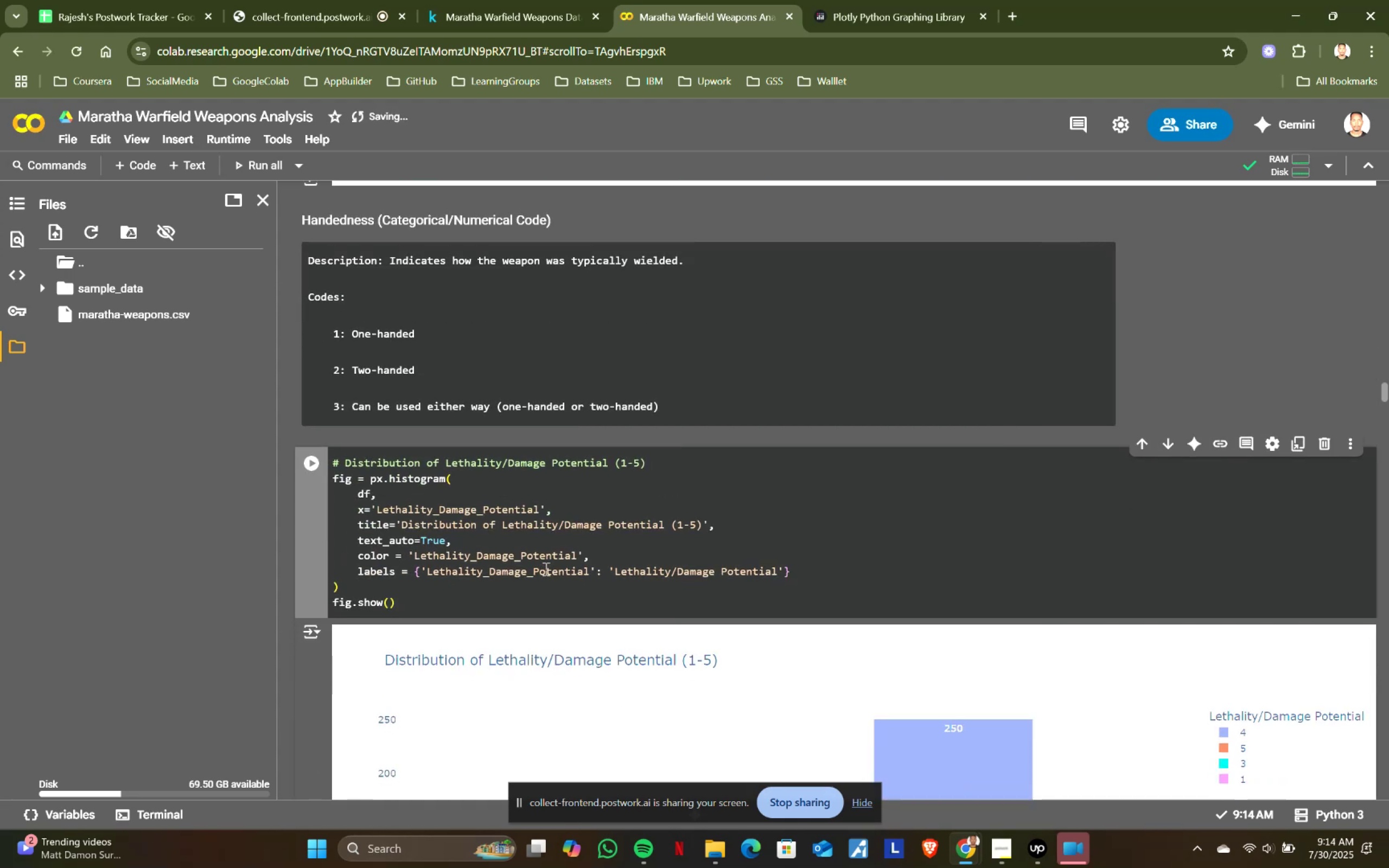 
key(Shift+Enter)
 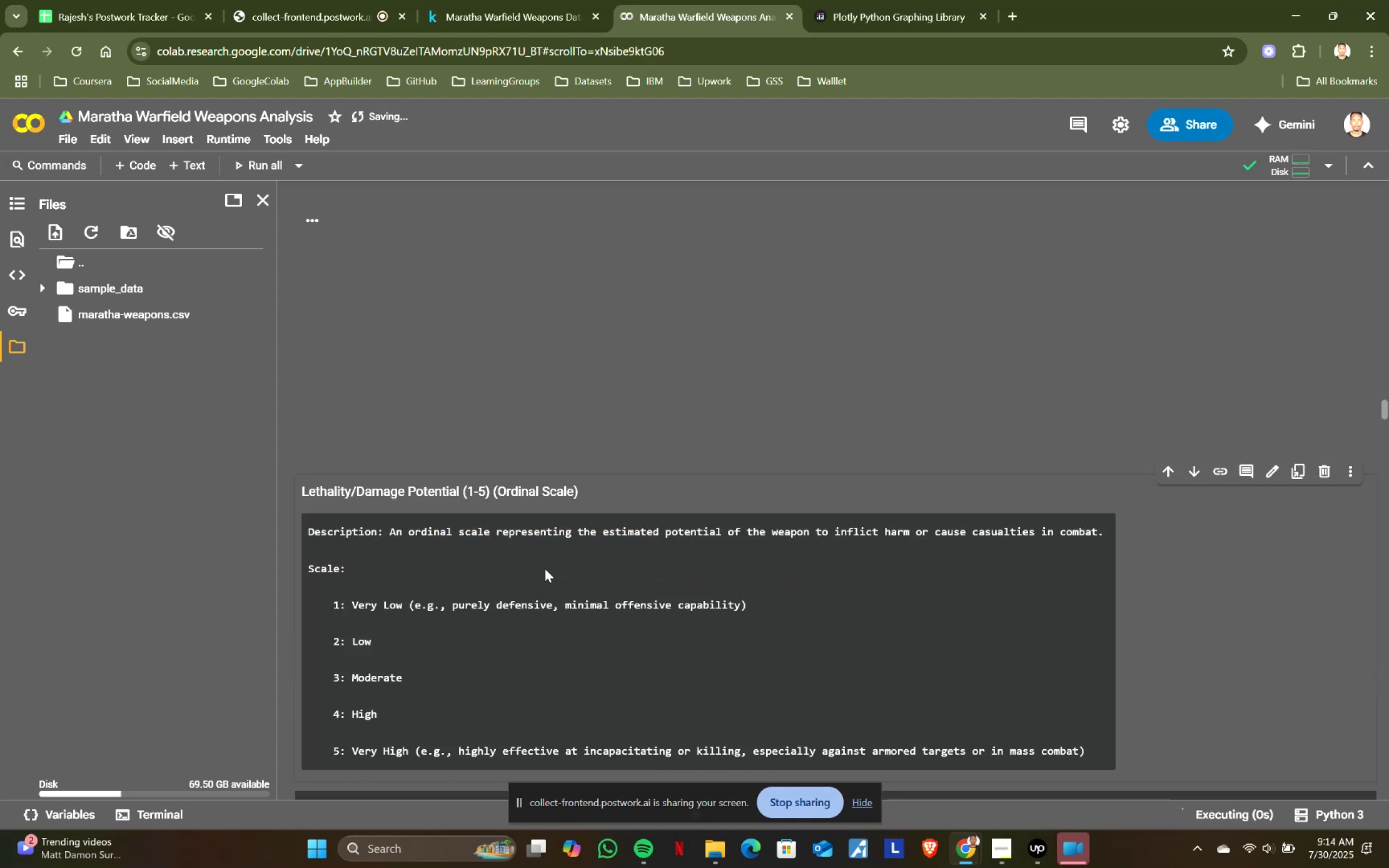 
key(Shift+Enter)
 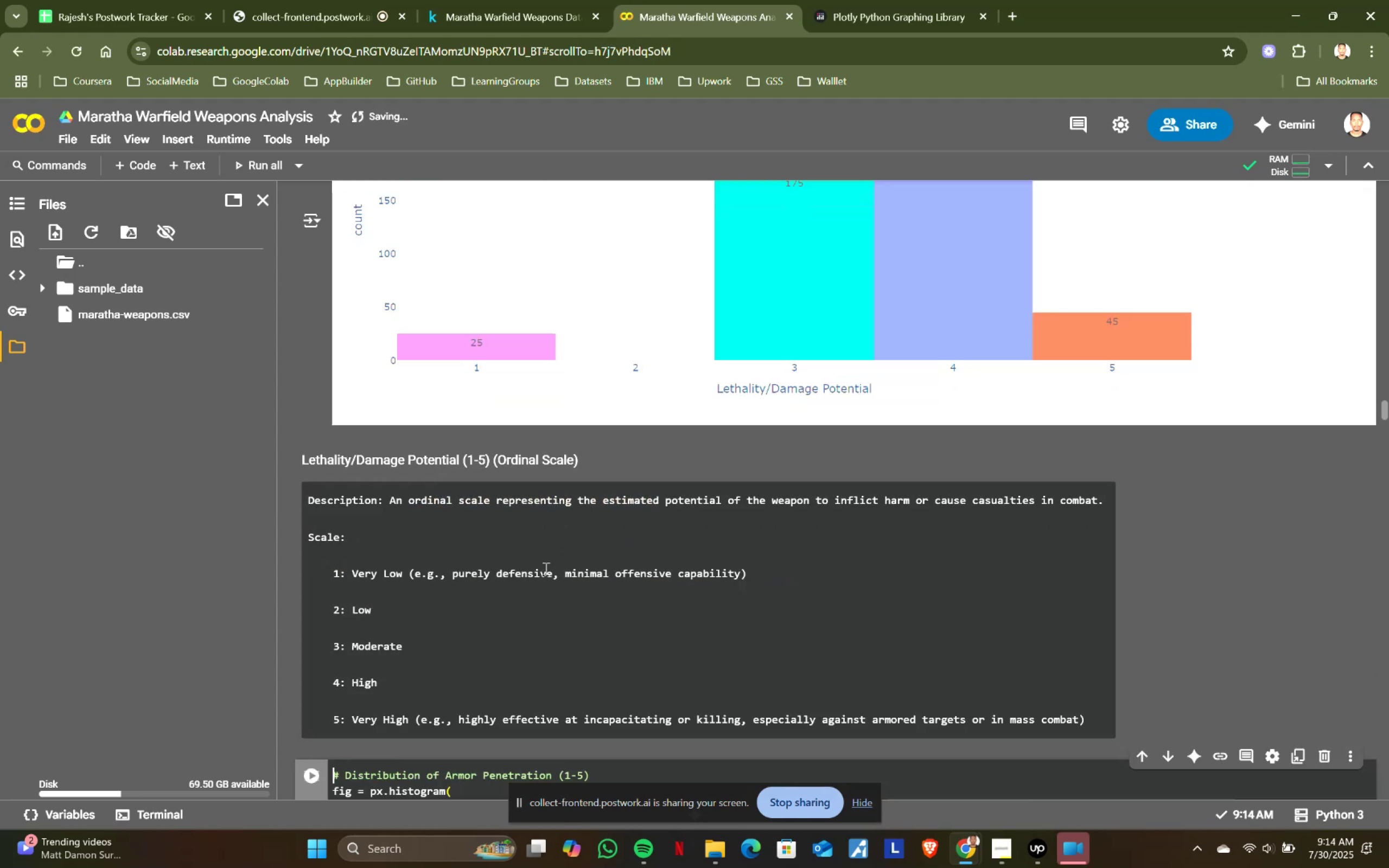 
key(Shift+ShiftRight)
 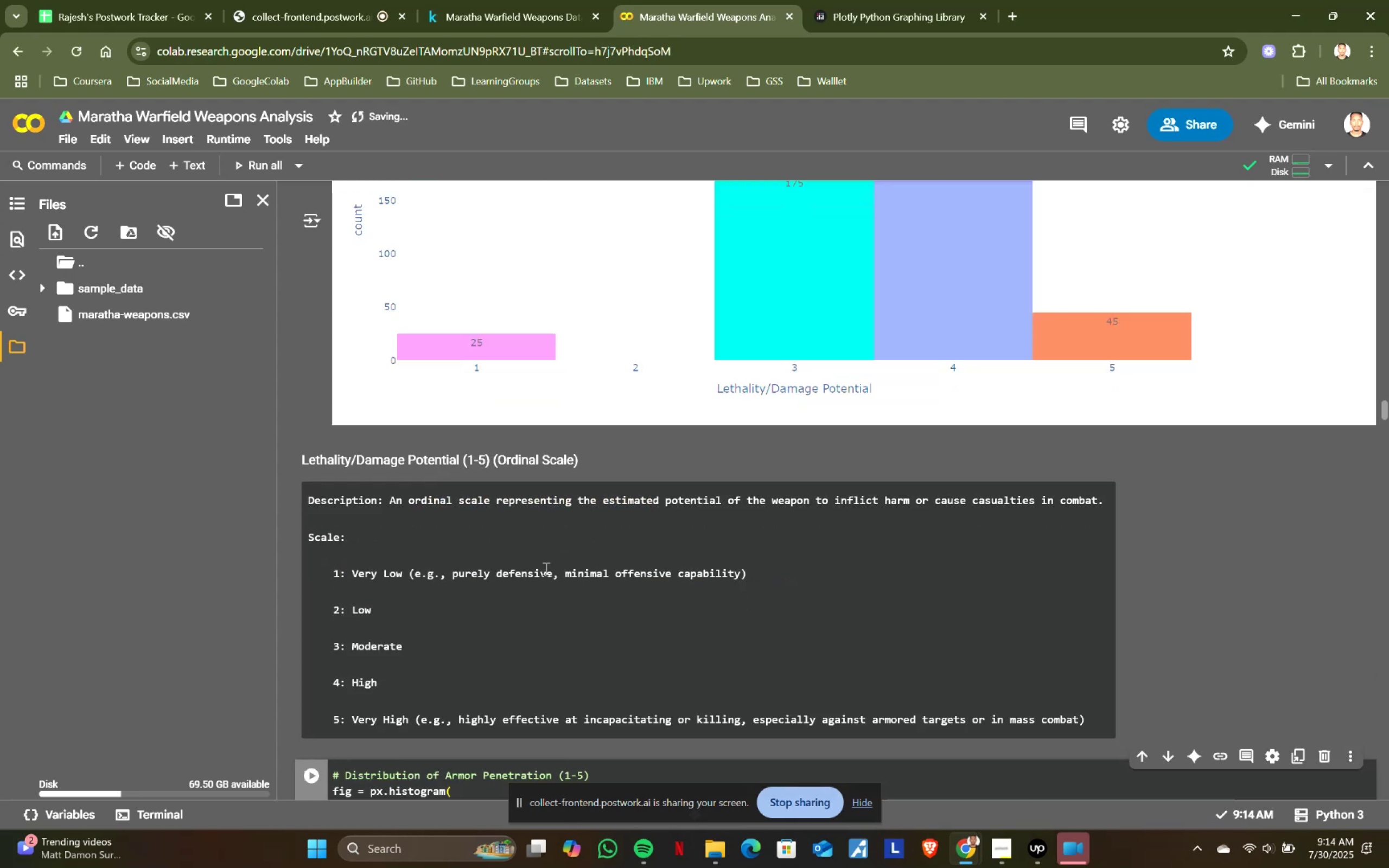 
key(Shift+Enter)
 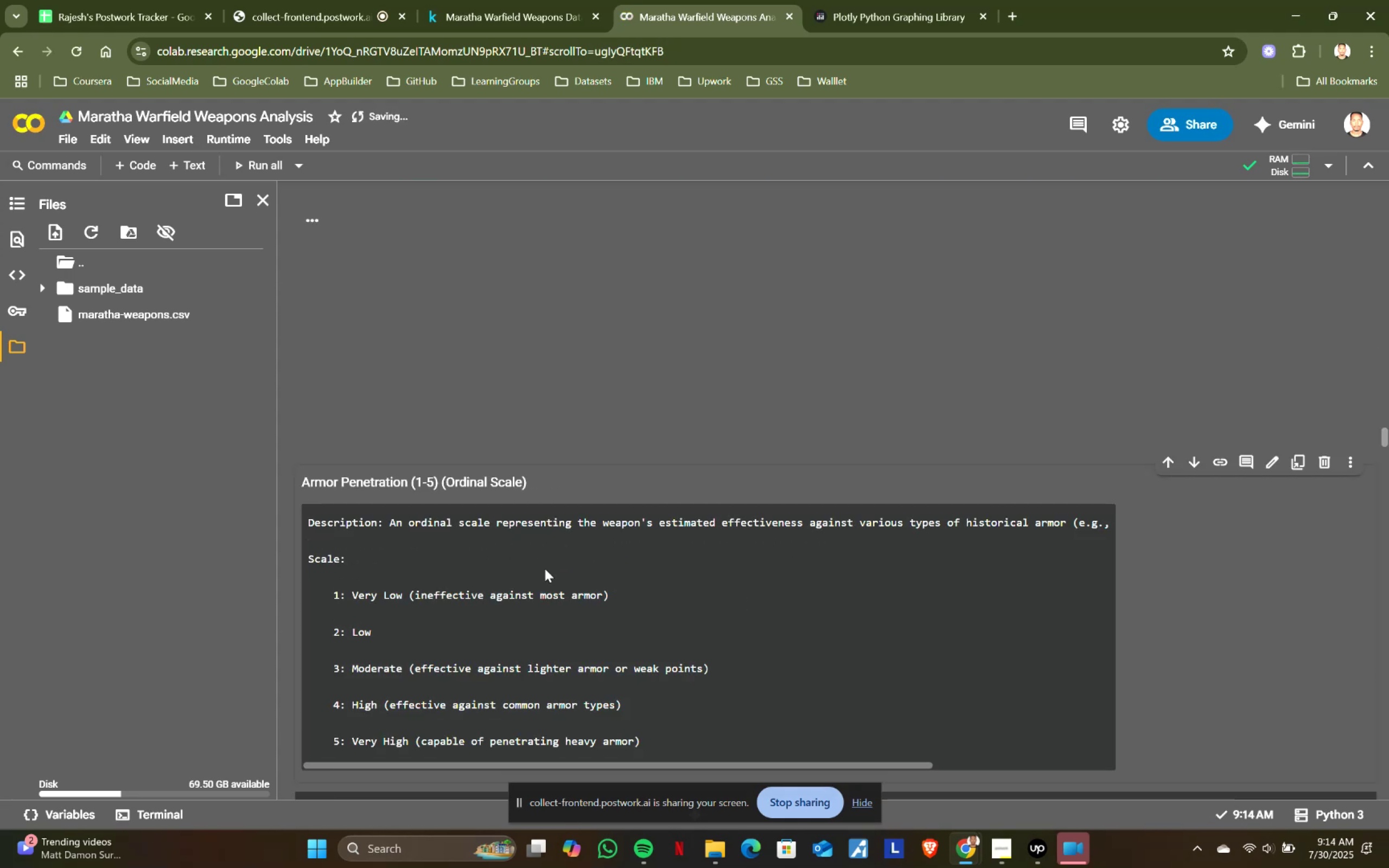 
key(Shift+ShiftRight)
 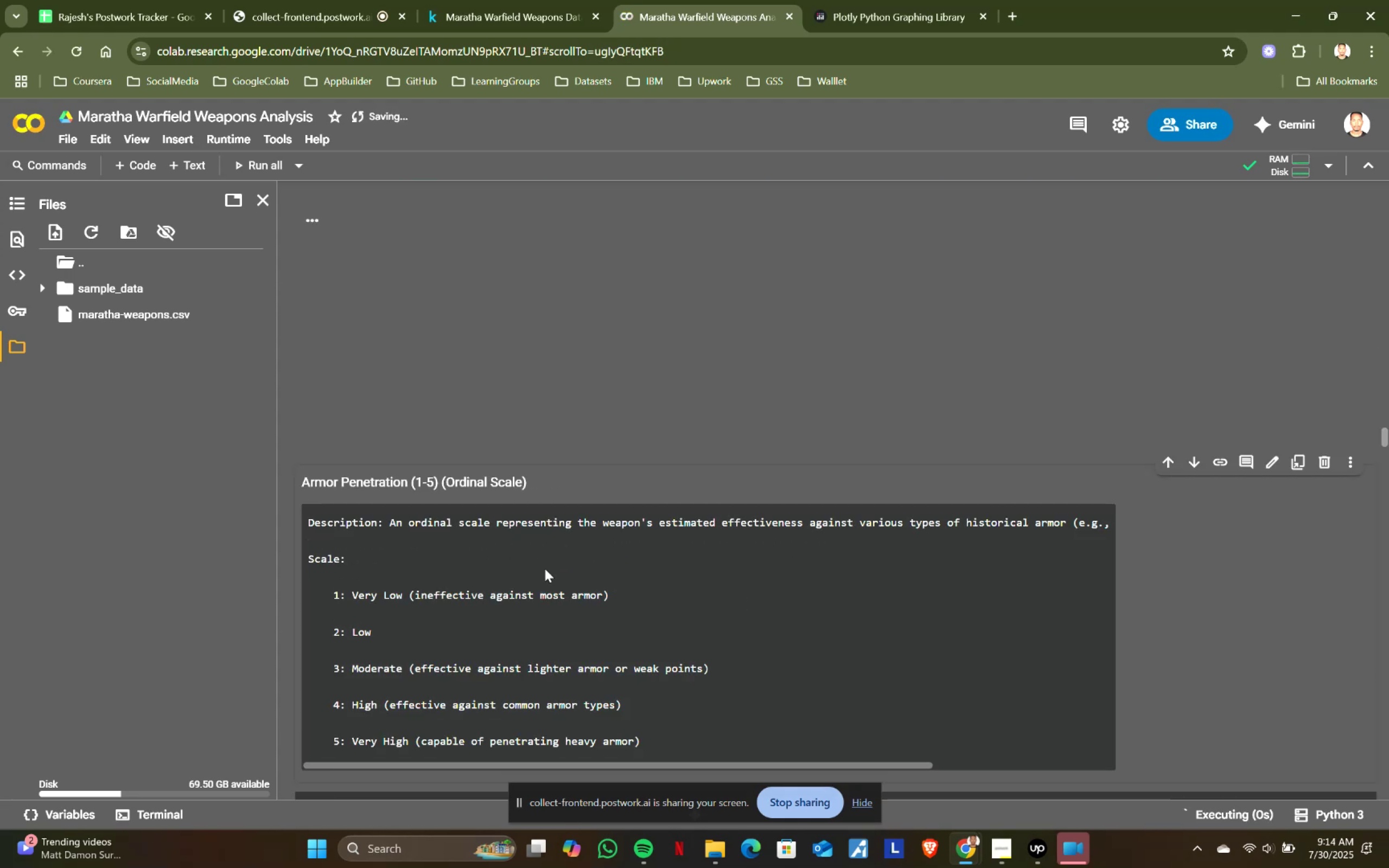 
key(Shift+Enter)
 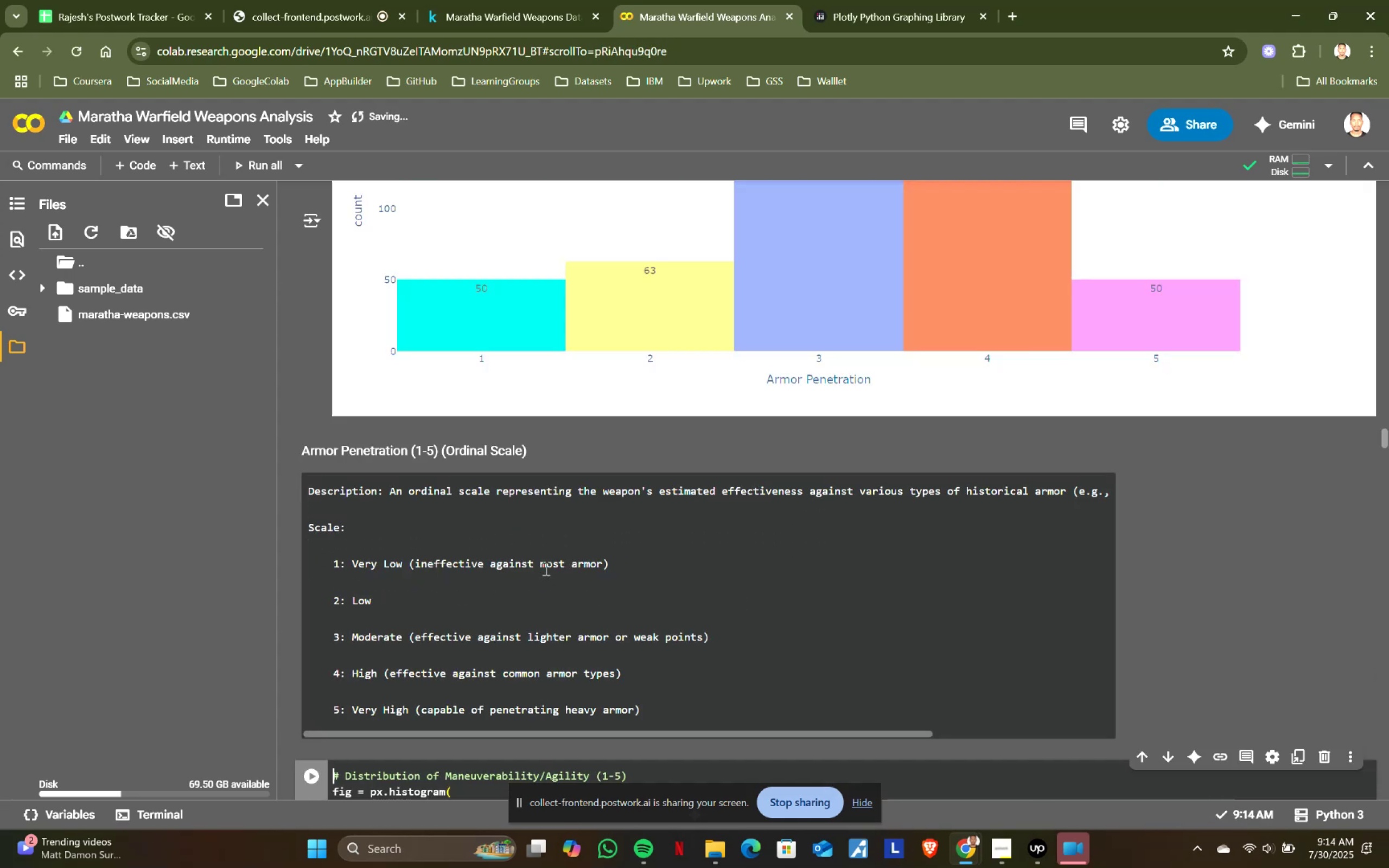 
key(Shift+ShiftRight)
 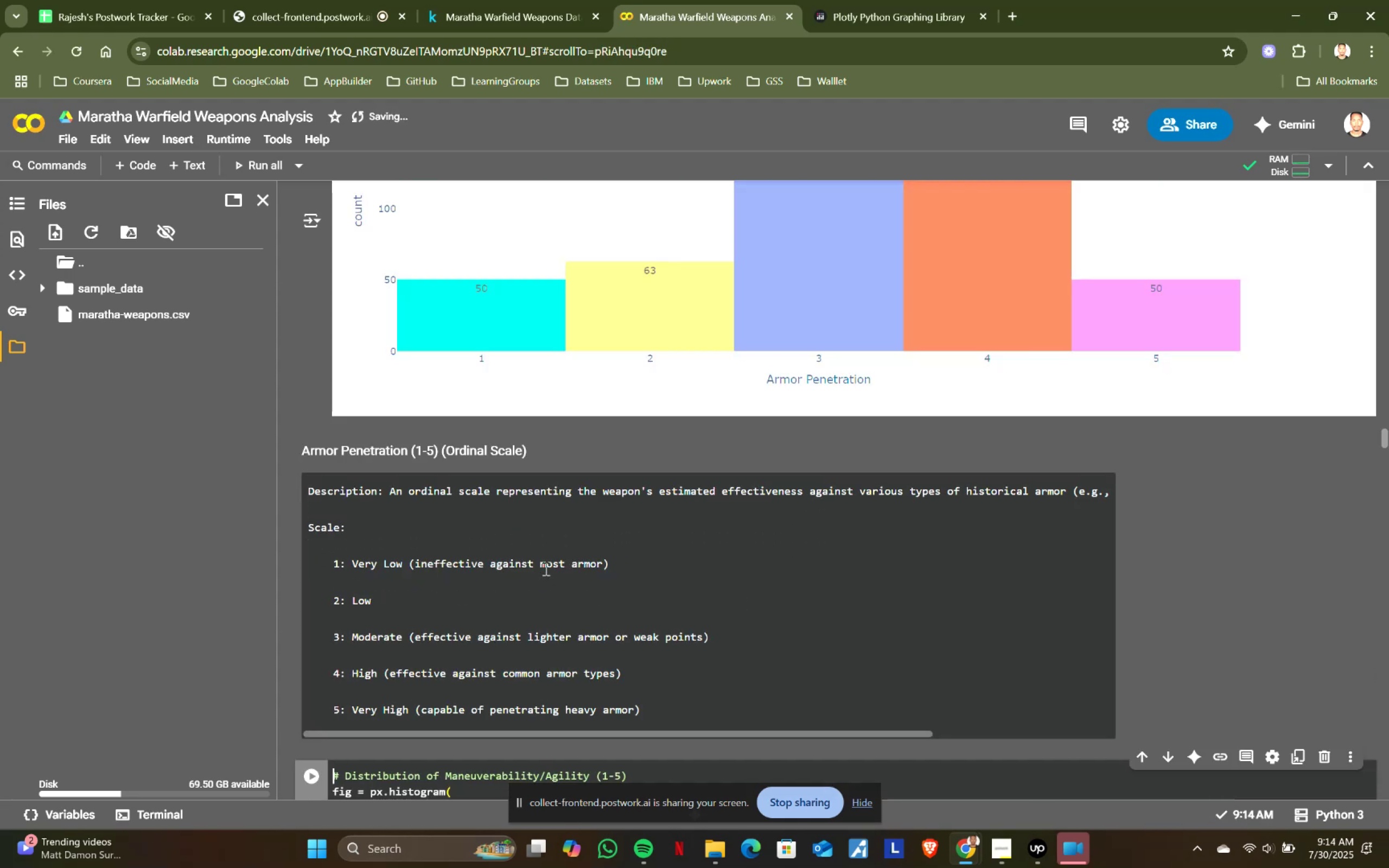 
key(Shift+Enter)
 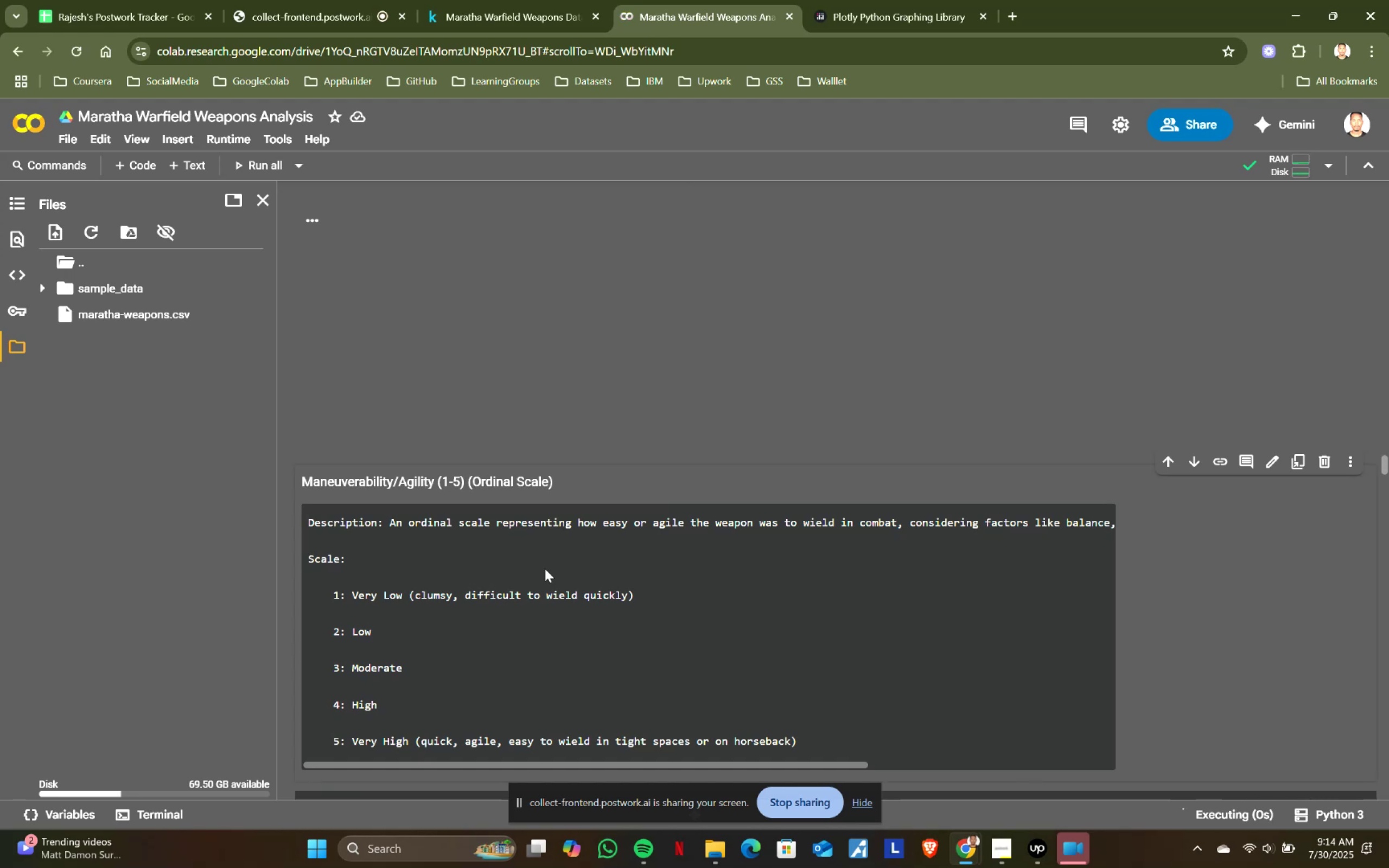 
key(Shift+ShiftRight)
 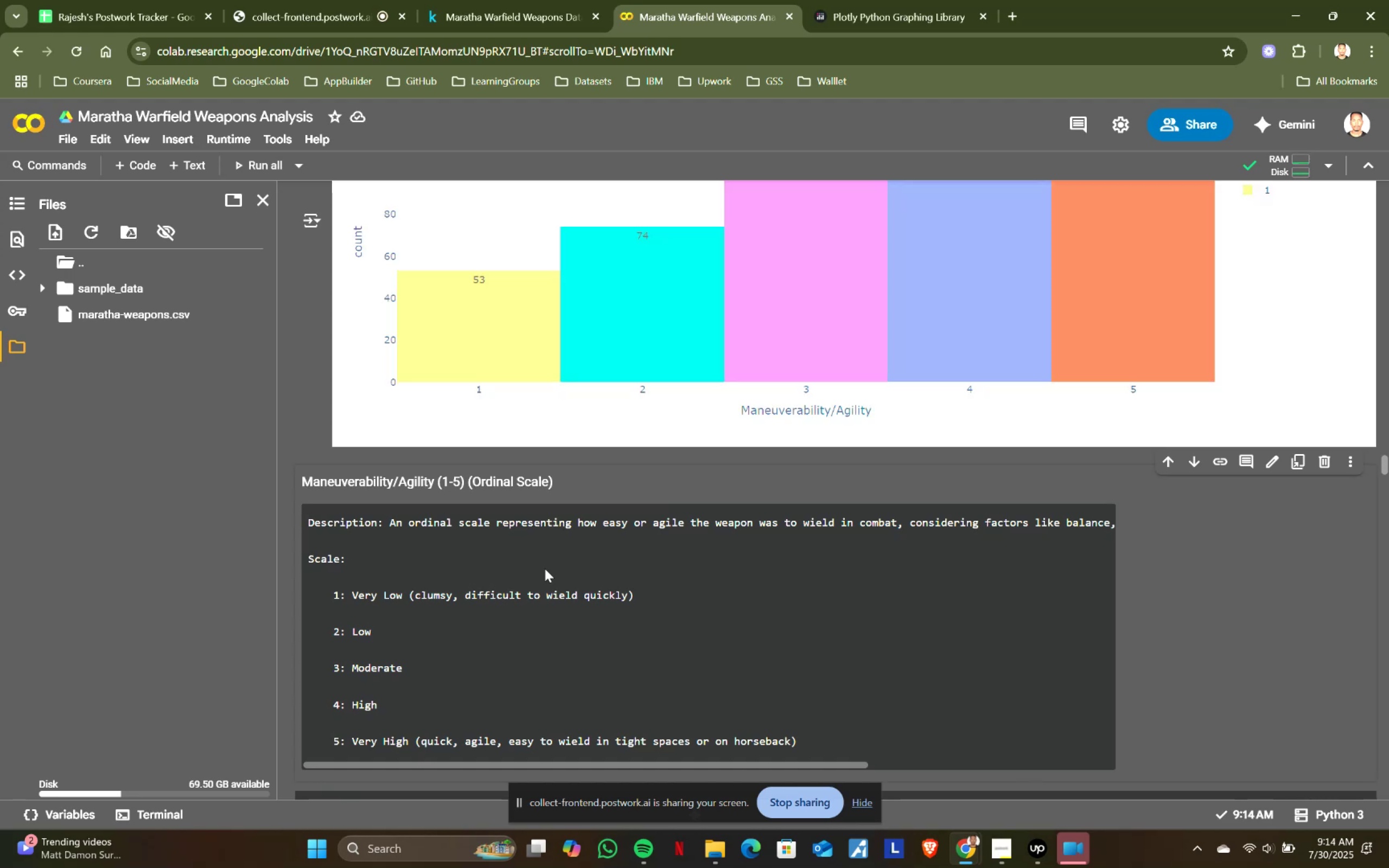 
key(Shift+Enter)
 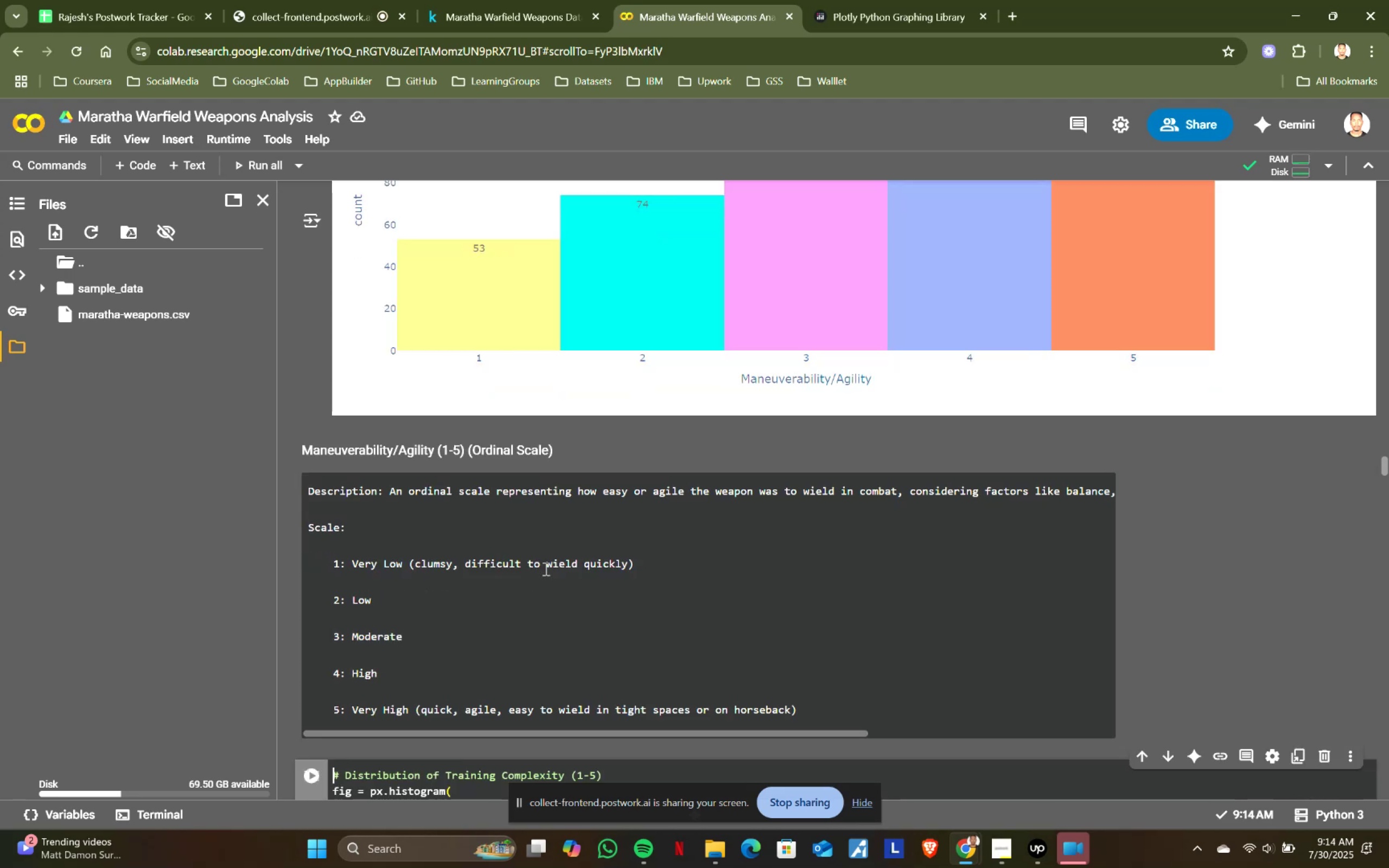 
key(Shift+ShiftRight)
 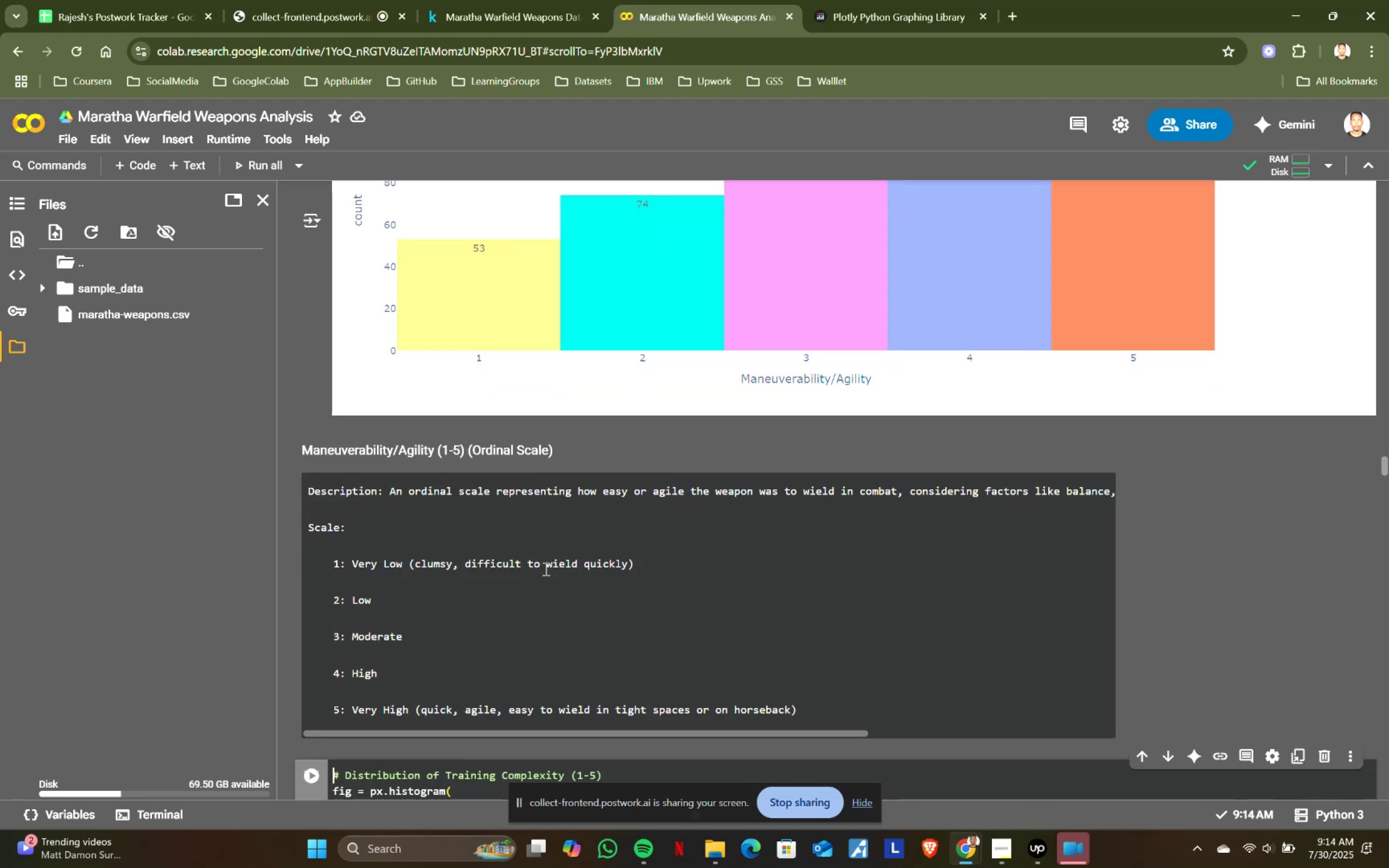 
key(Shift+Enter)
 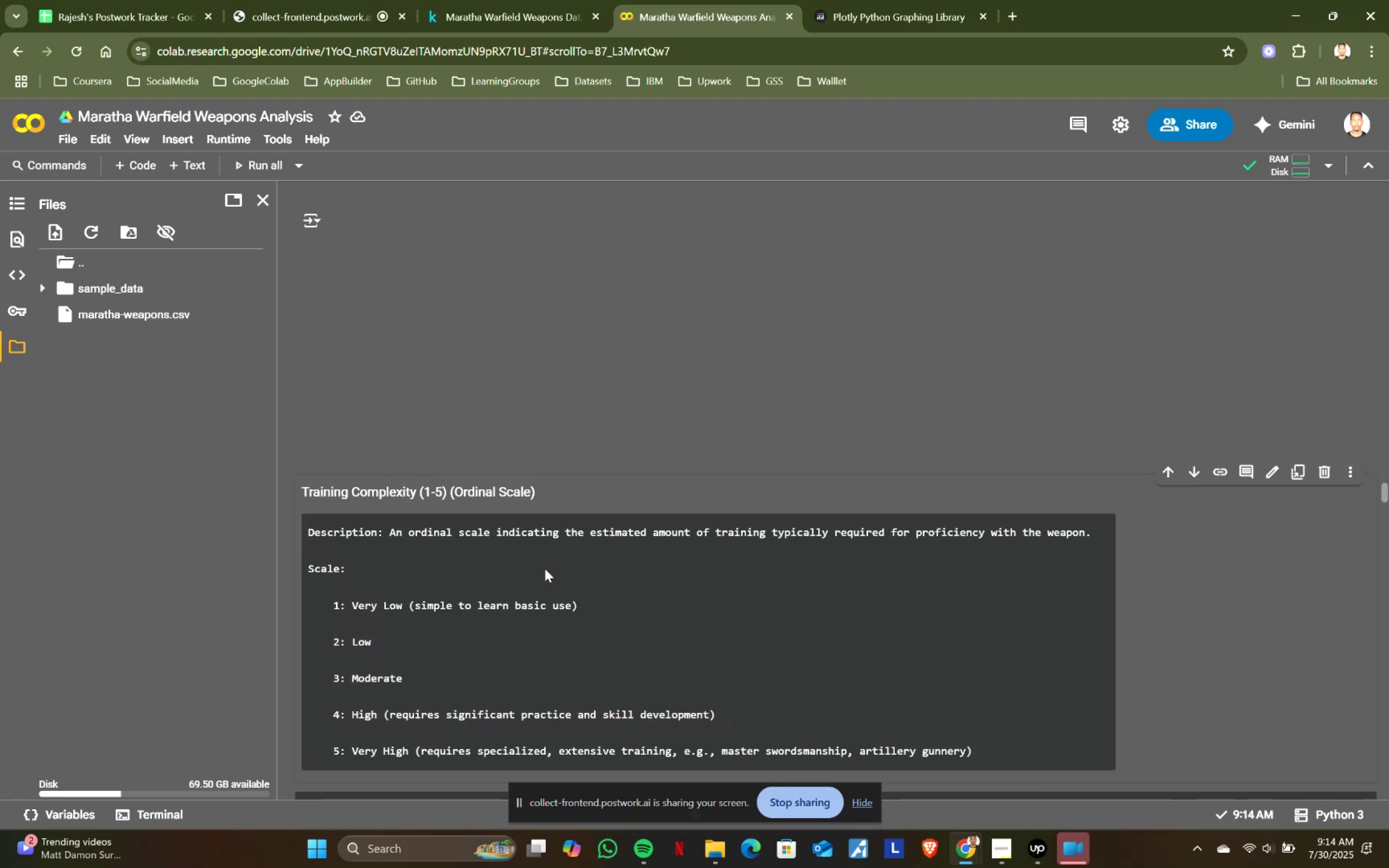 
key(Shift+ShiftRight)
 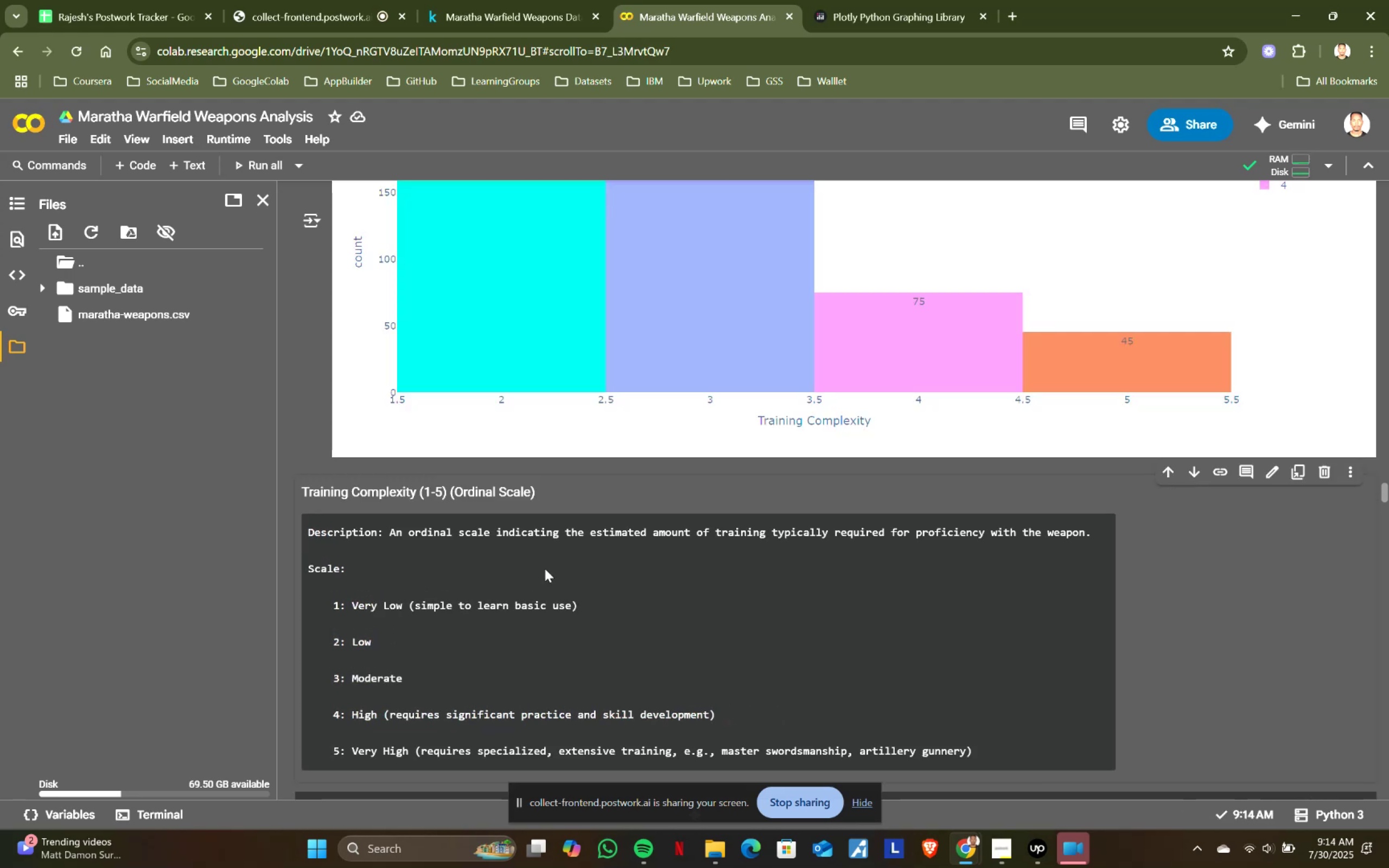 
key(Shift+Enter)
 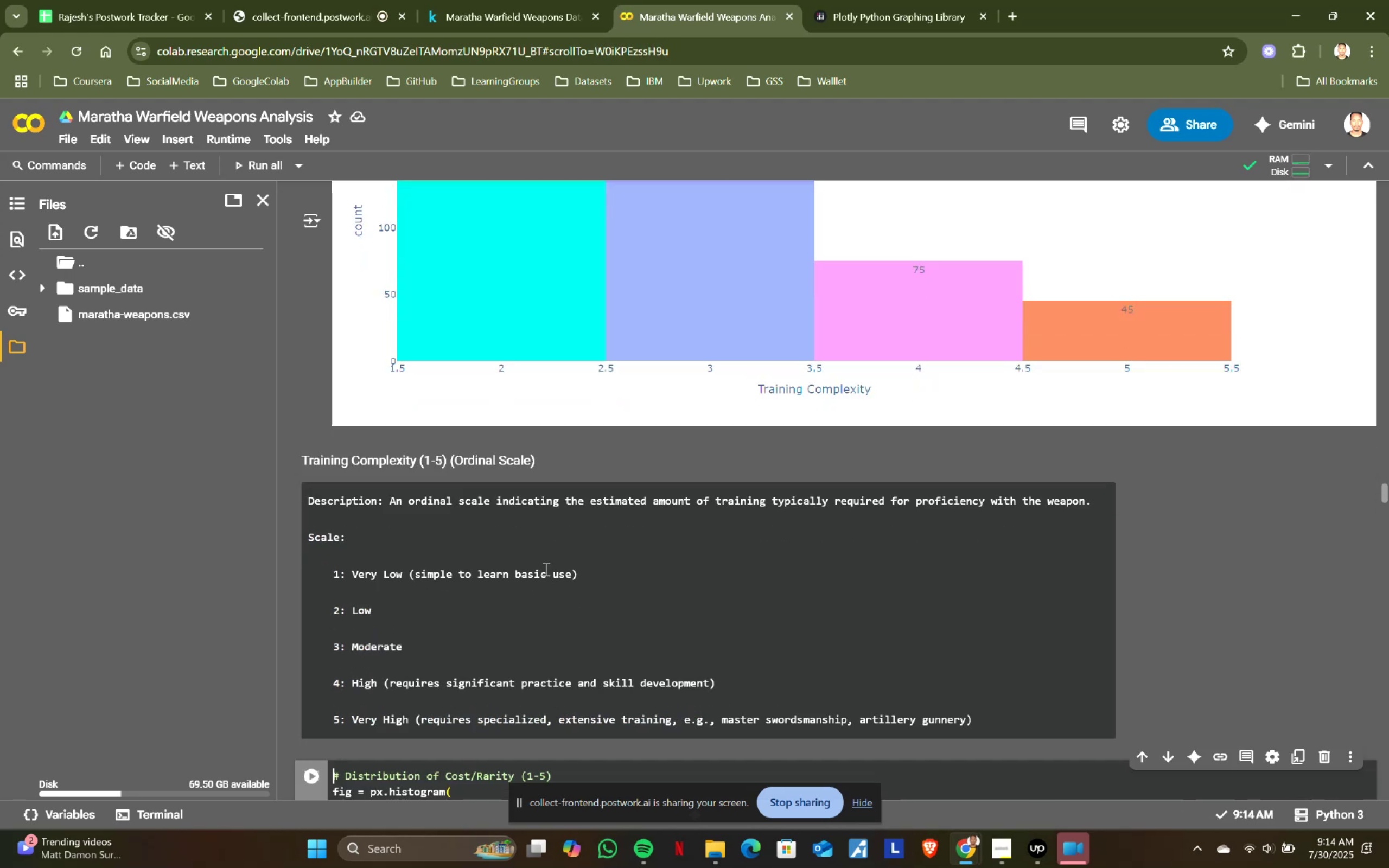 
key(Shift+ShiftRight)
 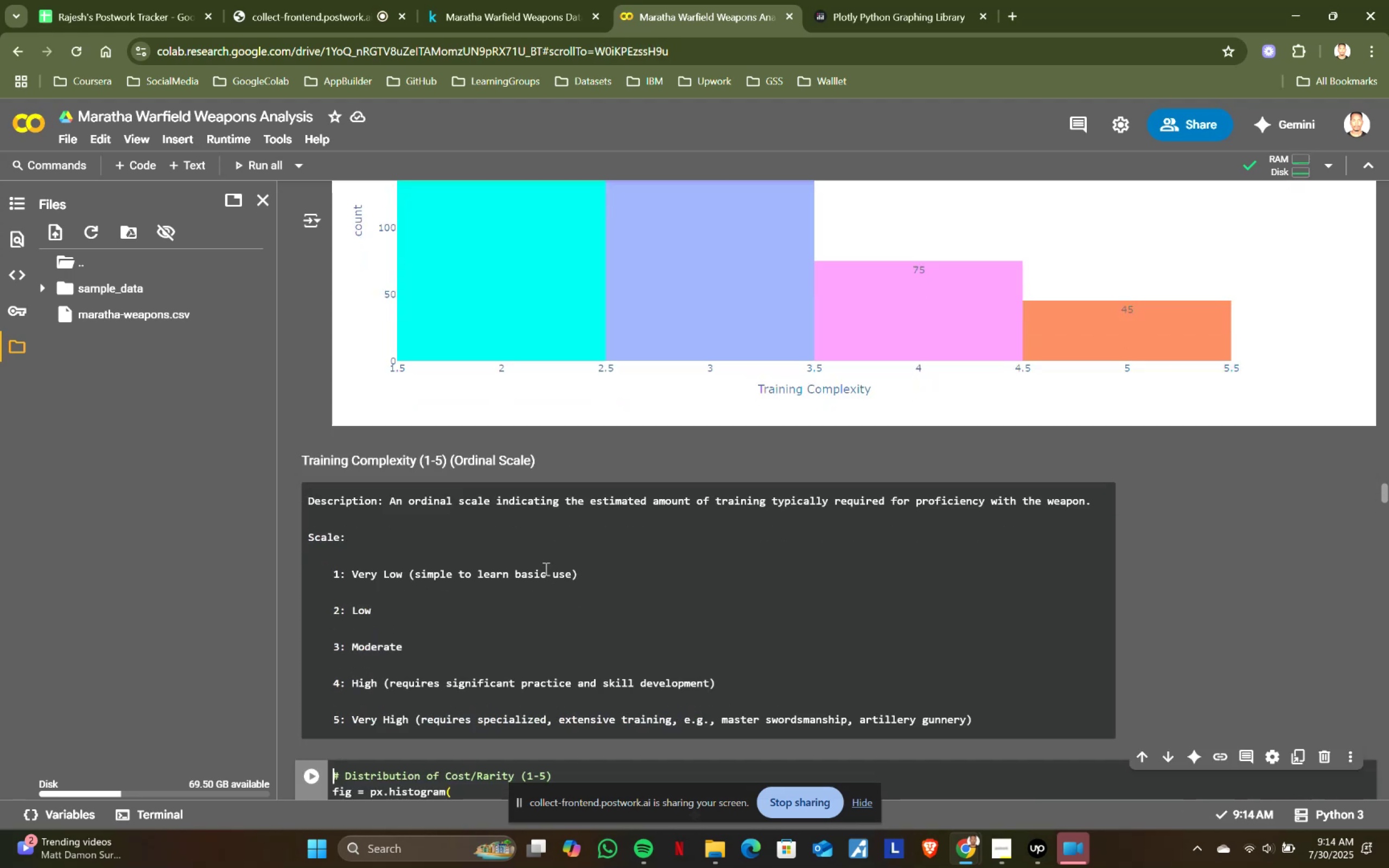 
key(Shift+Enter)
 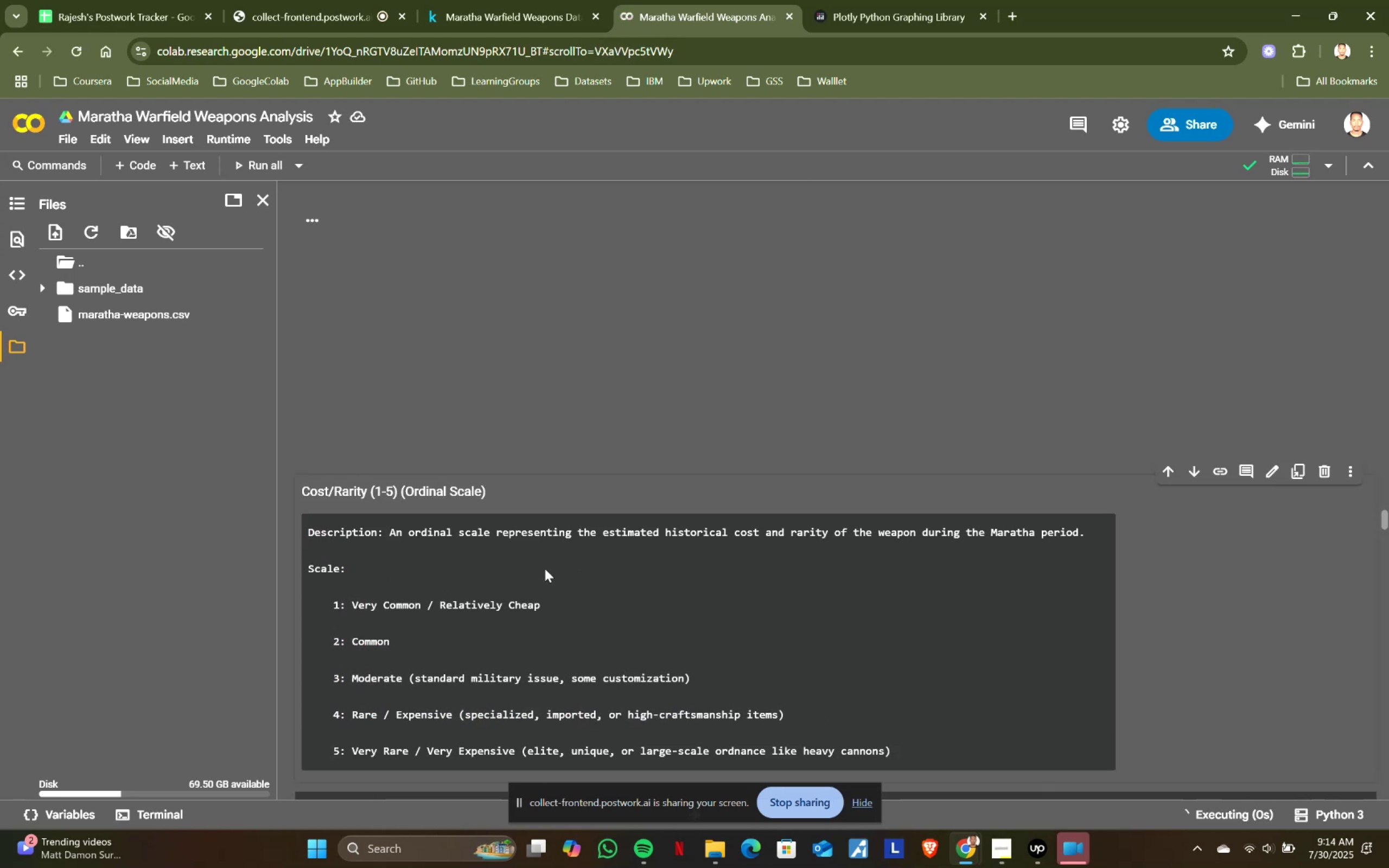 
key(Shift+ShiftRight)
 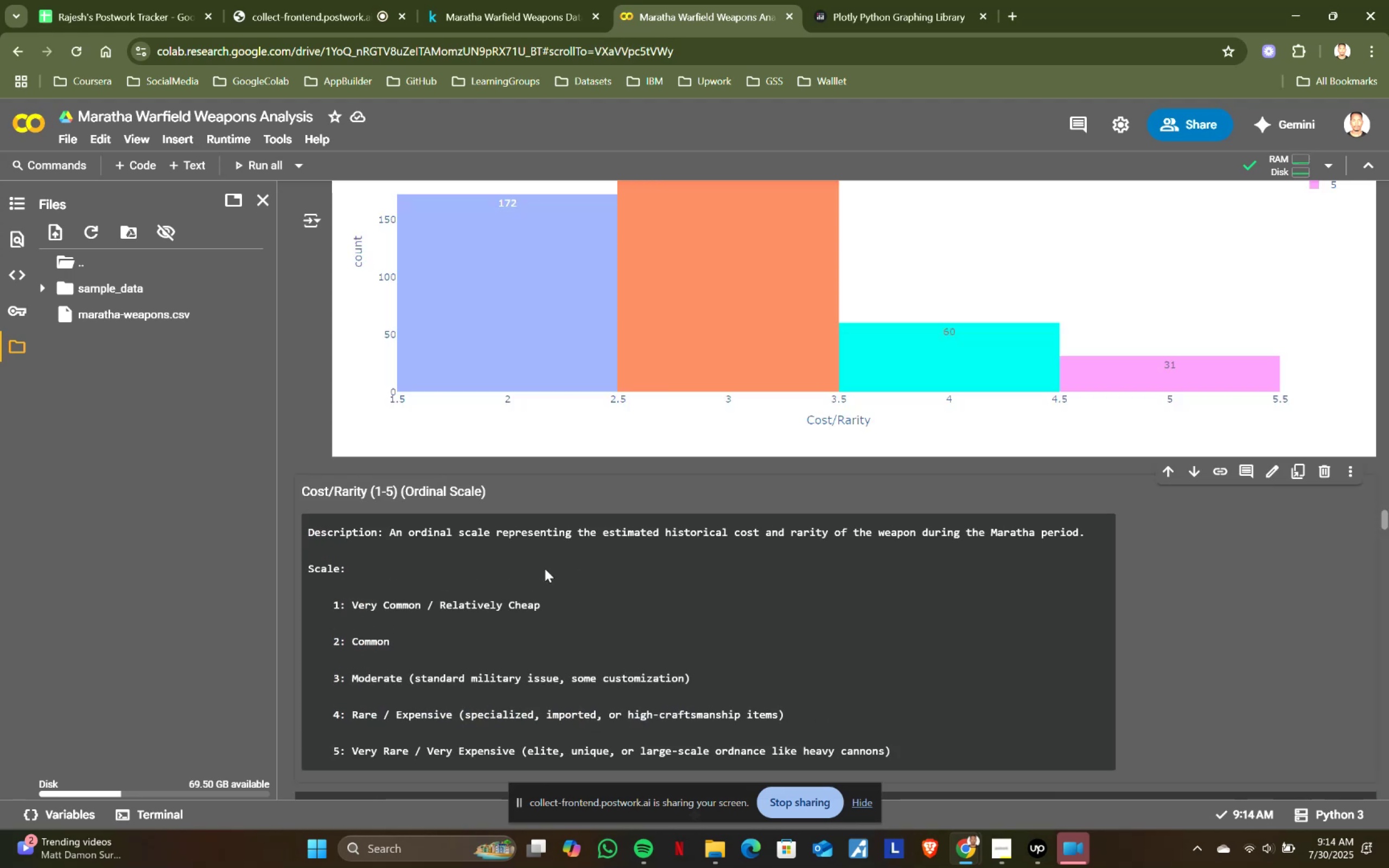 
key(Shift+Enter)
 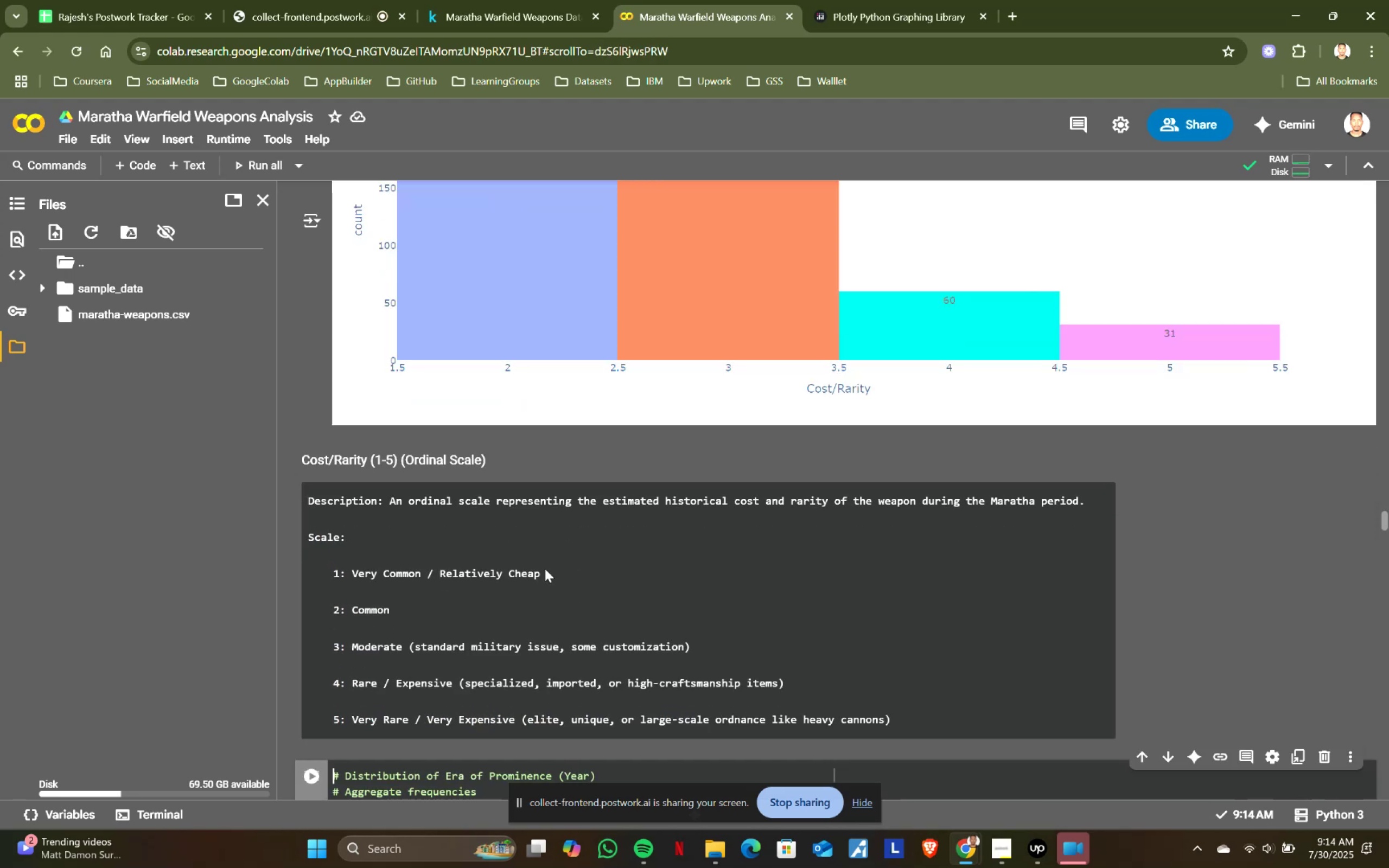 
key(Shift+ShiftRight)
 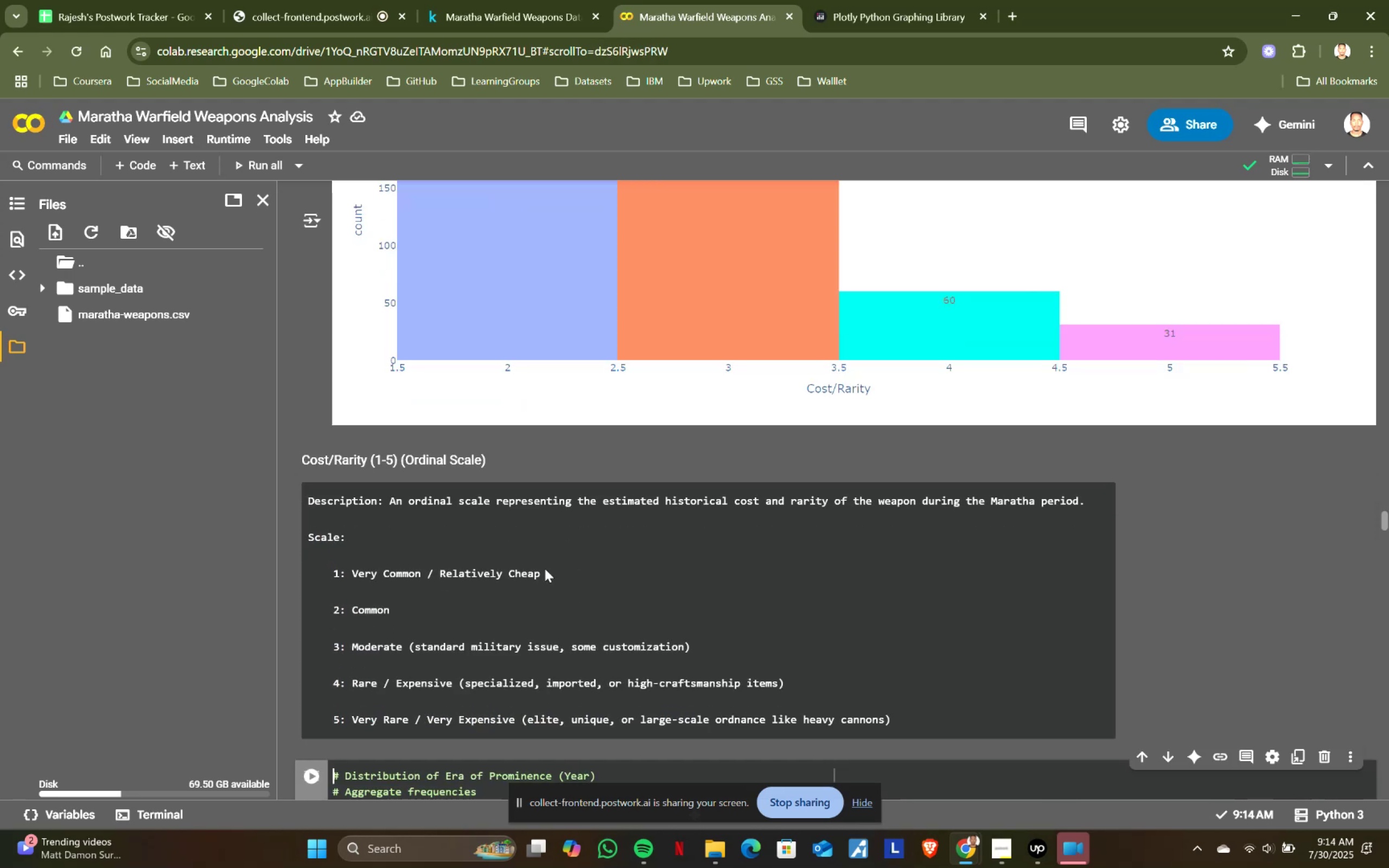 
key(Shift+Enter)
 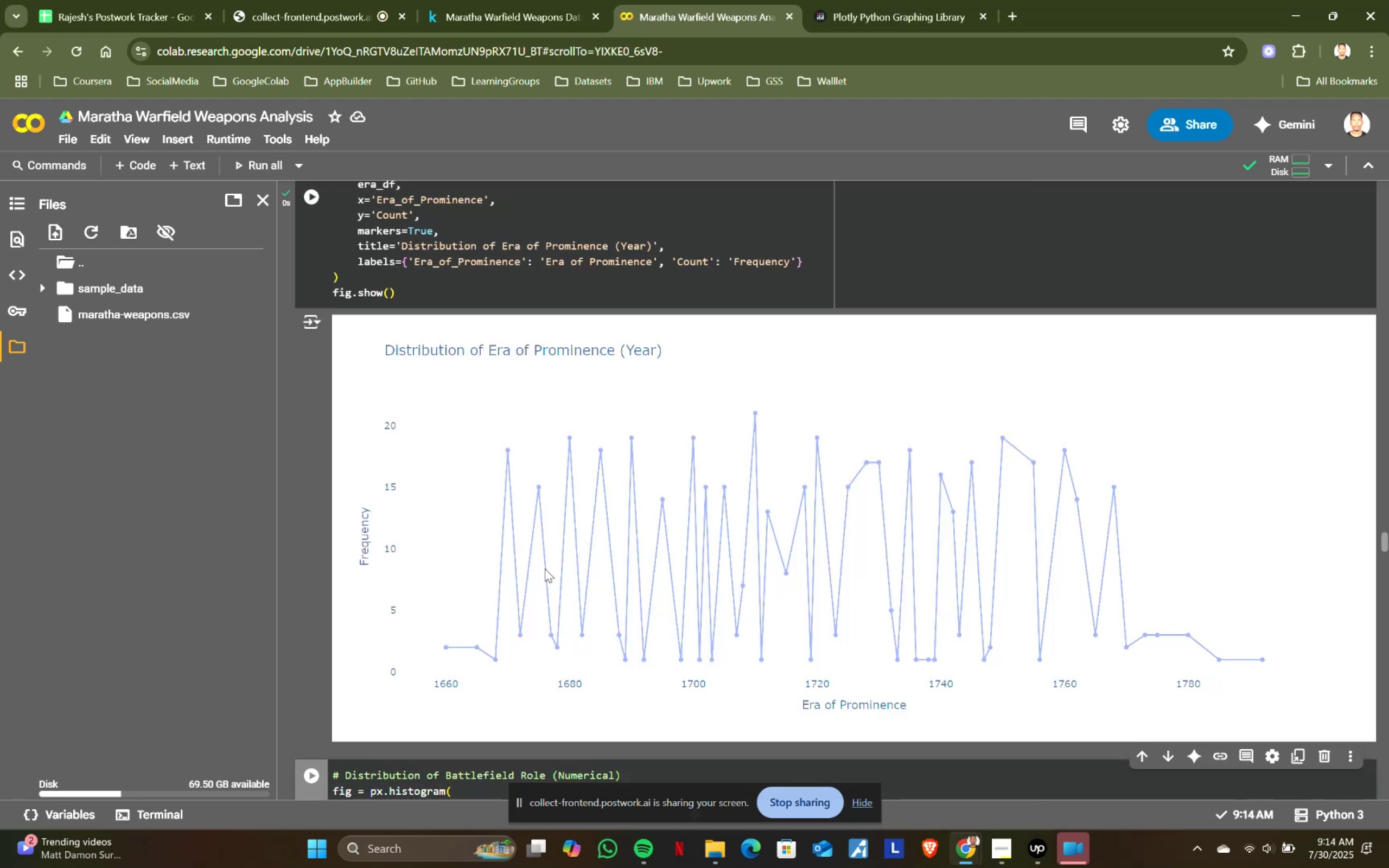 
key(Shift+ShiftRight)
 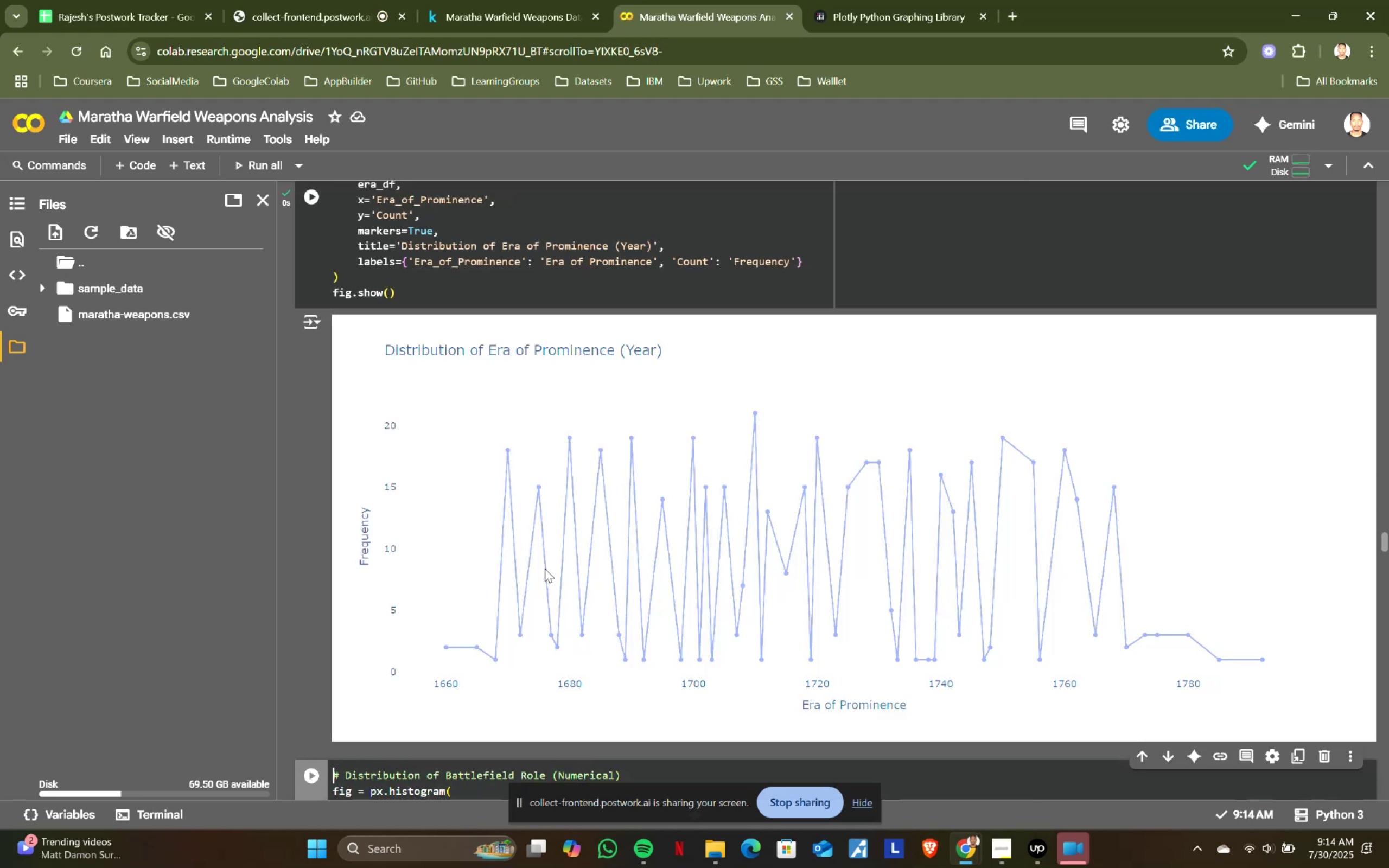 
key(Shift+Enter)
 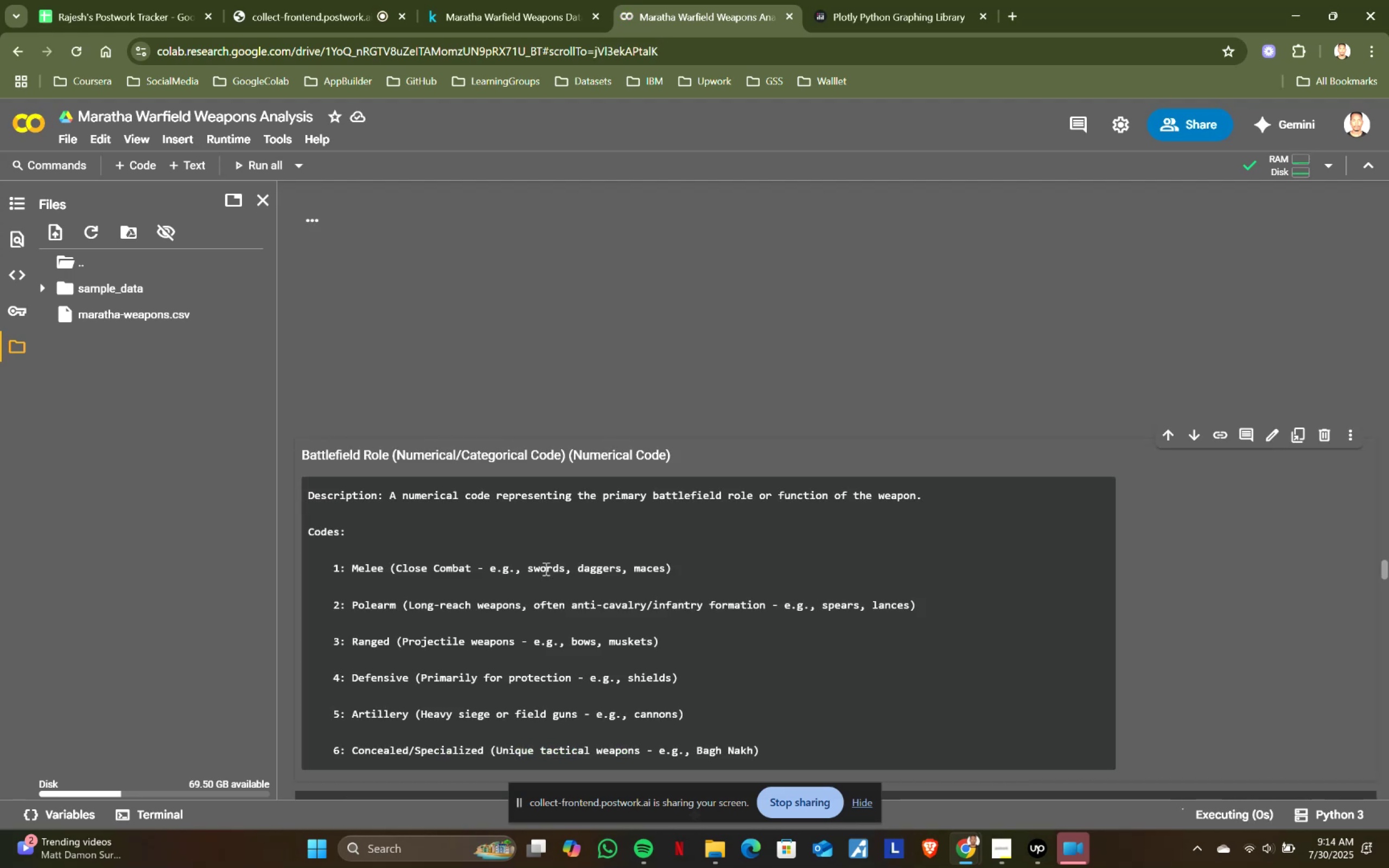 
key(Shift+ShiftRight)
 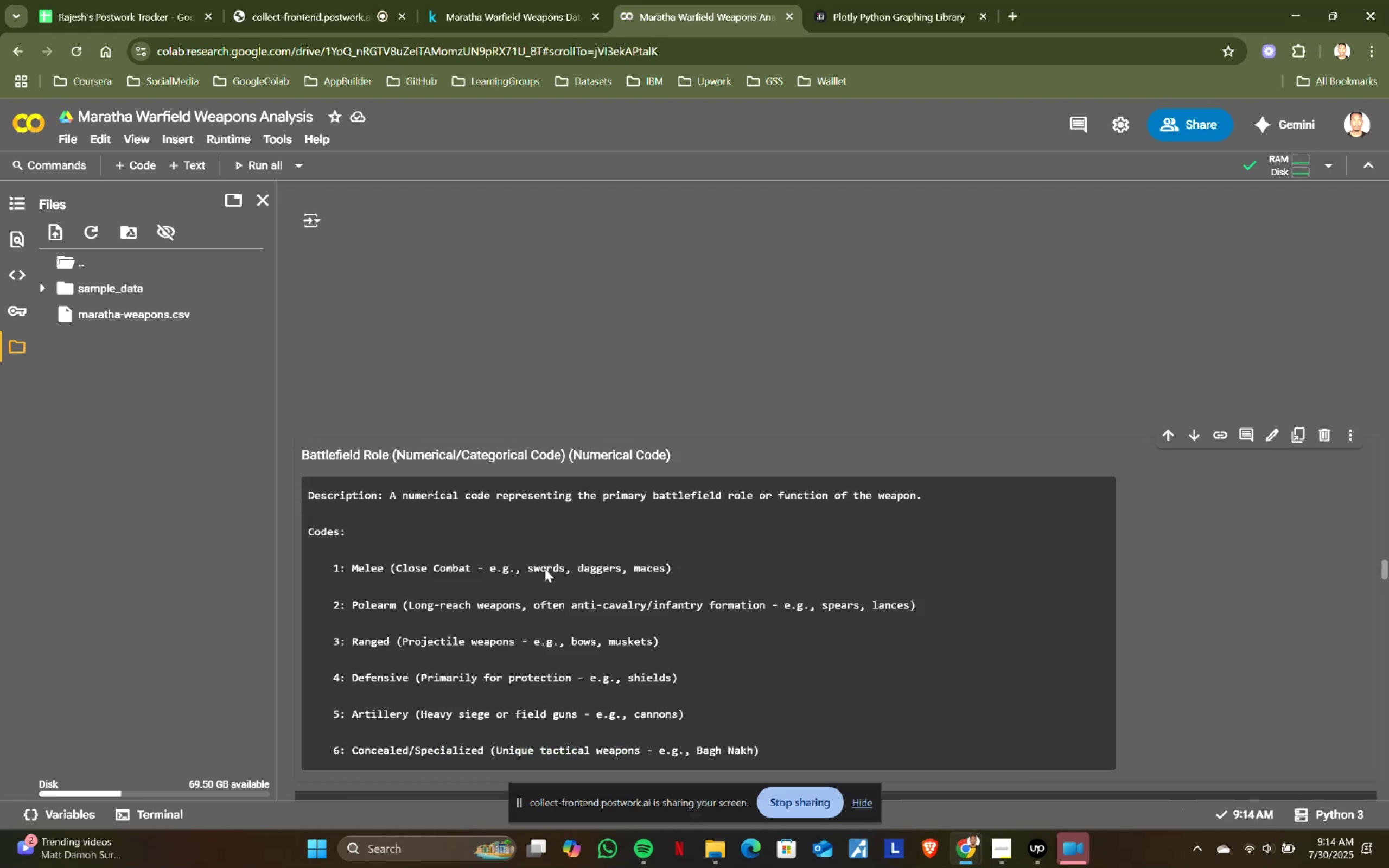 
key(Shift+Enter)
 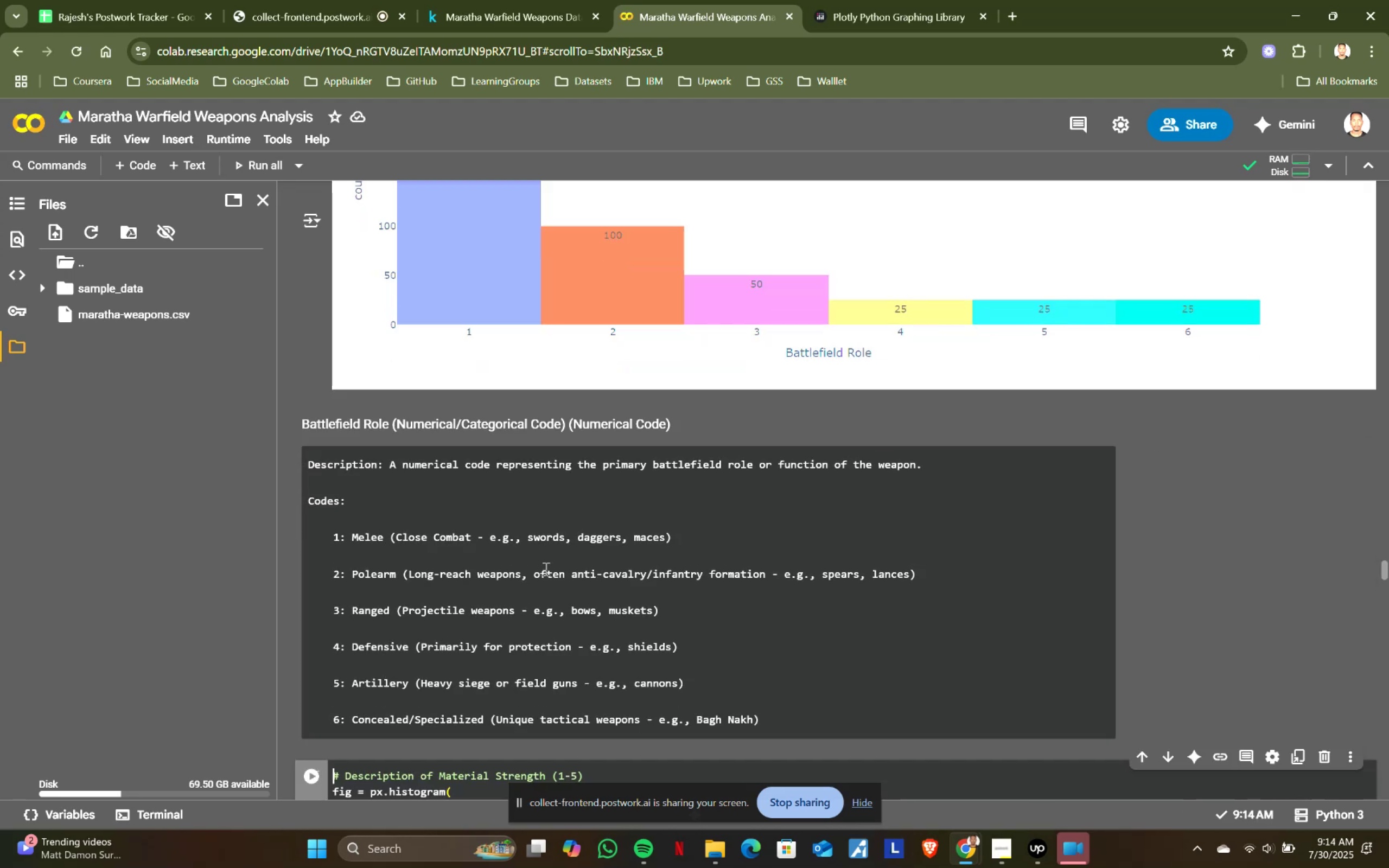 
key(Shift+ShiftRight)
 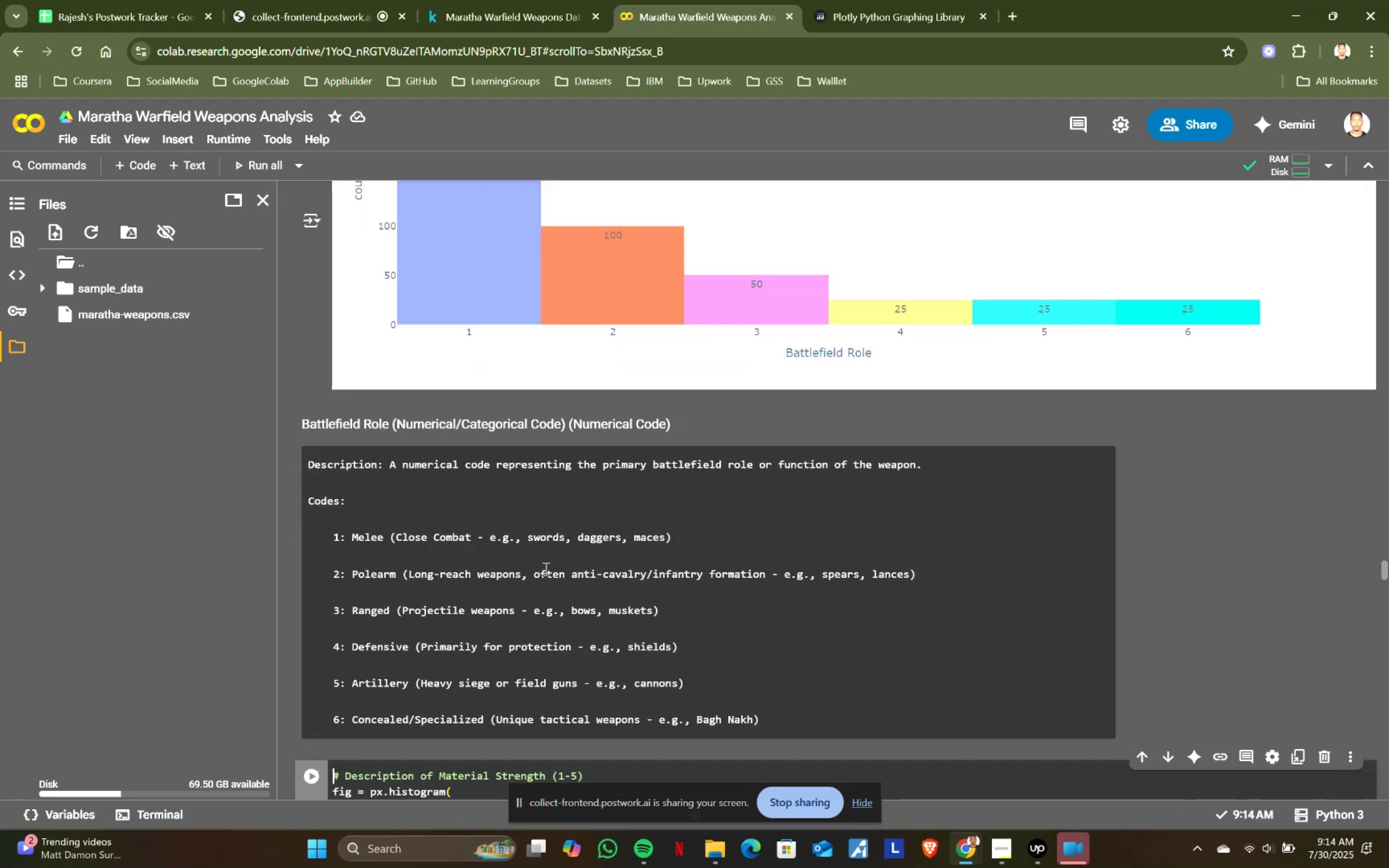 
key(Shift+Enter)
 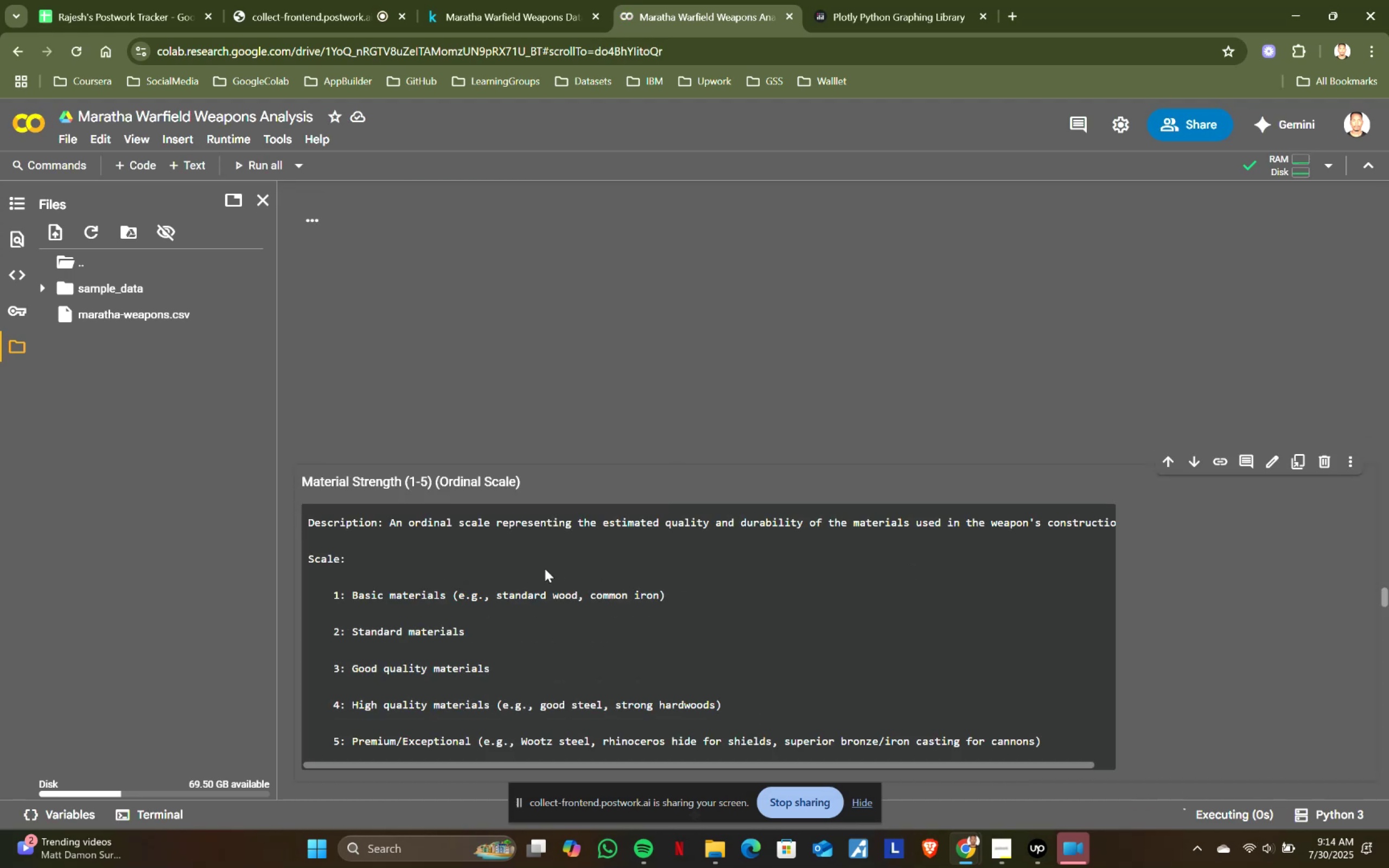 
key(Shift+ShiftRight)
 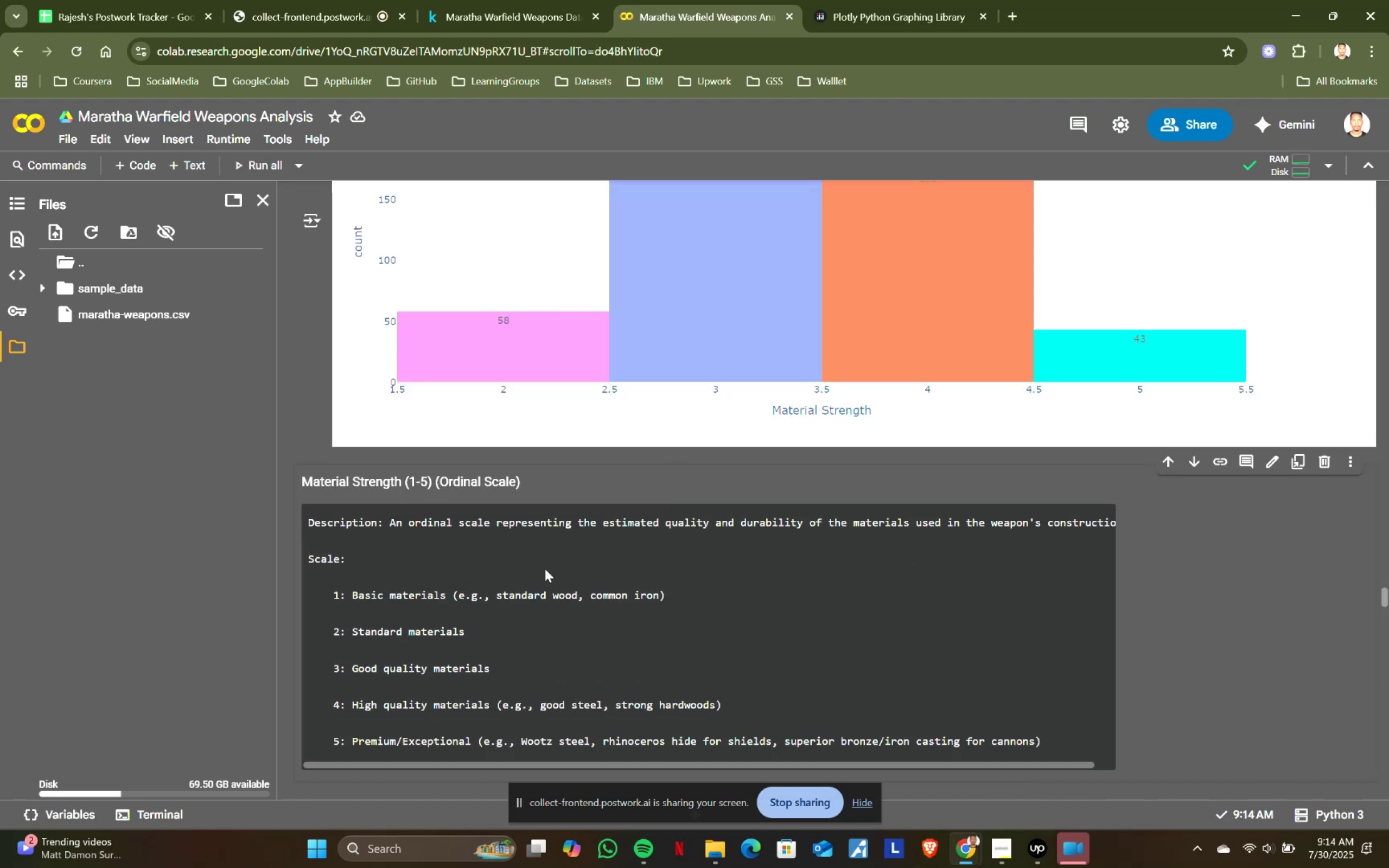 
key(Shift+Enter)
 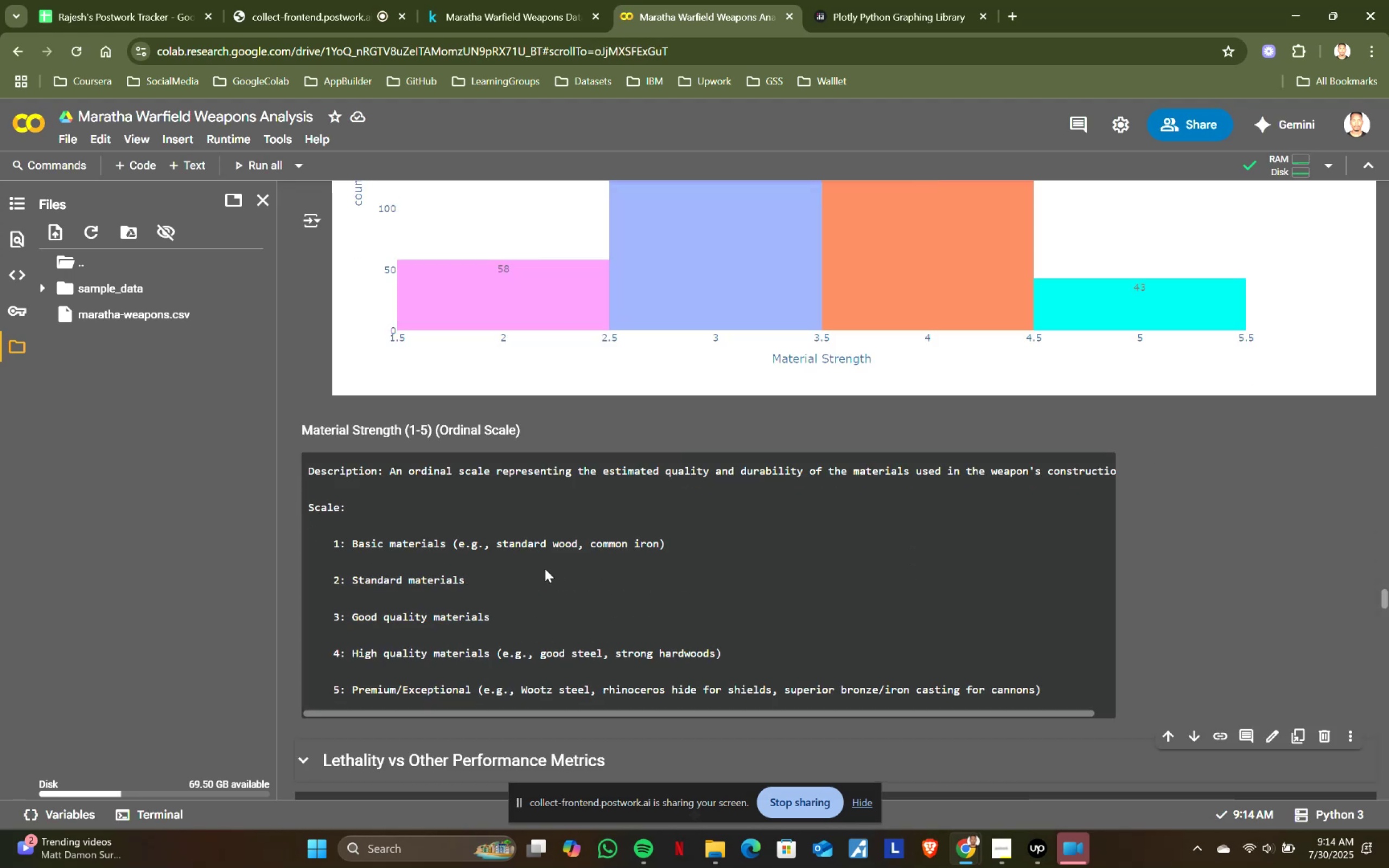 
key(Shift+ShiftRight)
 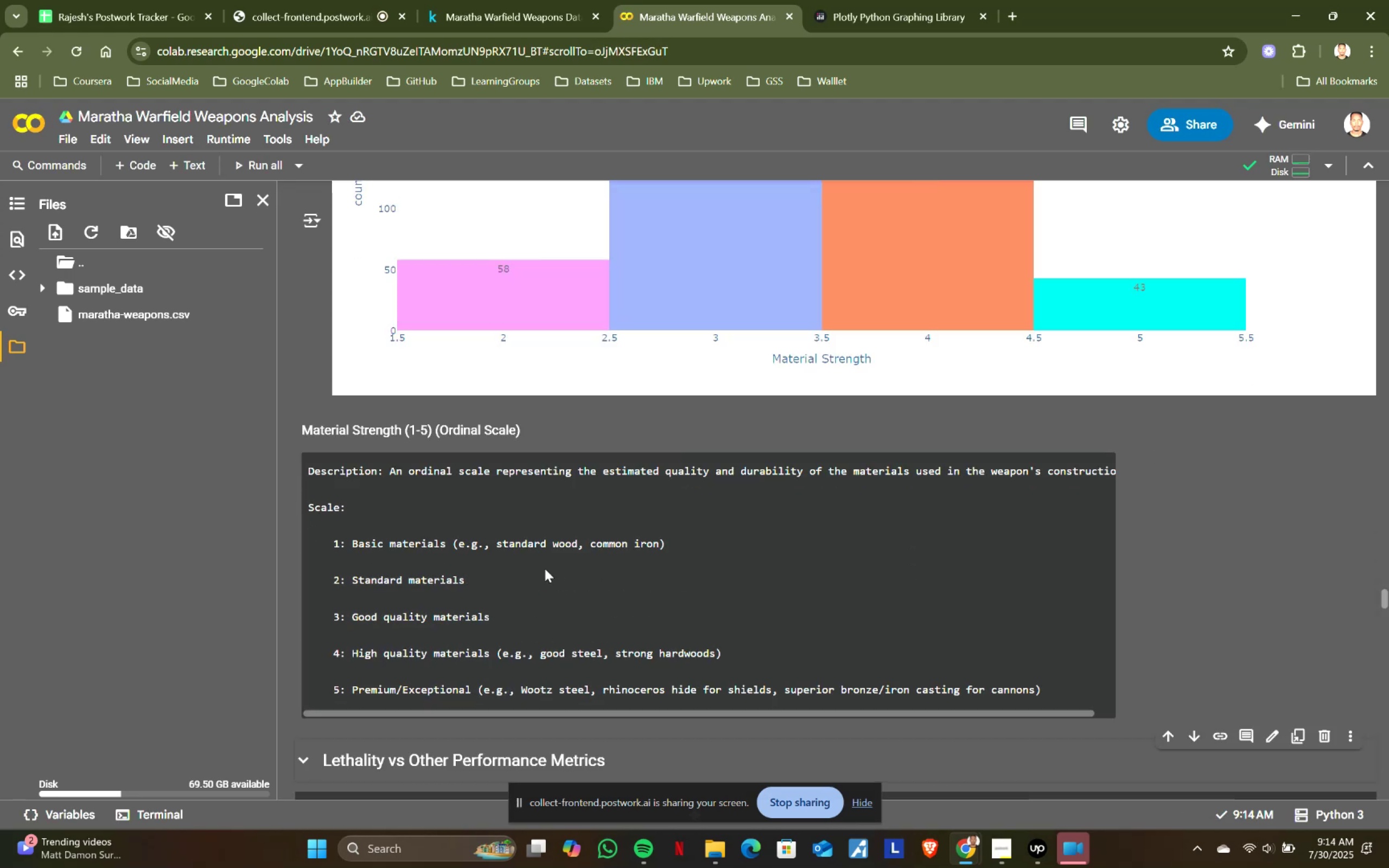 
key(Shift+Enter)
 